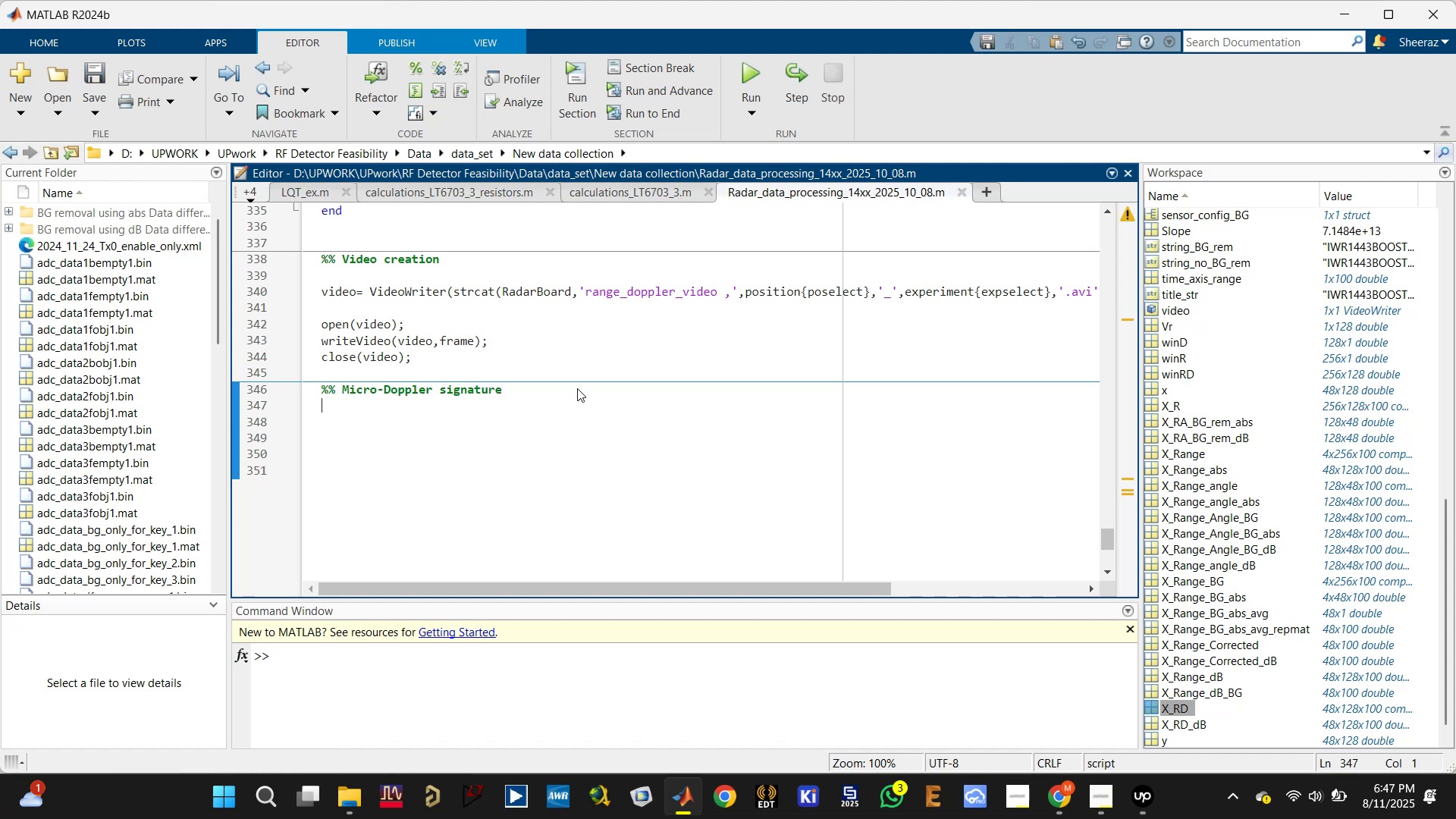 
key(Enter)
 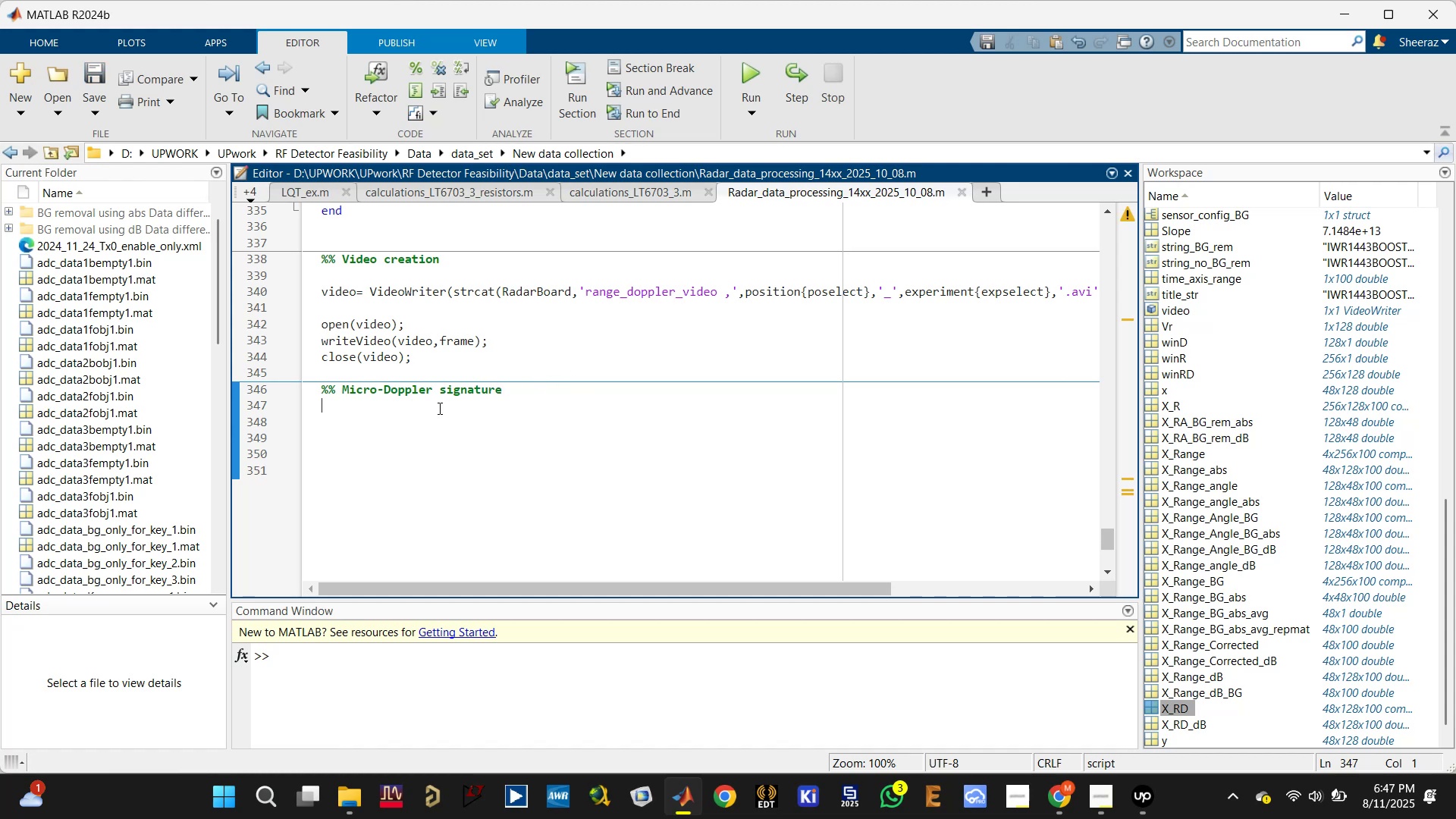 
type(% Data)c)
key(Backspace)
key(Backspace)
type(_micr5o)
key(Backspace)
key(Backspace)
type(o )
key(Backspace)
type(_doppler = [])
 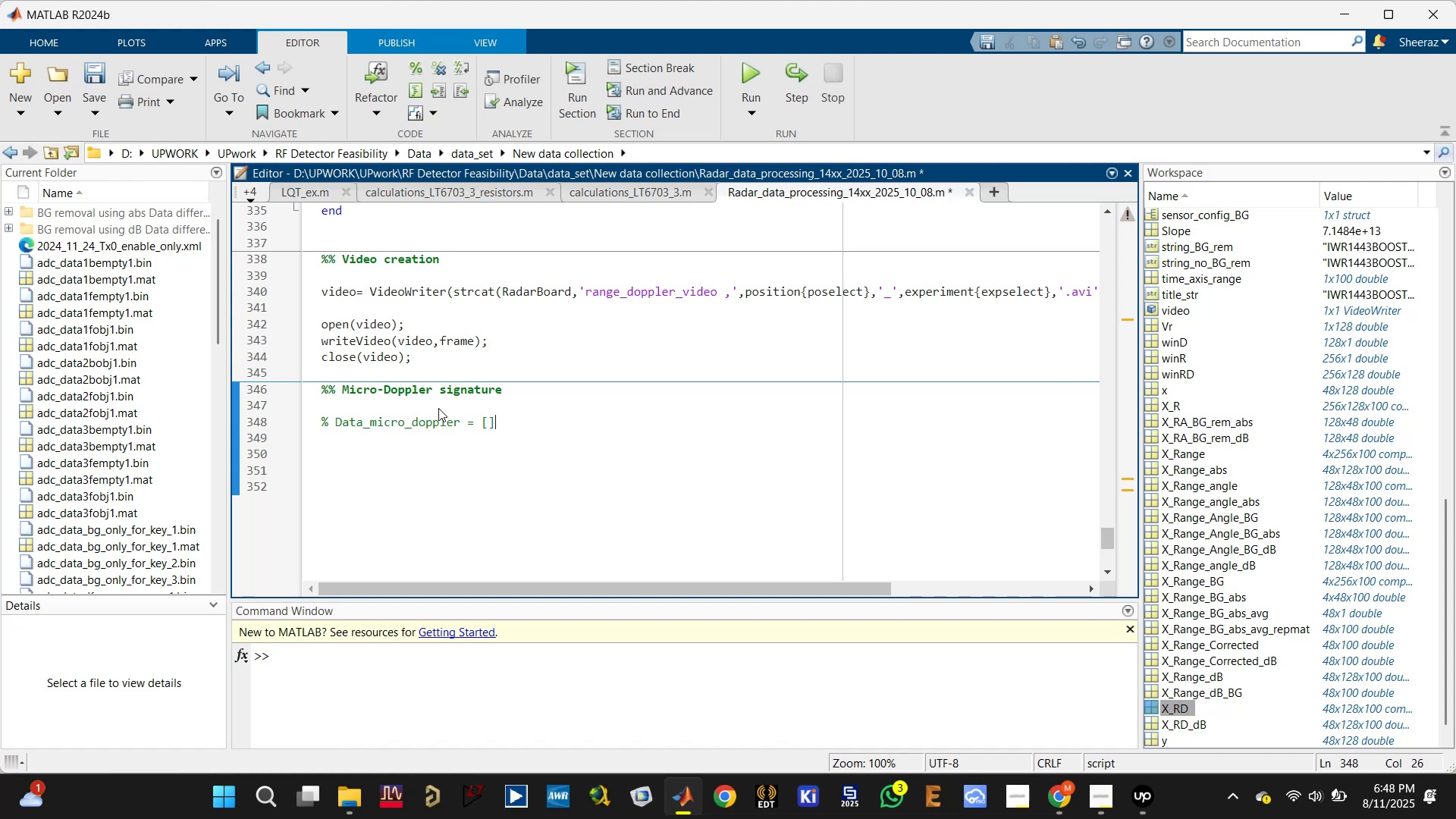 
key(ArrowLeft)
 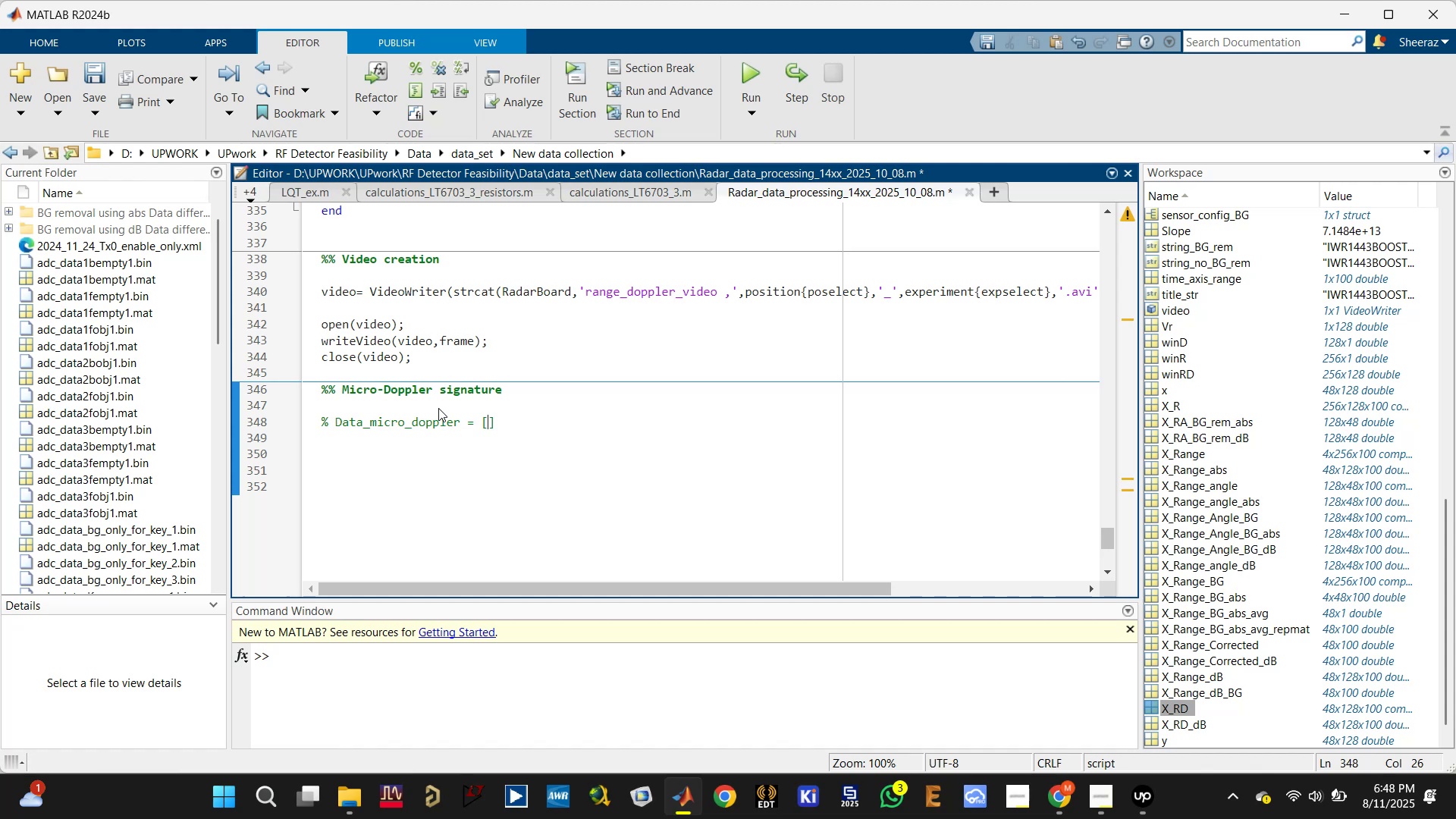 
key(Control+S)
 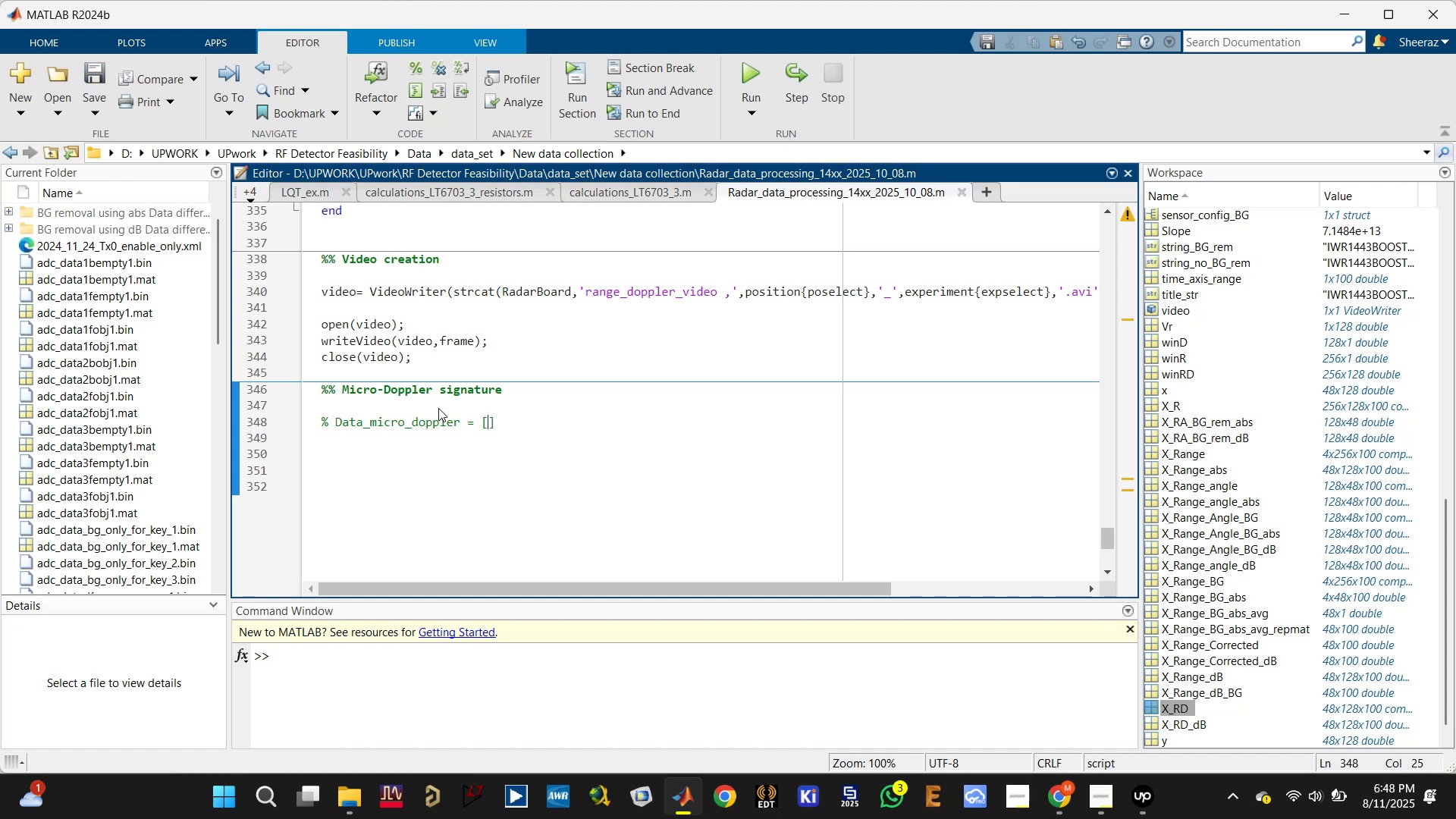 
type( fat=s)
key(Backspace)
key(Backspace)
key(Backspace)
type(st-time x slow-time x frames)
 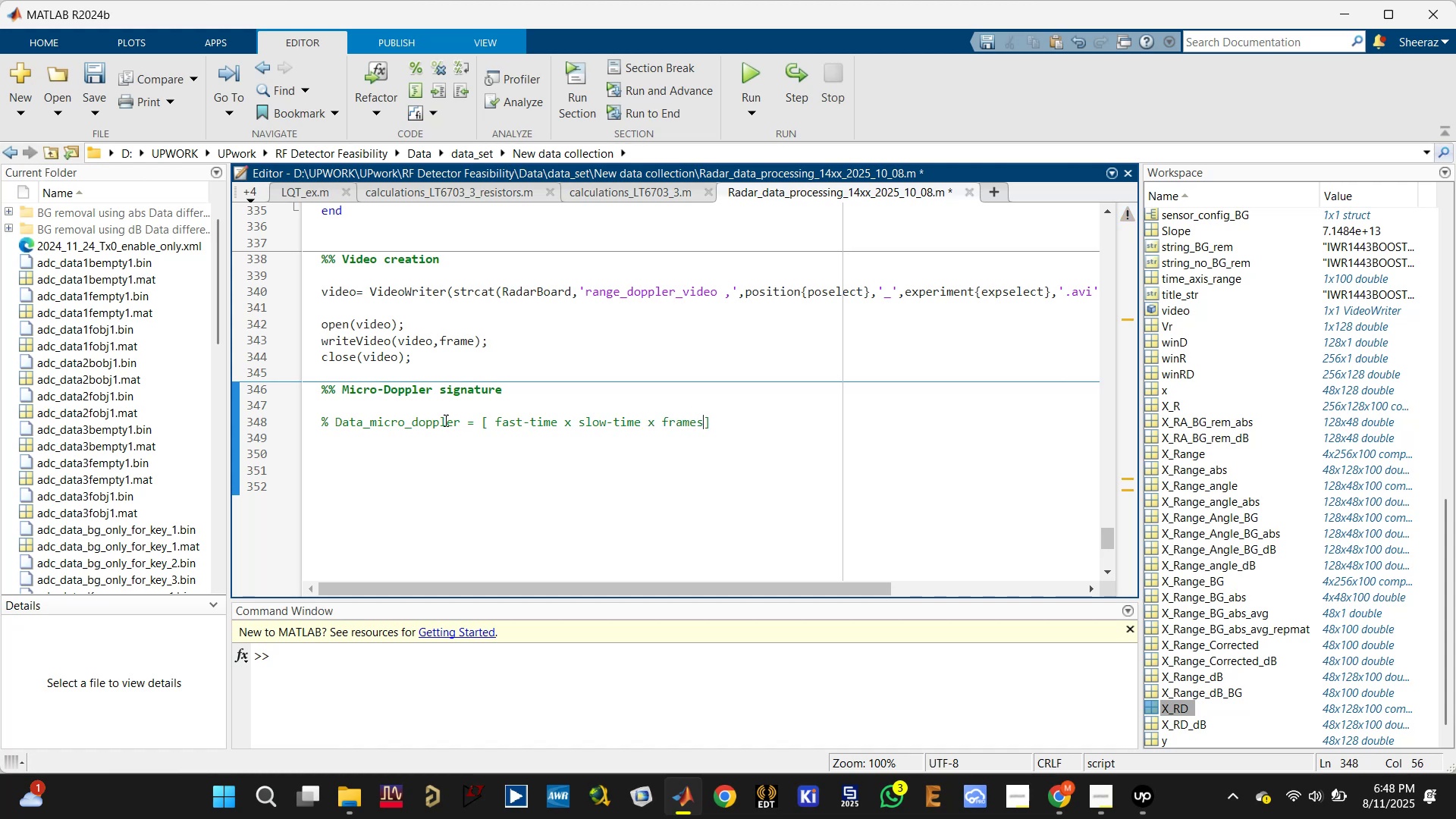 
key(Control+S)
 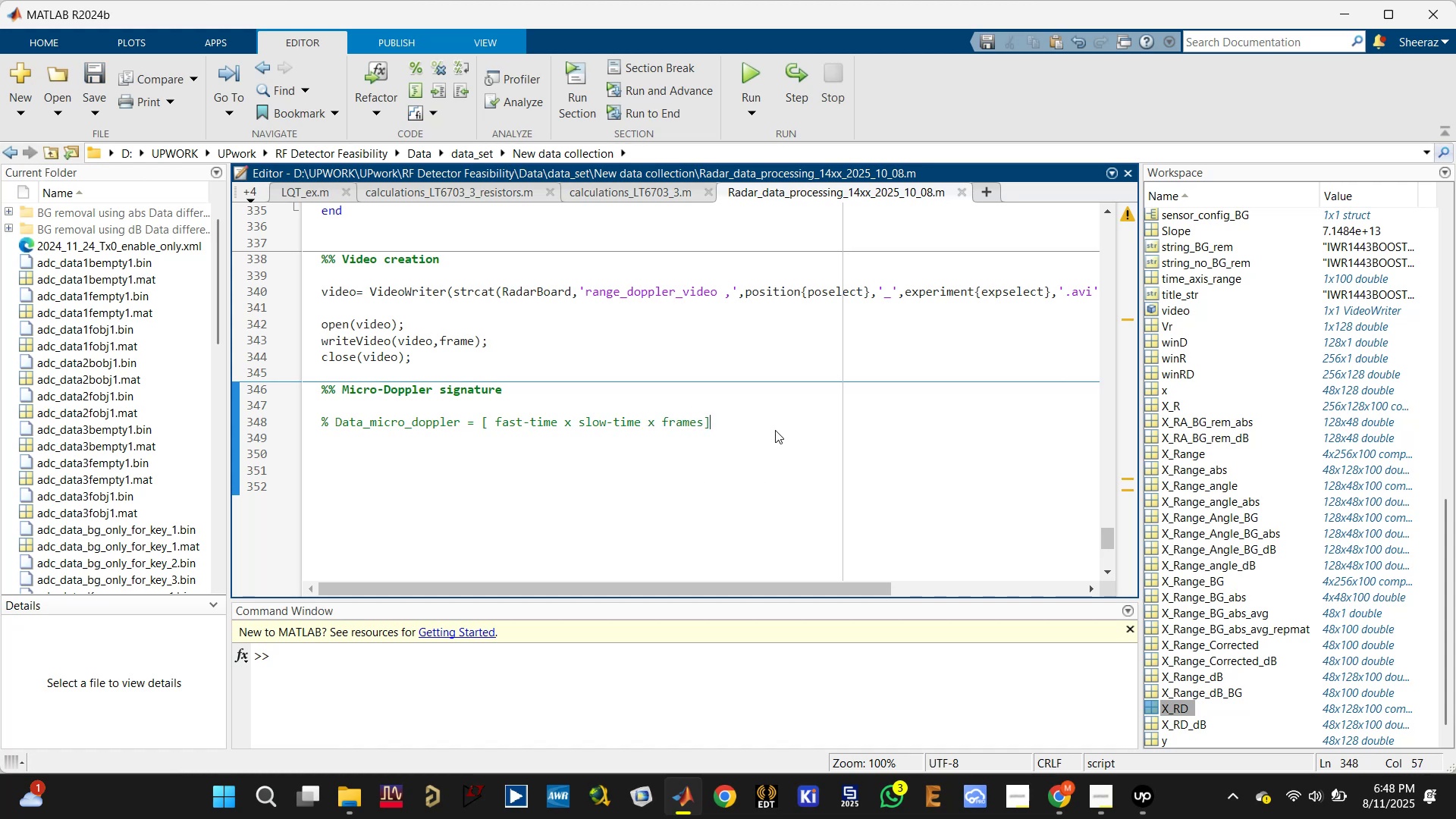 
key(Enter)
 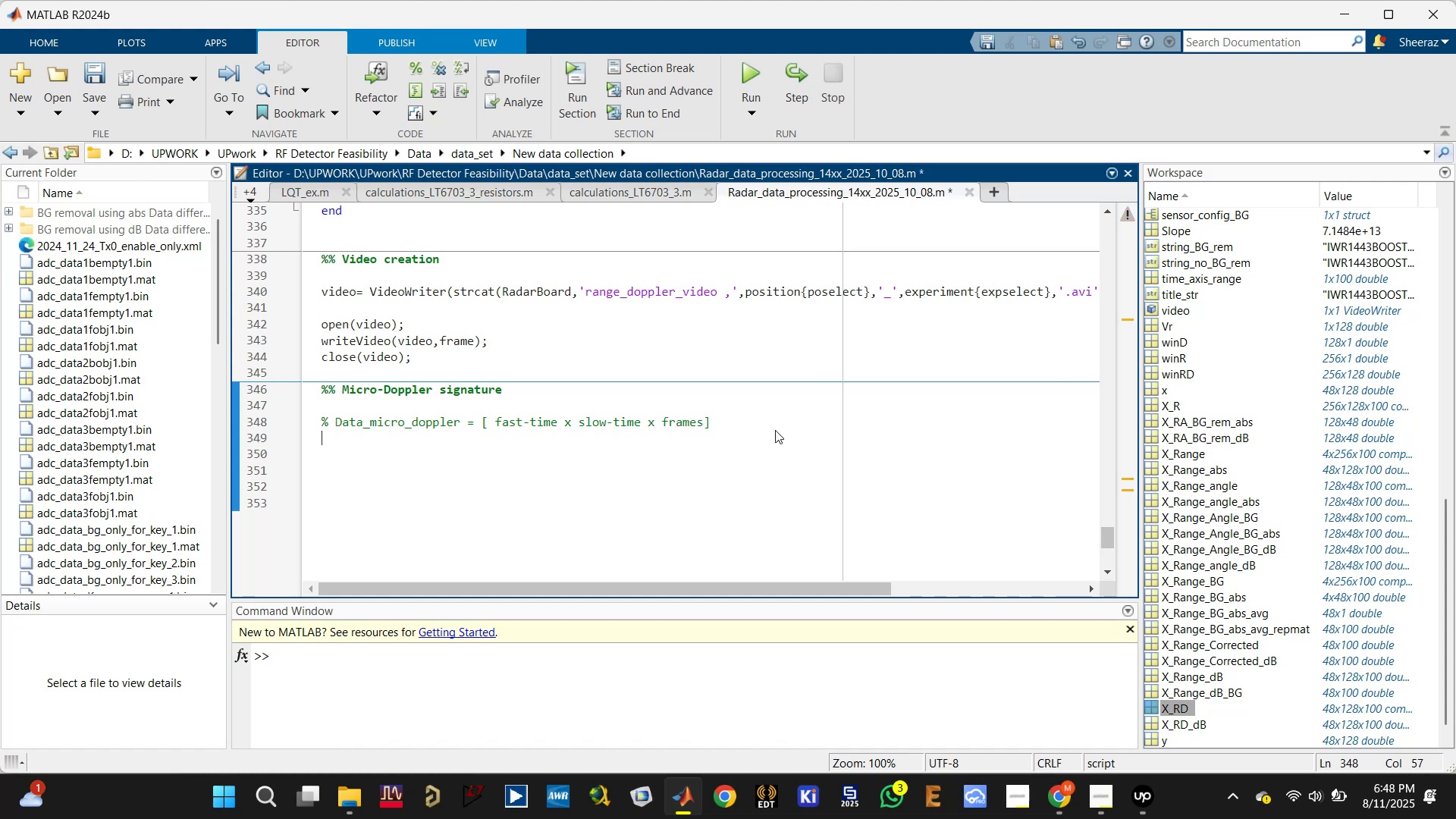 
key(Enter)
 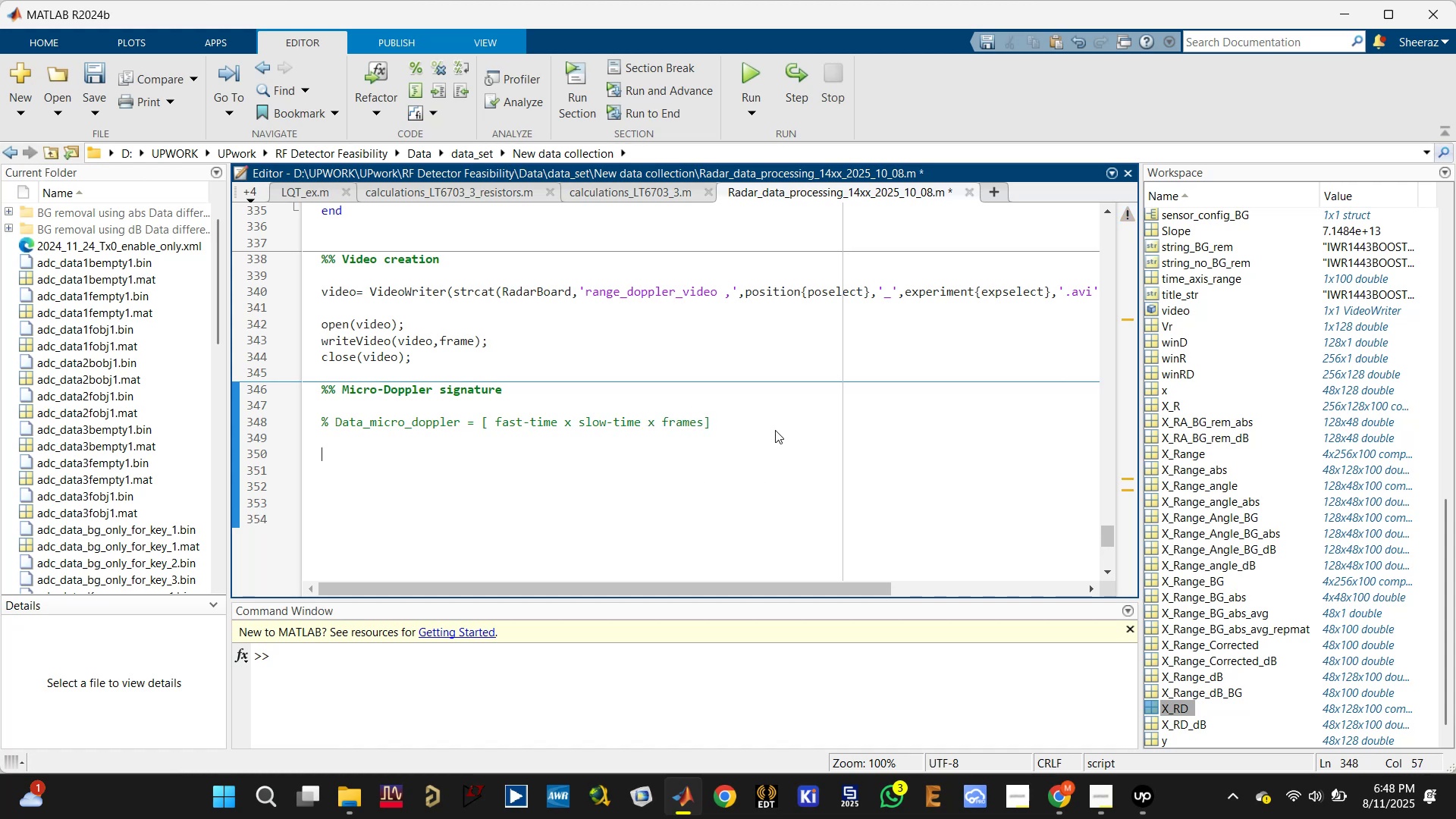 
key(Control+S)
 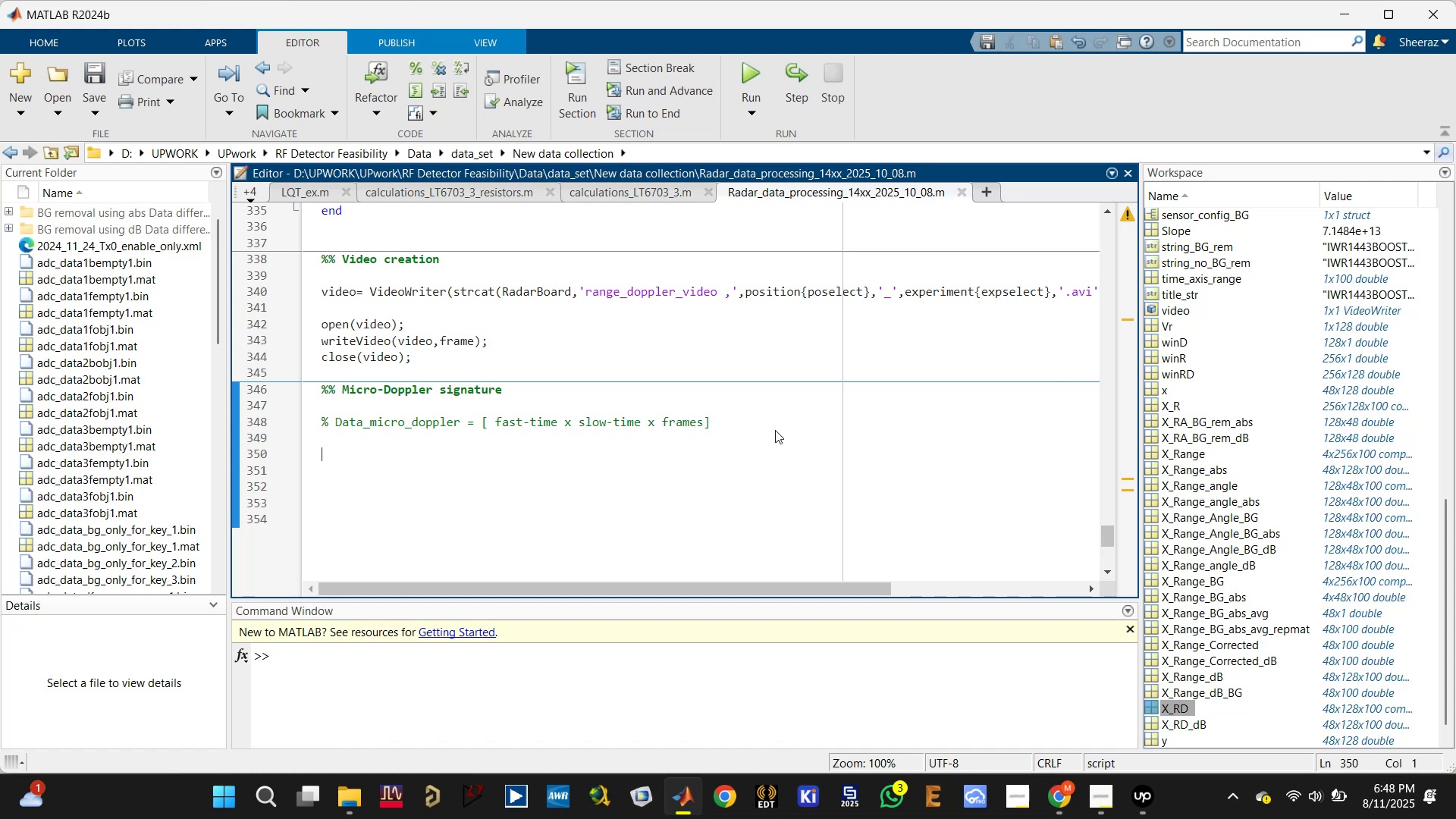 
type(data_micro_doppler)
 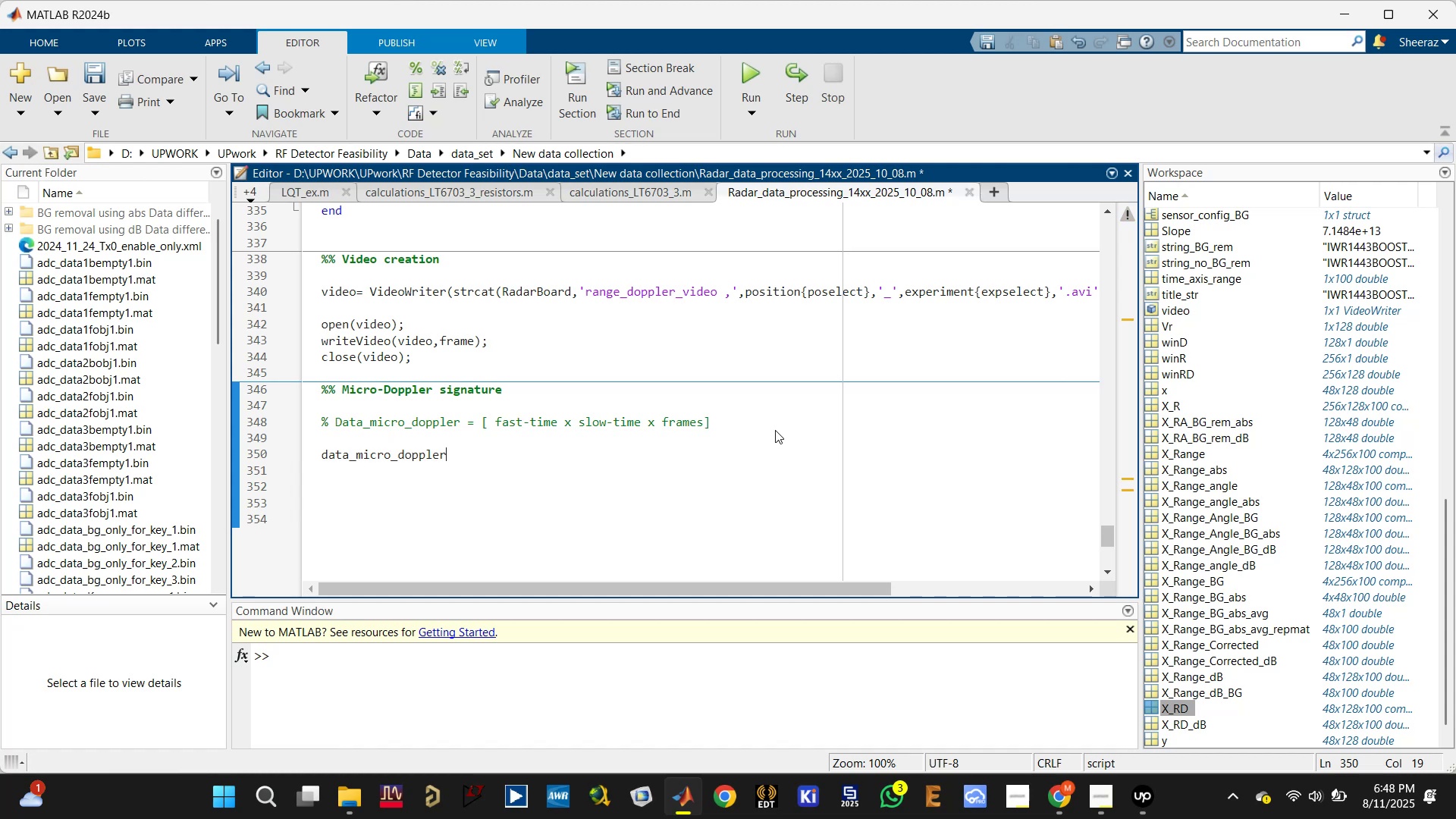 
key(Control+S)
 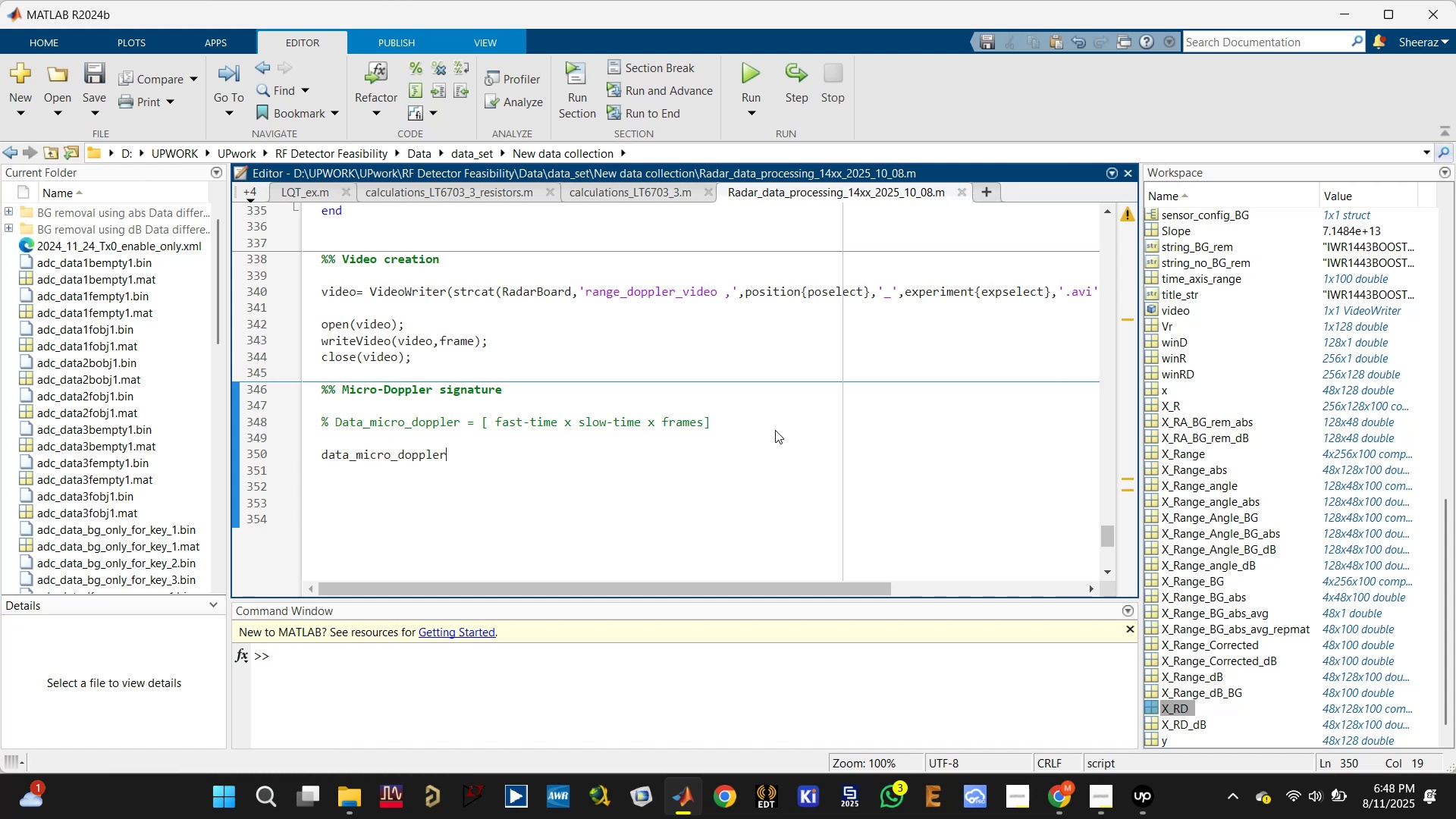 
key(Equal)
 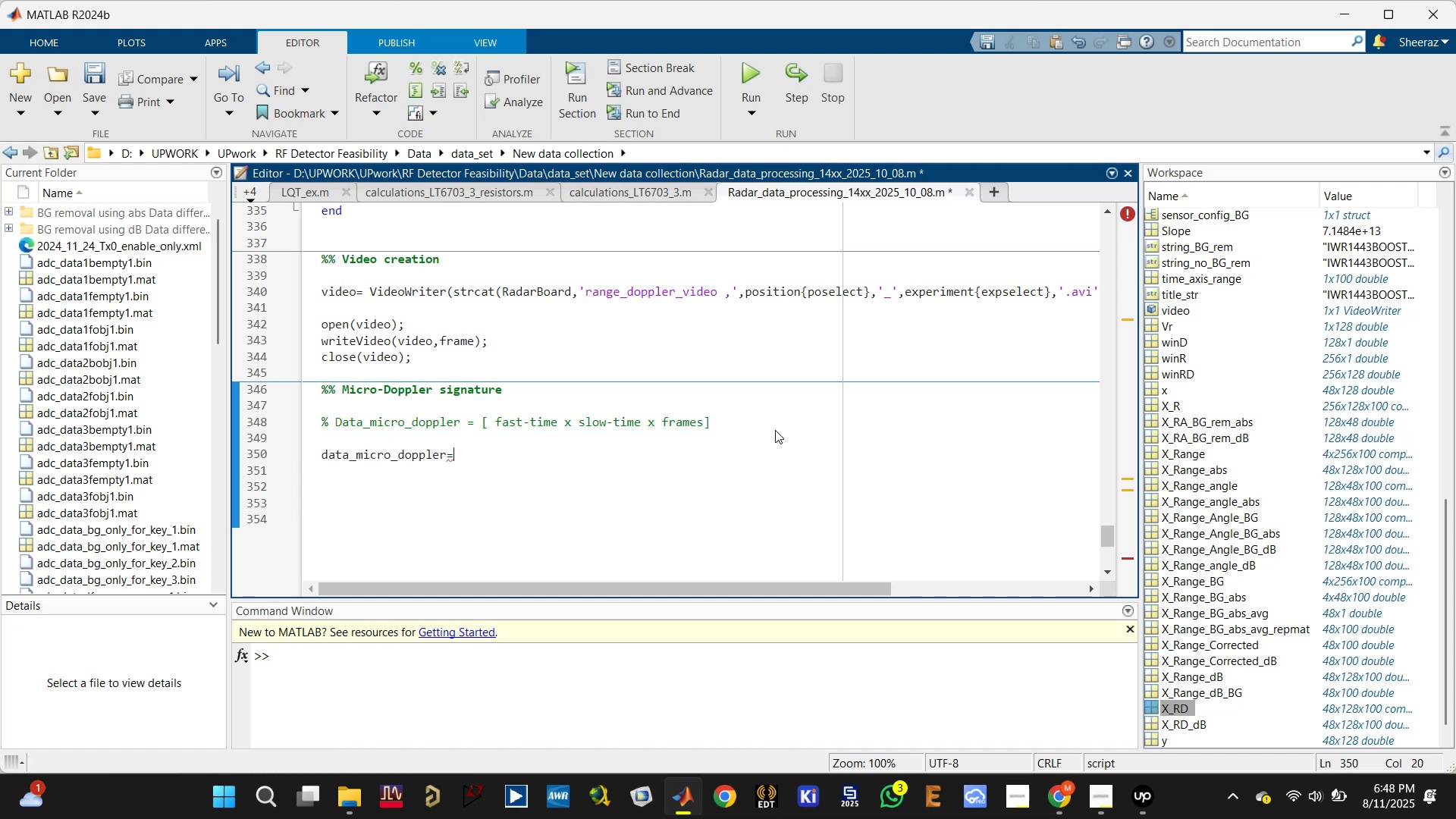 
type(squeeze())
 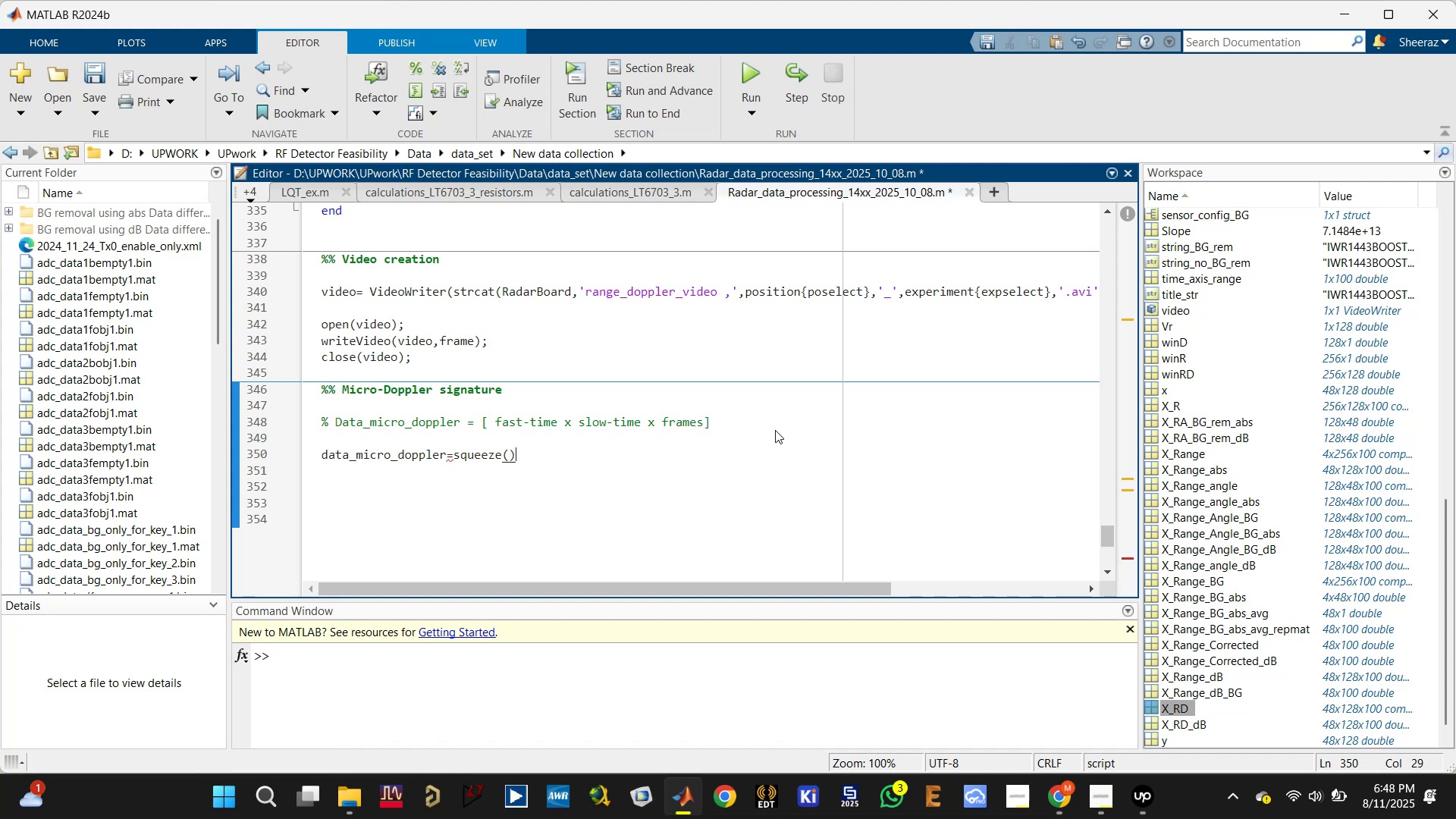 
key(ArrowLeft)
 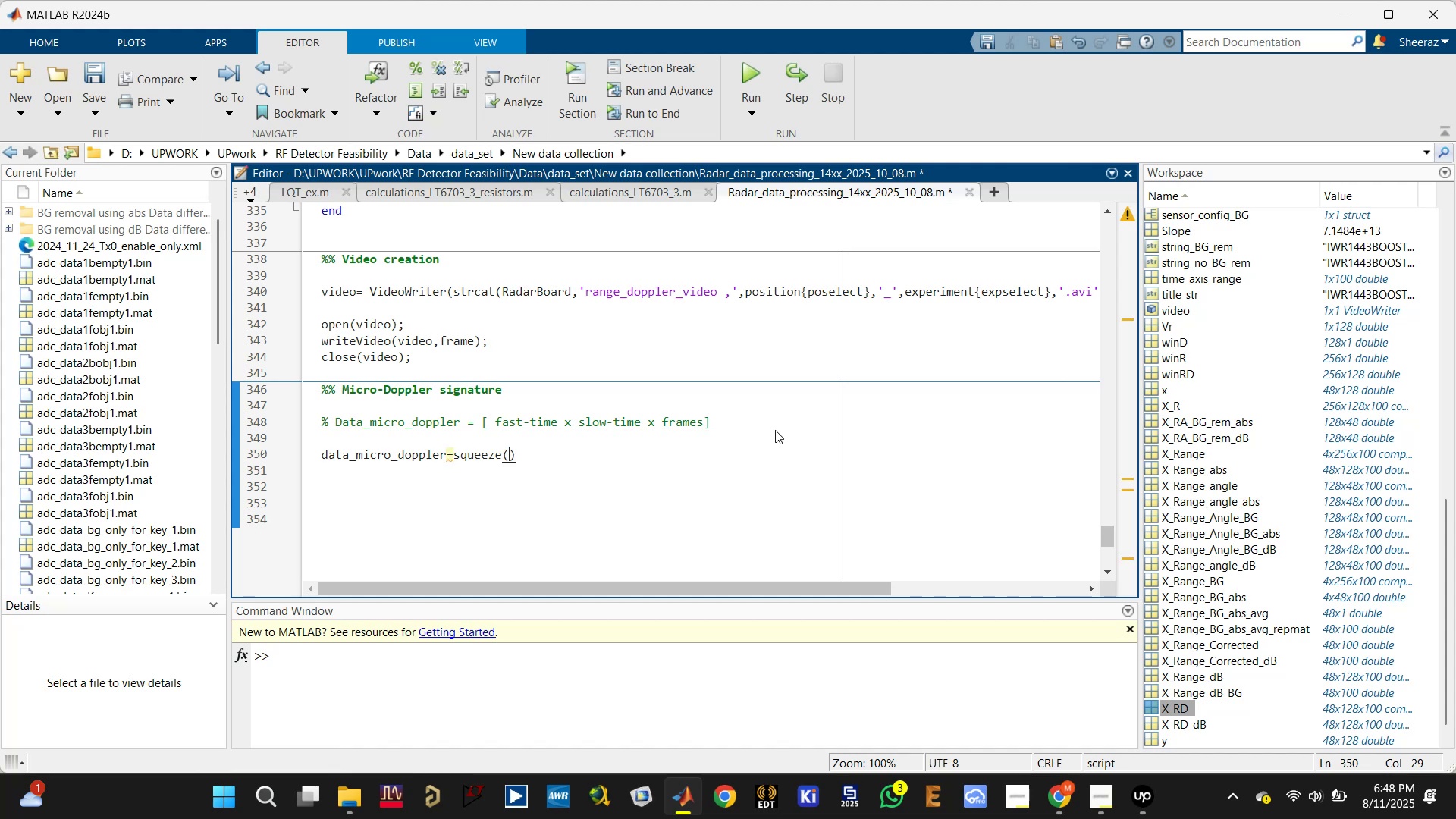 
type(radar_data)
 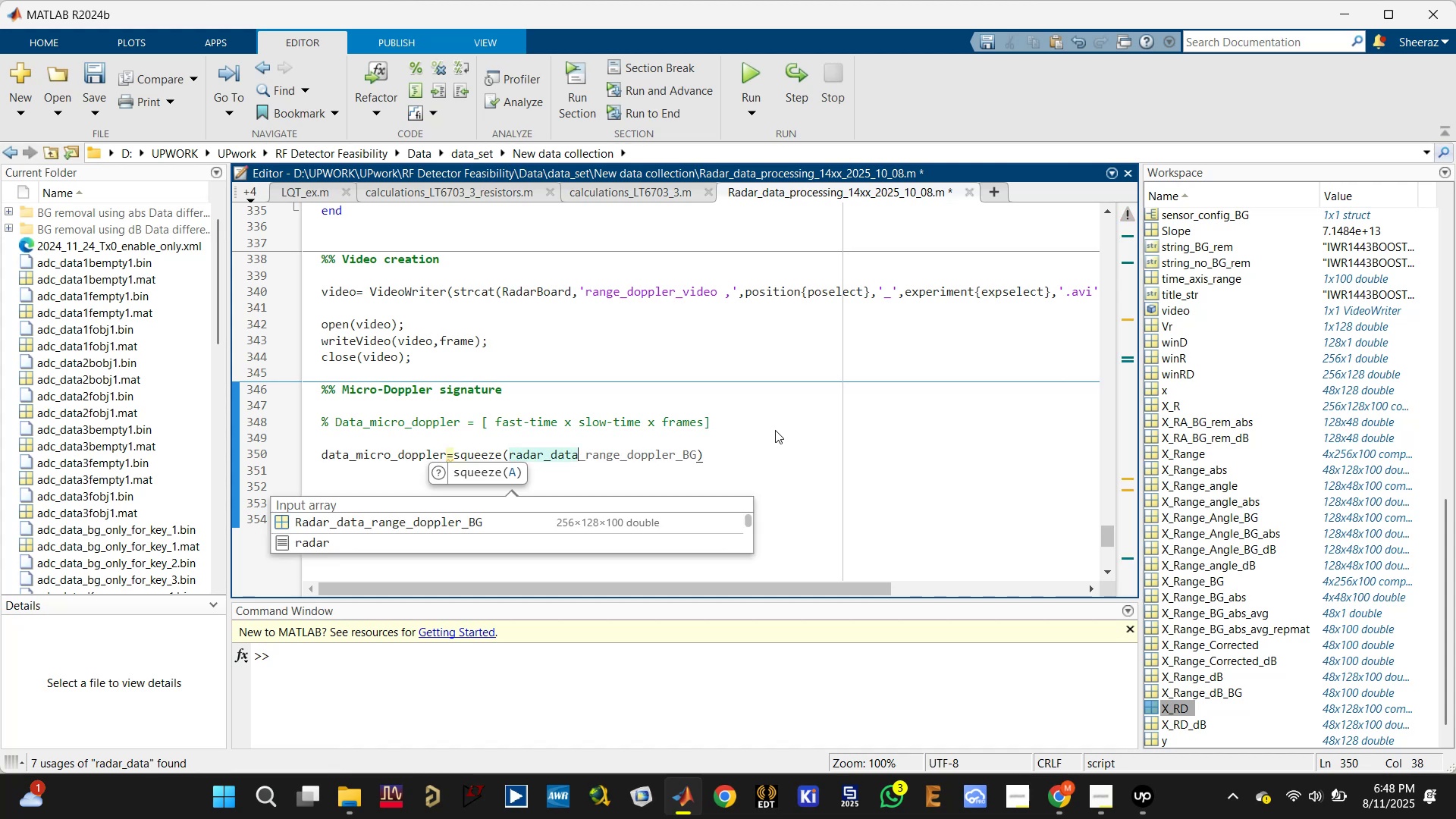 
left_click([450, 541])
 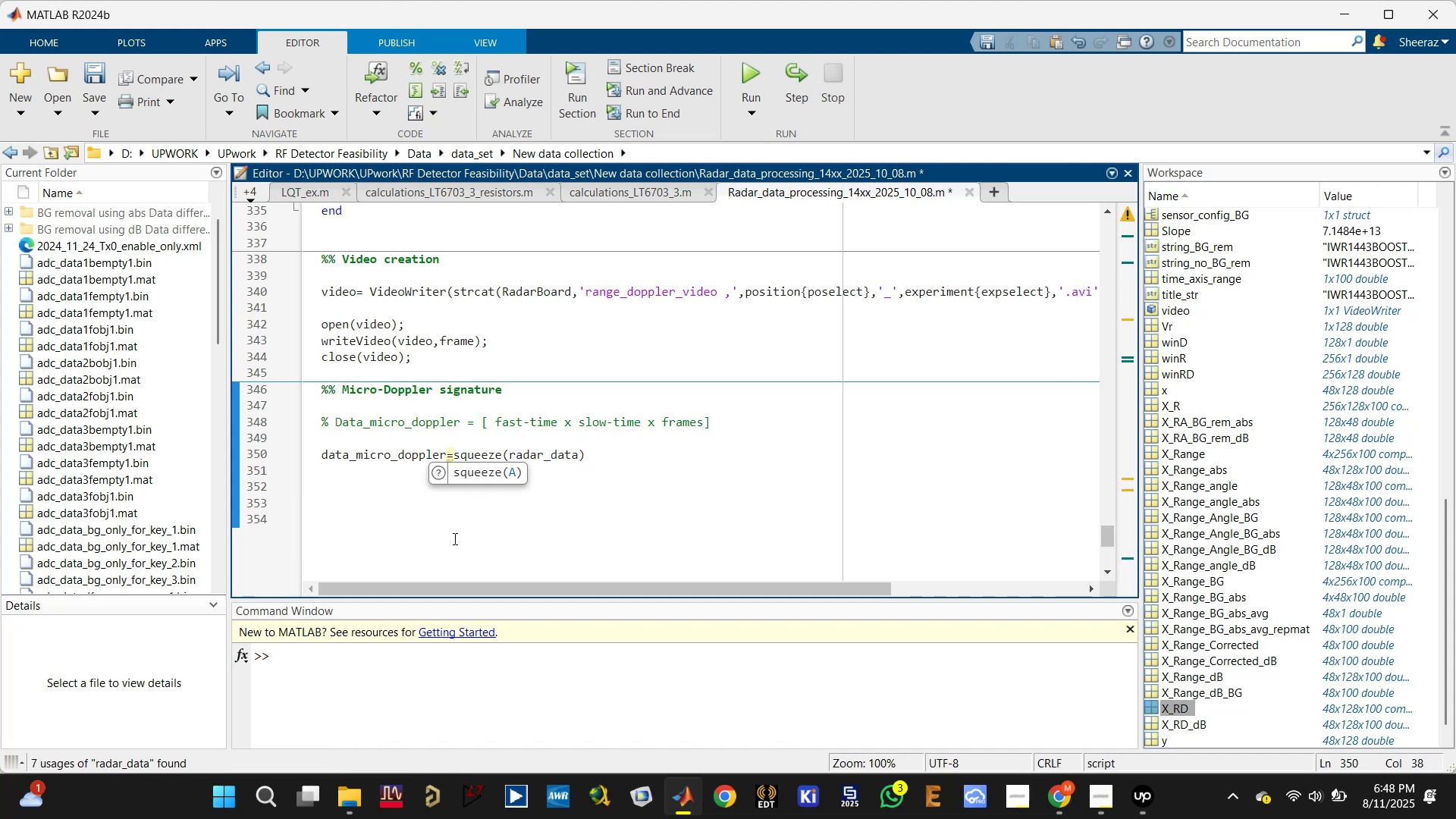 
type(())
 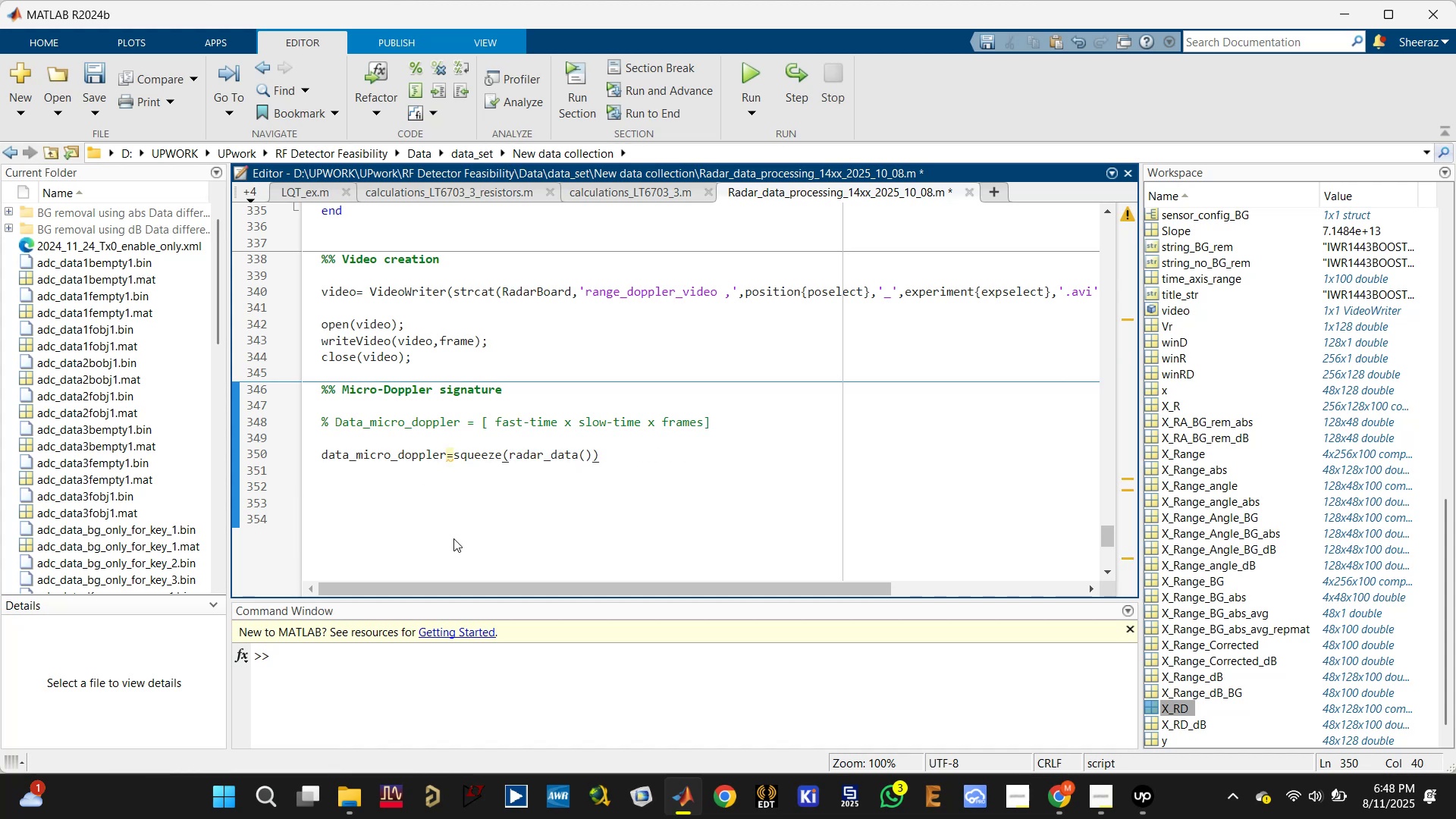 
key(ArrowLeft)
 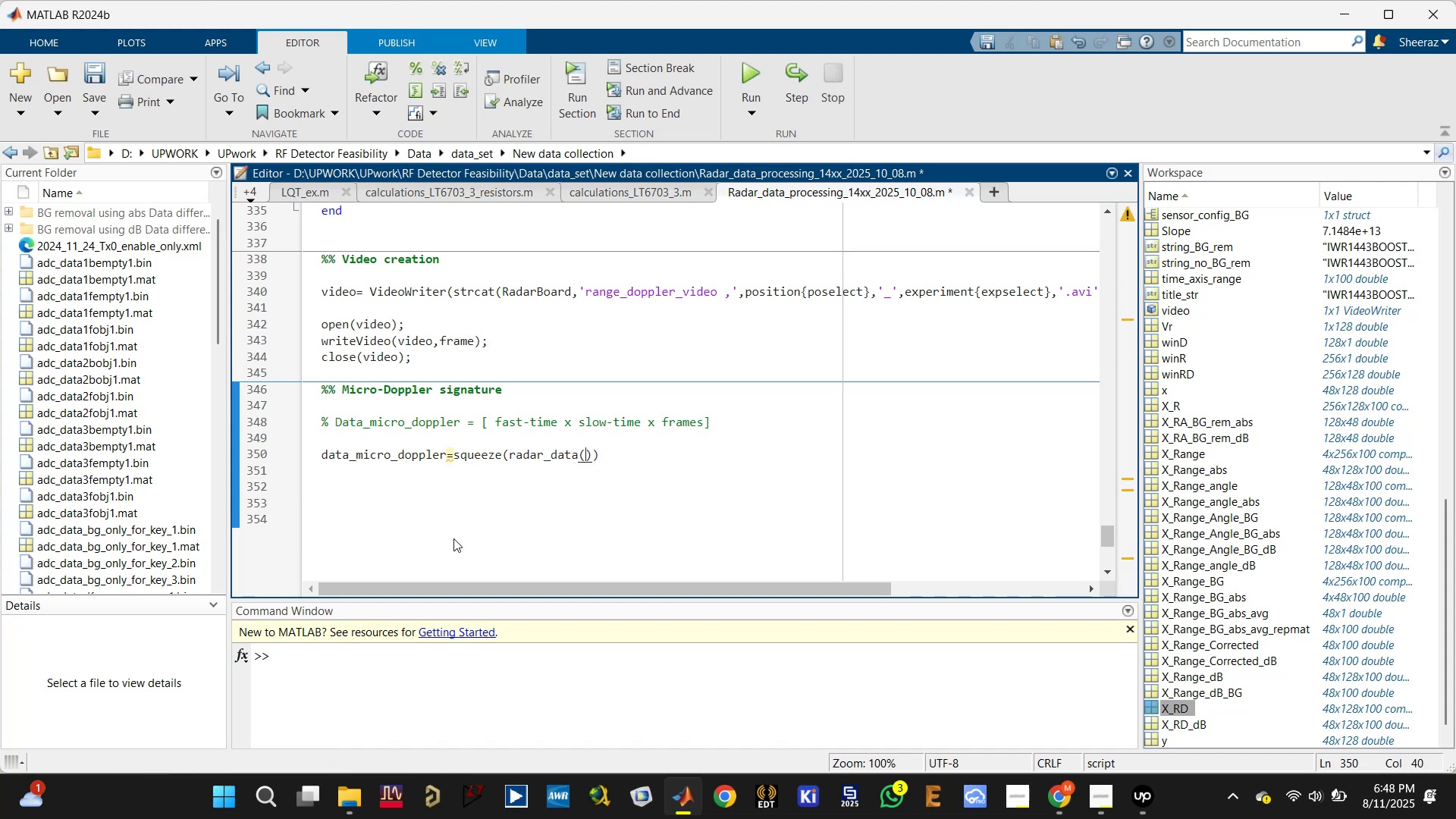 
key(1)
 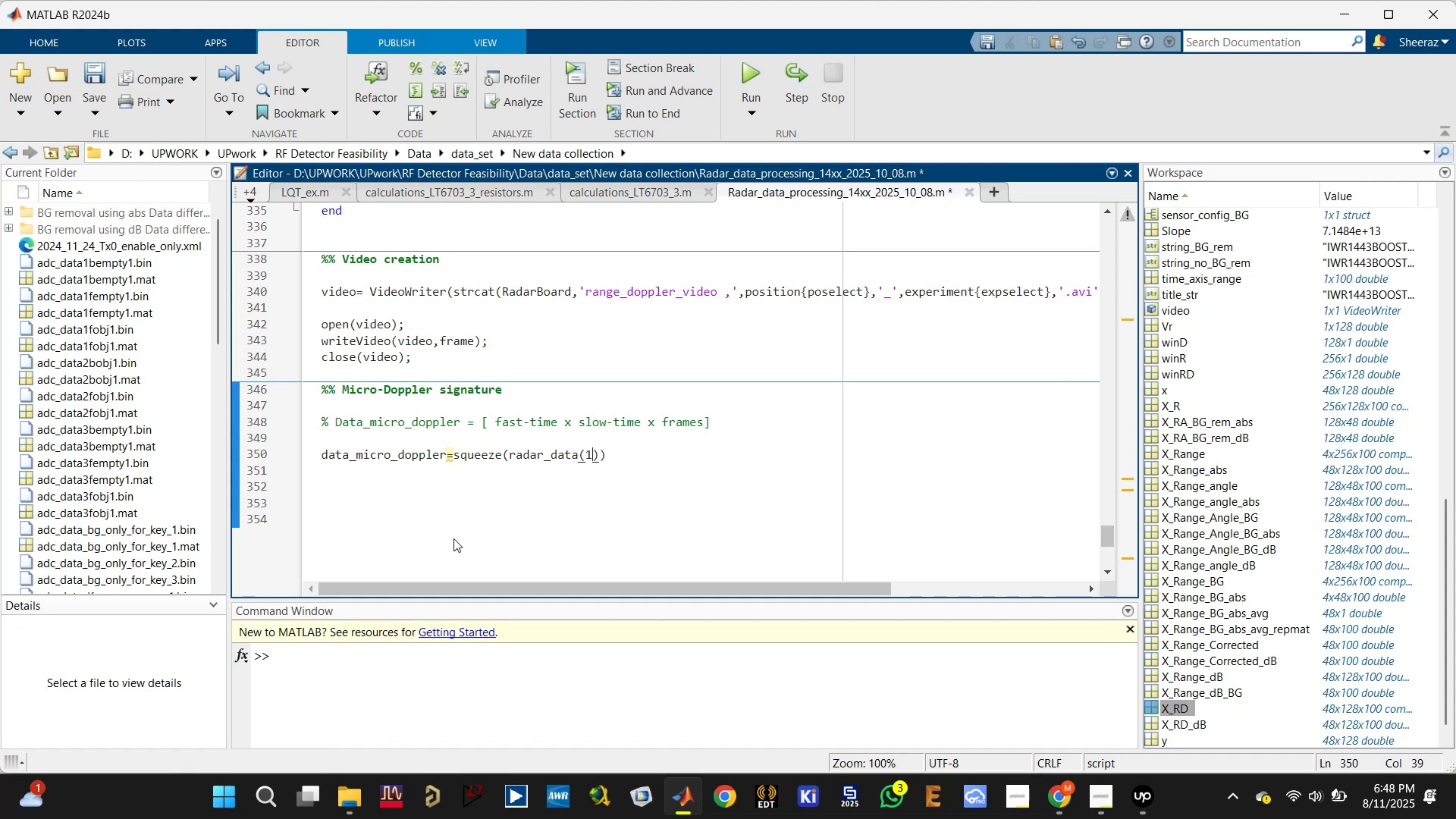 
key(Comma)
 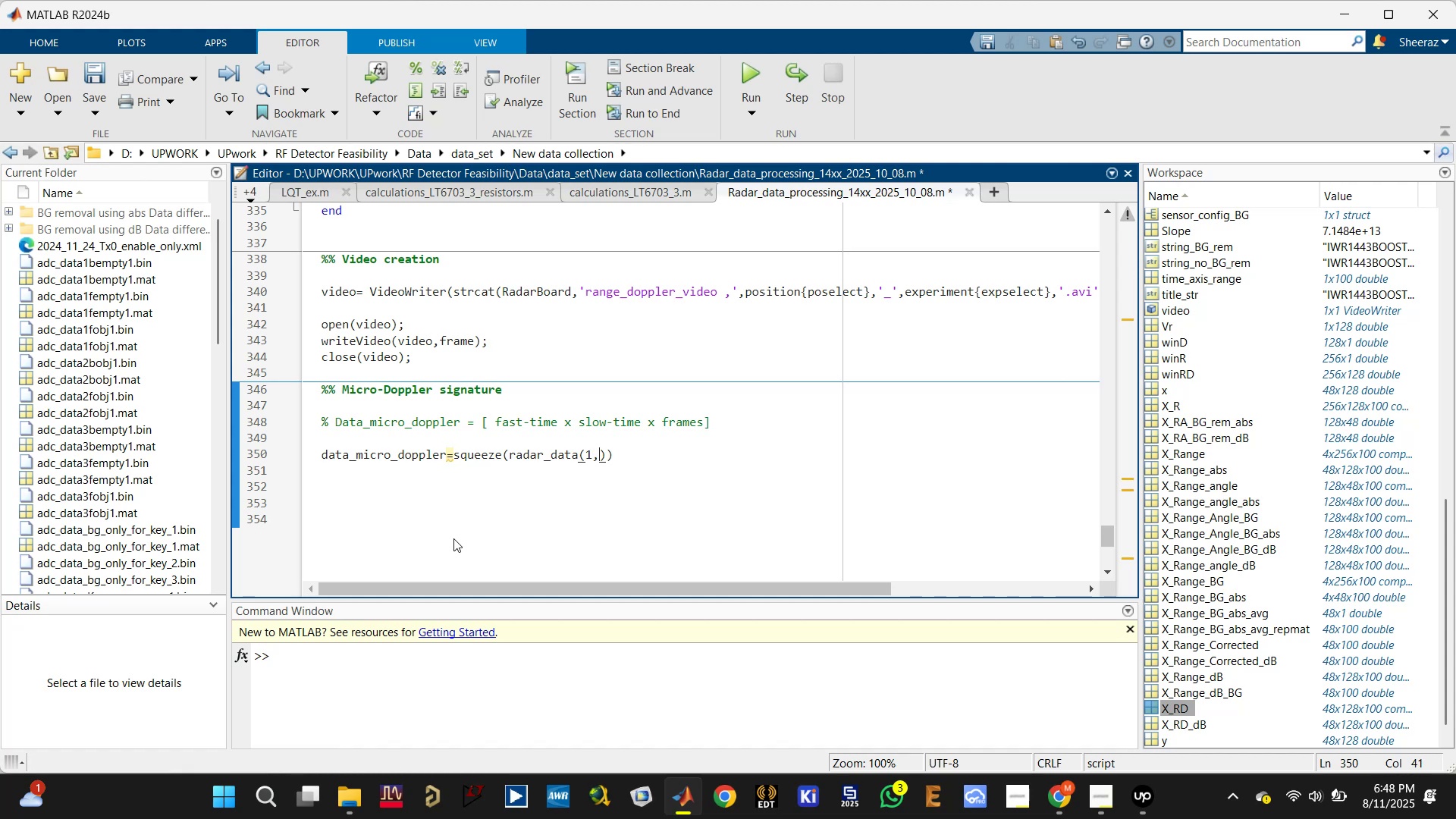 
key(Shift+Semicolon)
 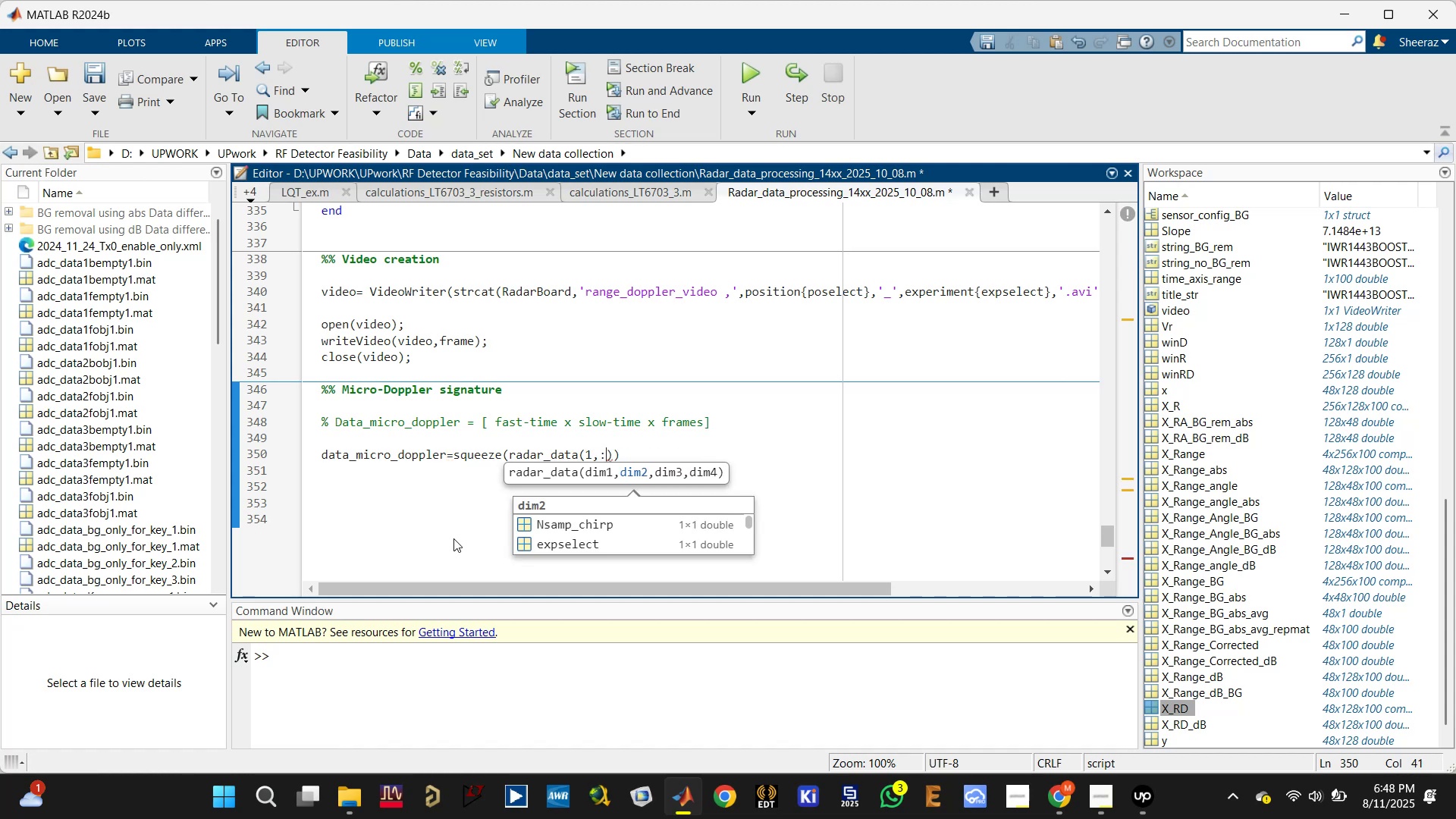 
key(Comma)
 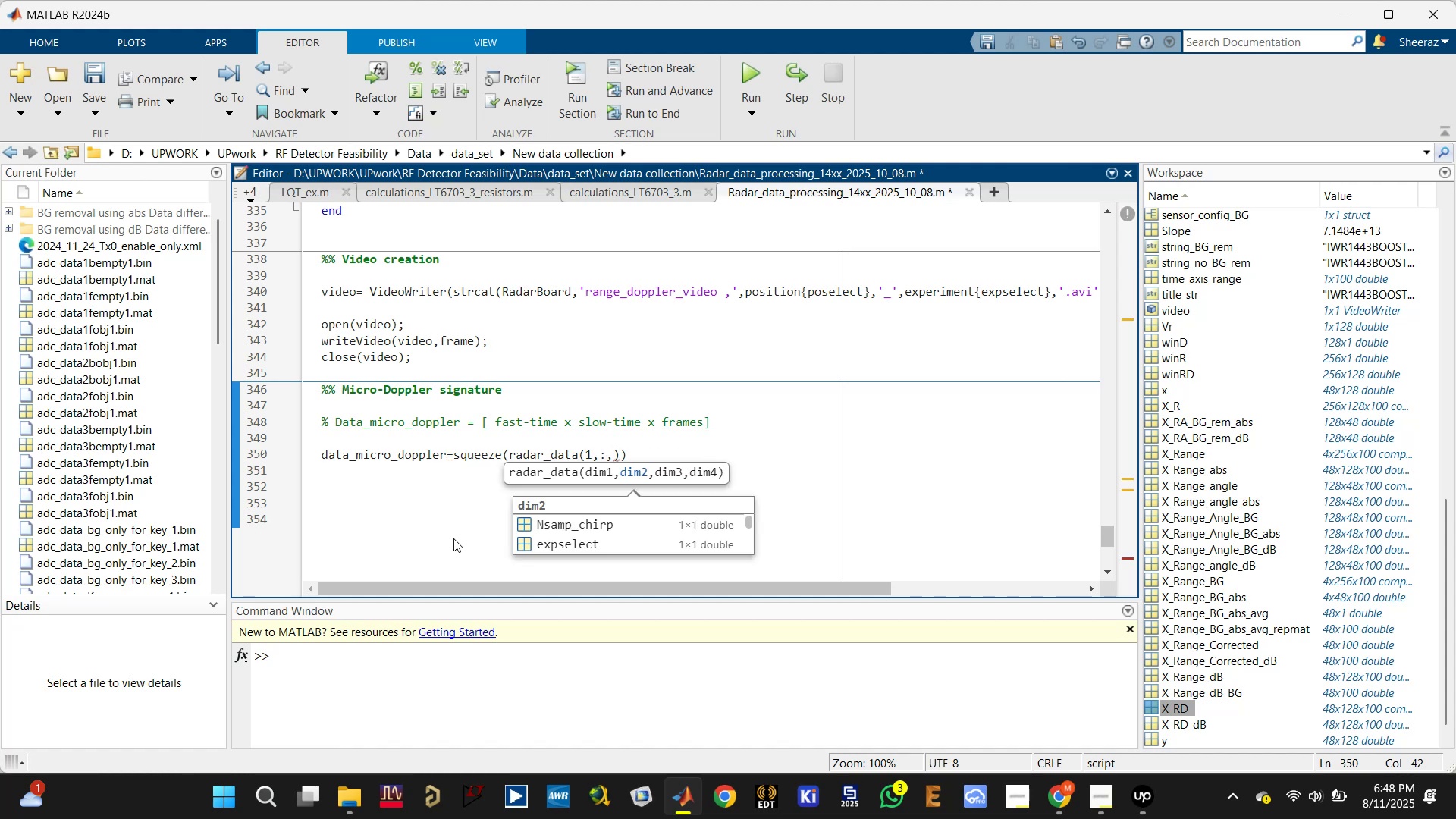 
key(Shift+Semicolon)
 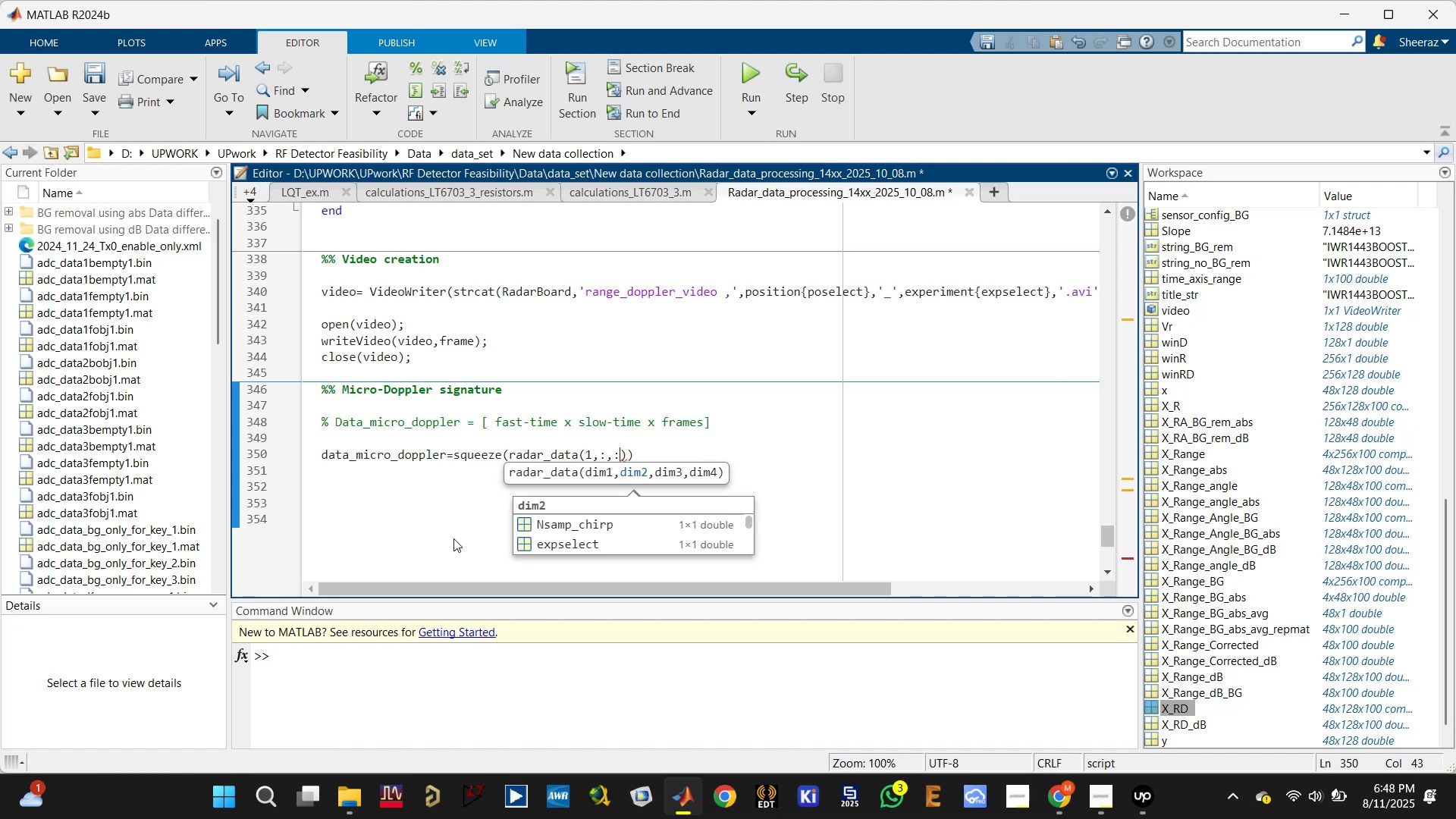 
key(Comma)
 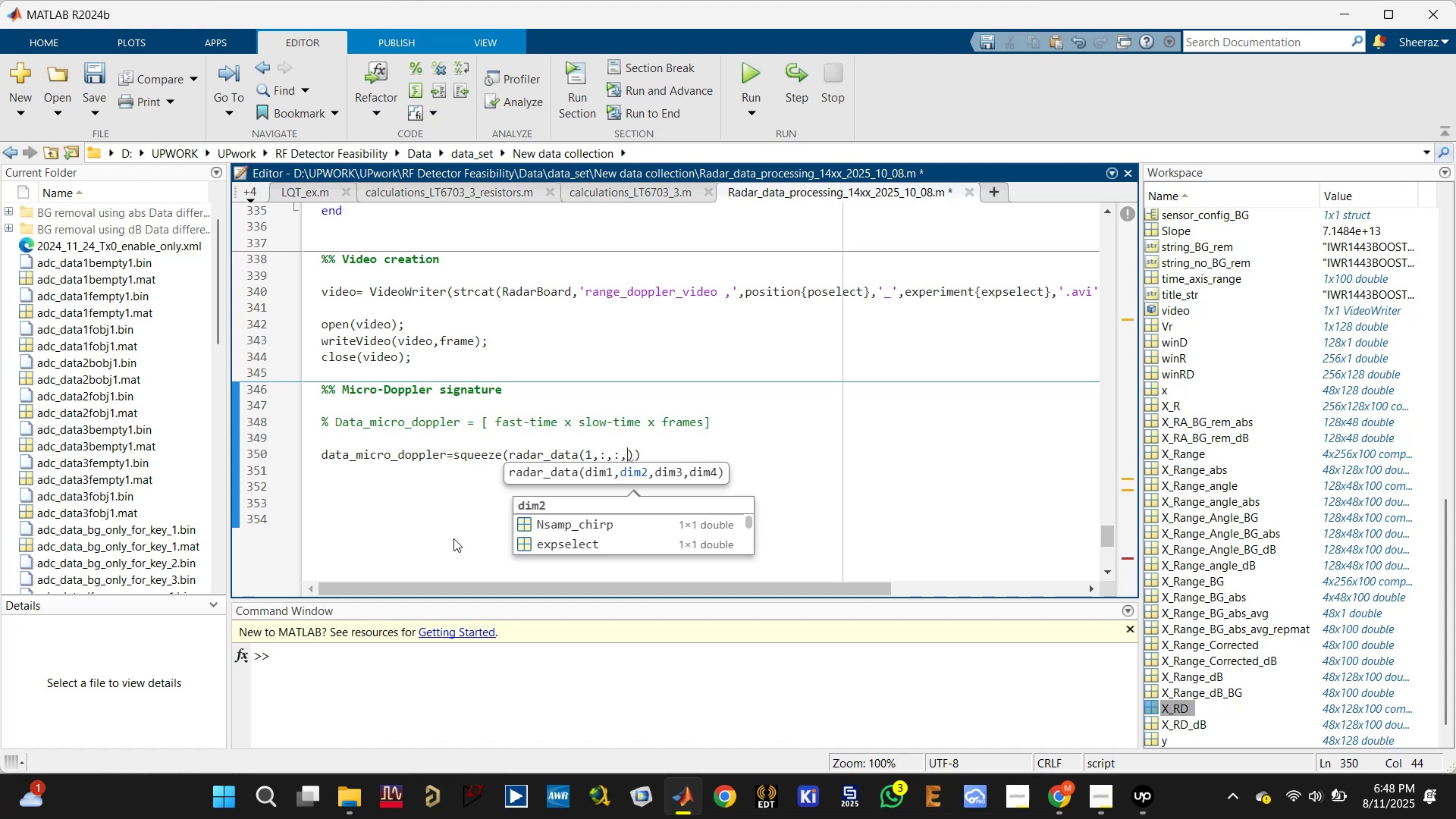 
key(Shift+Semicolon)
 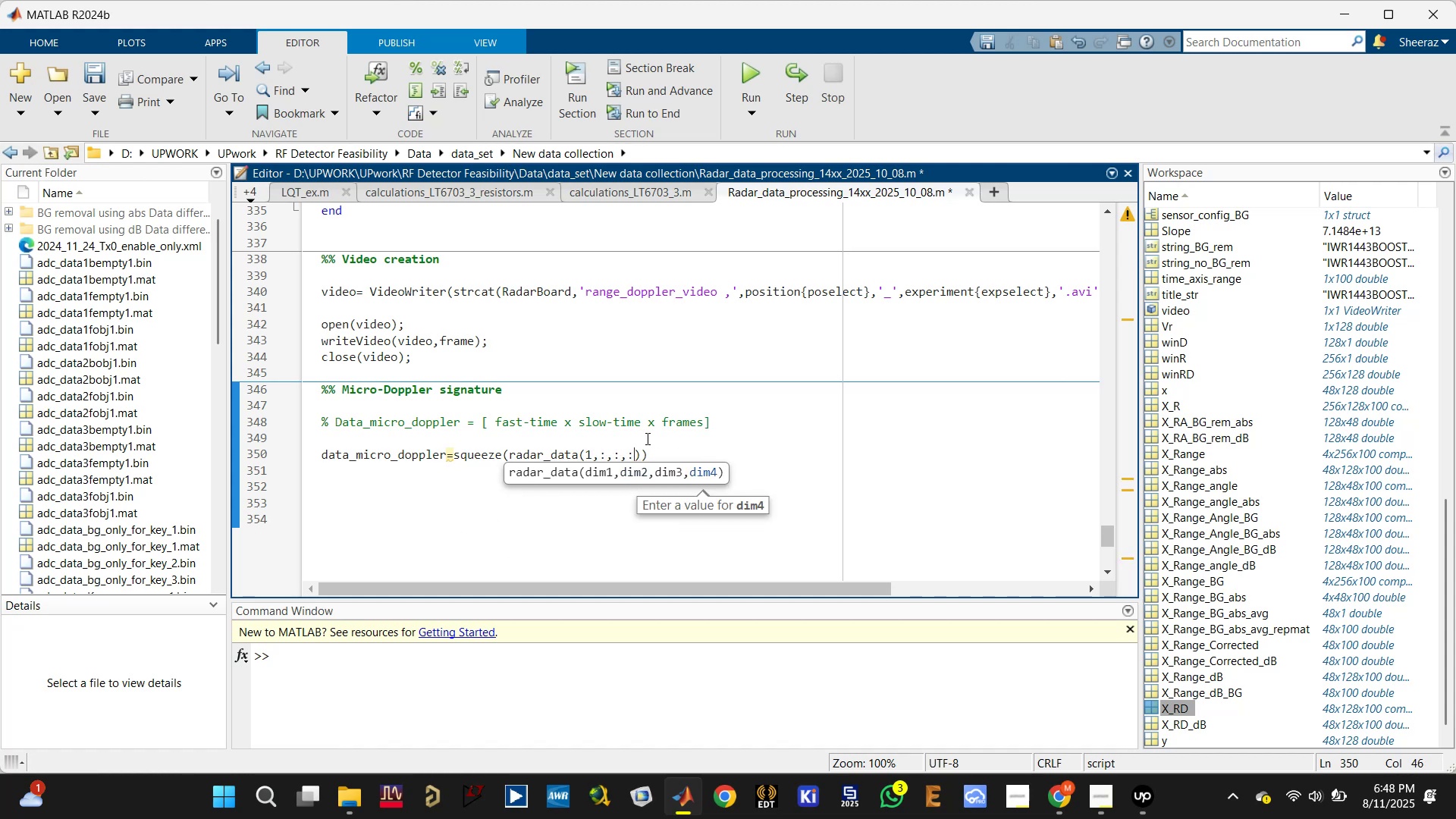 
left_click([670, 451])
 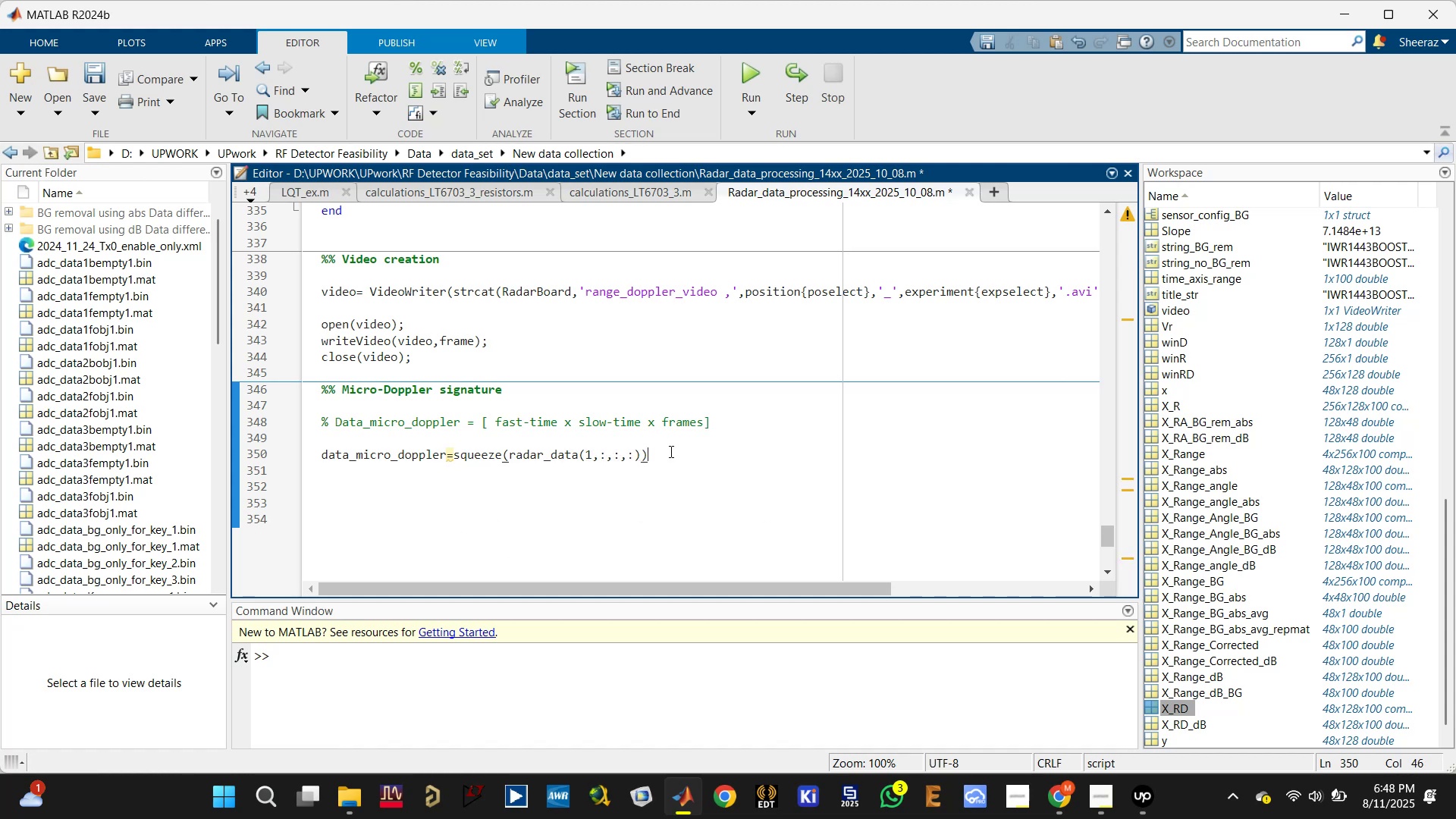 
key(Control+S)
 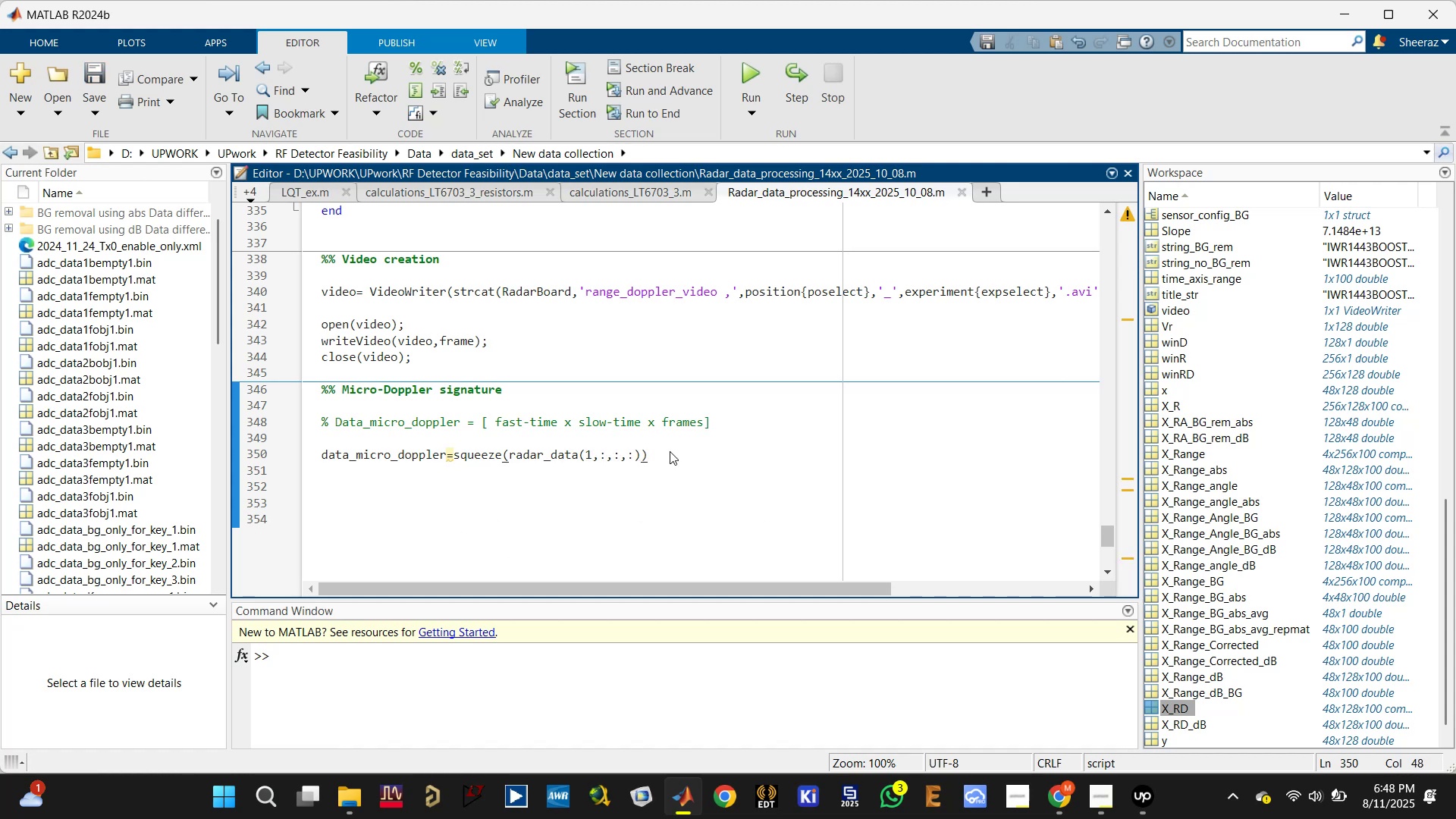 
key(Semicolon)
 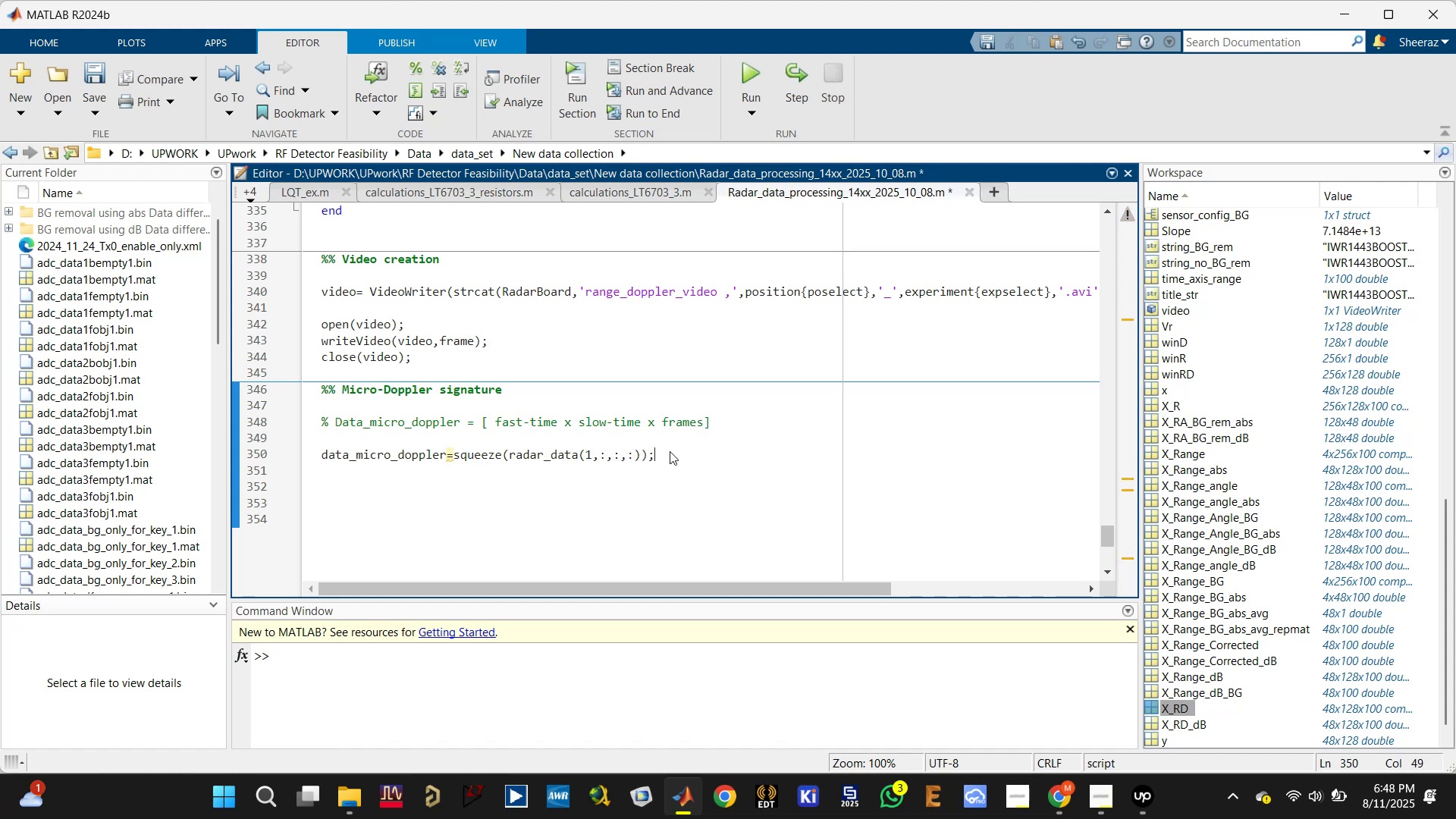 
key(Enter)
 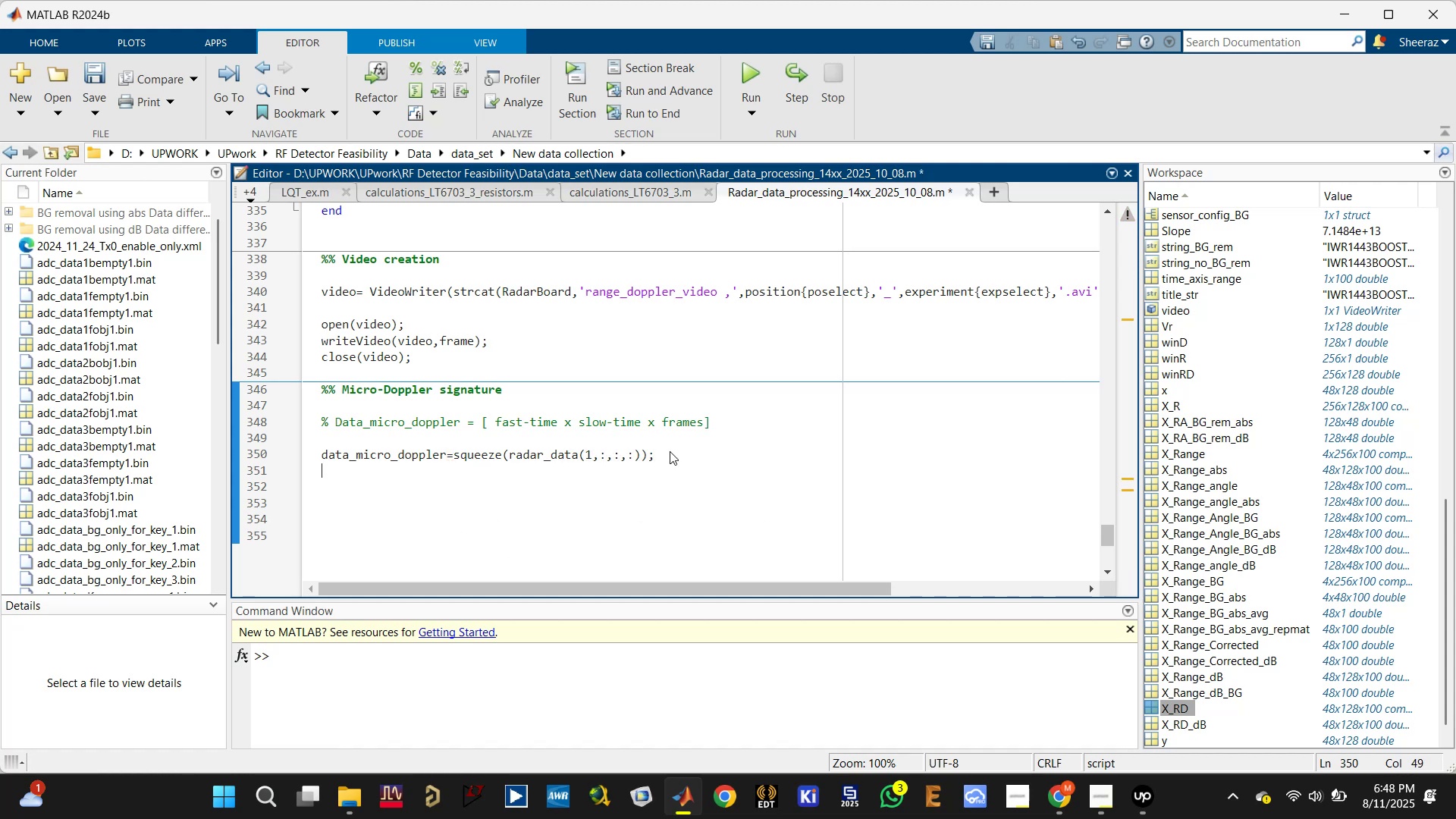 
key(Control+ControlLeft)
 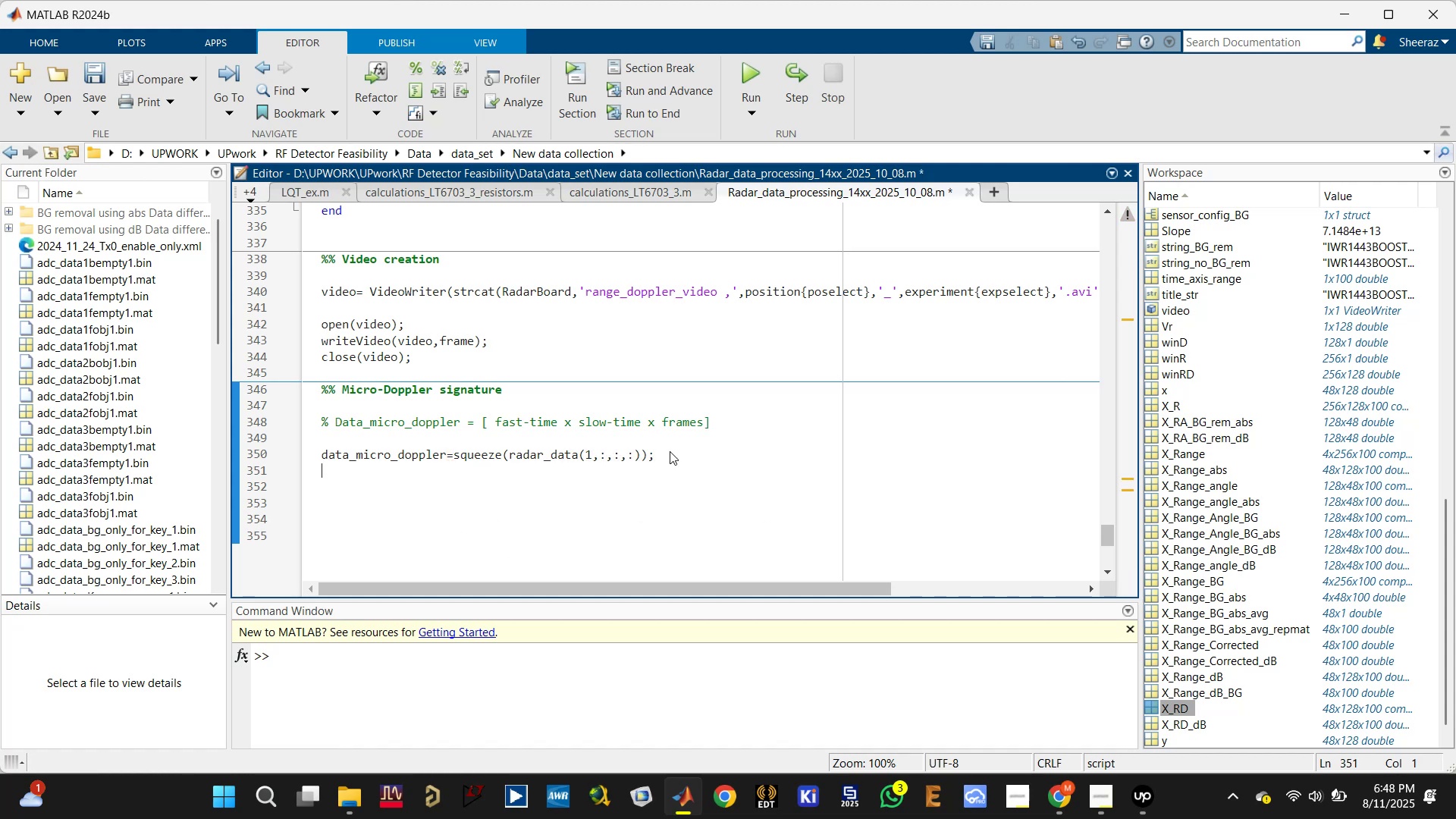 
key(Control+S)
 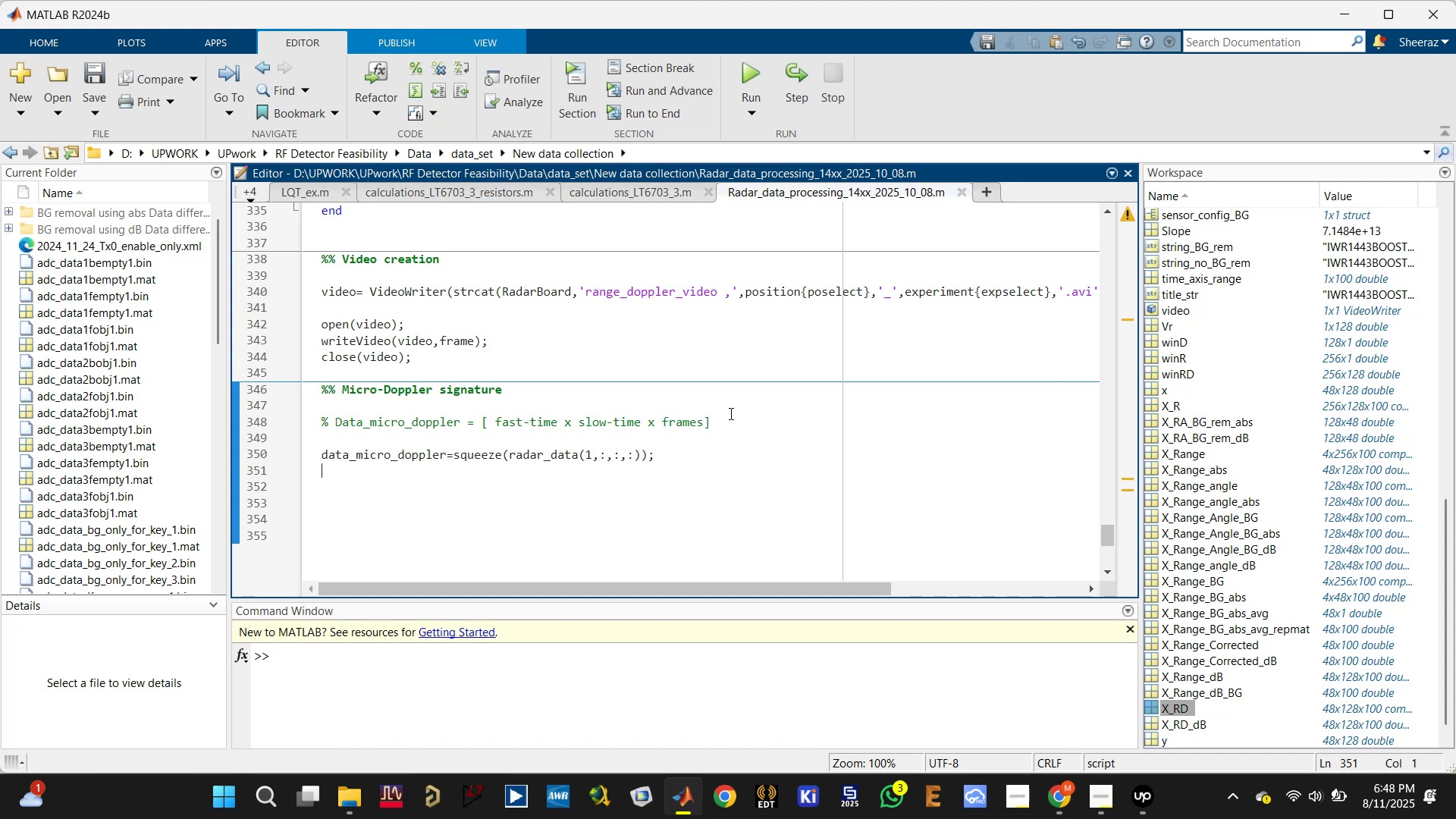 
left_click([733, 410])
 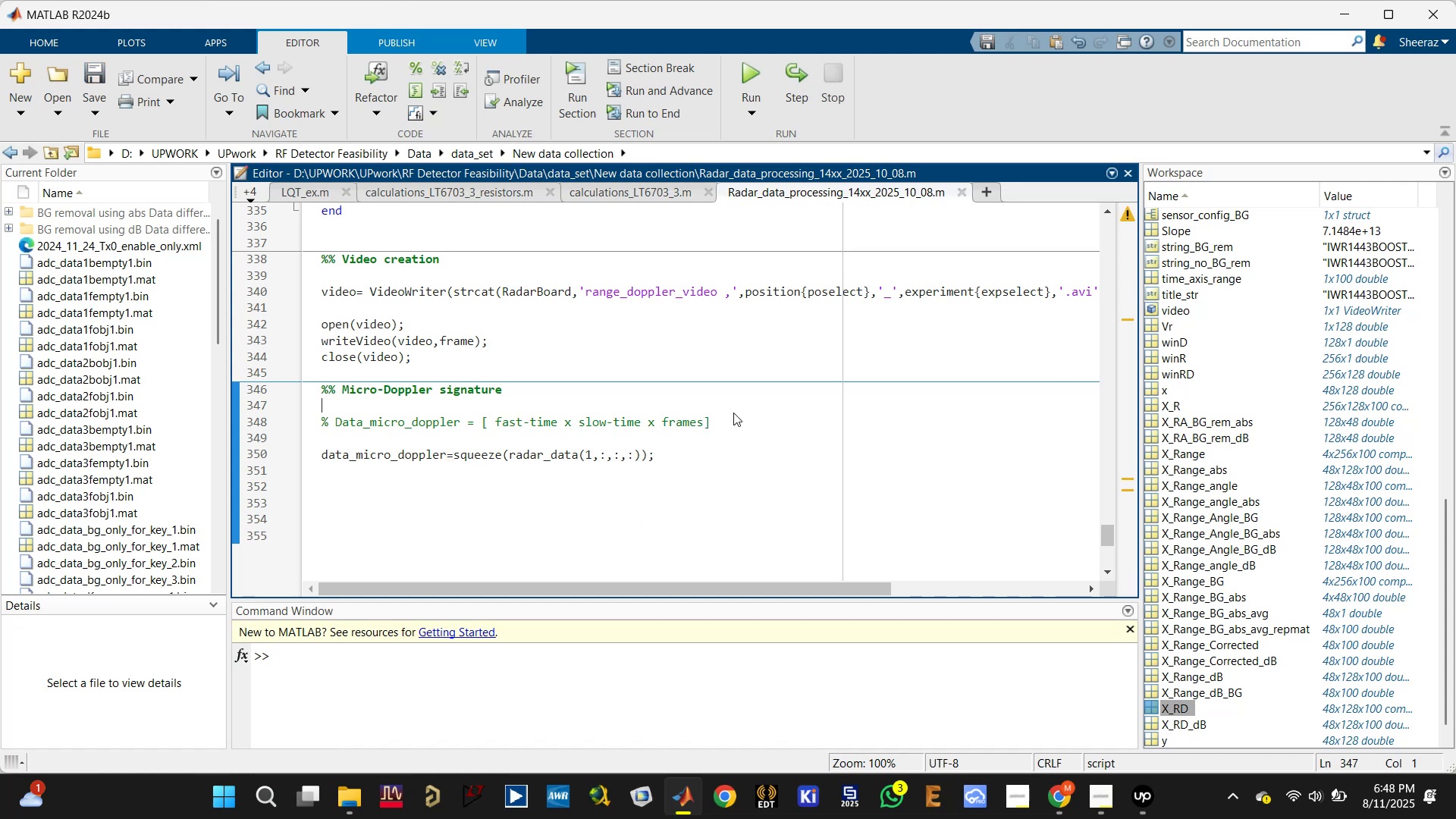 
key(Enter)
 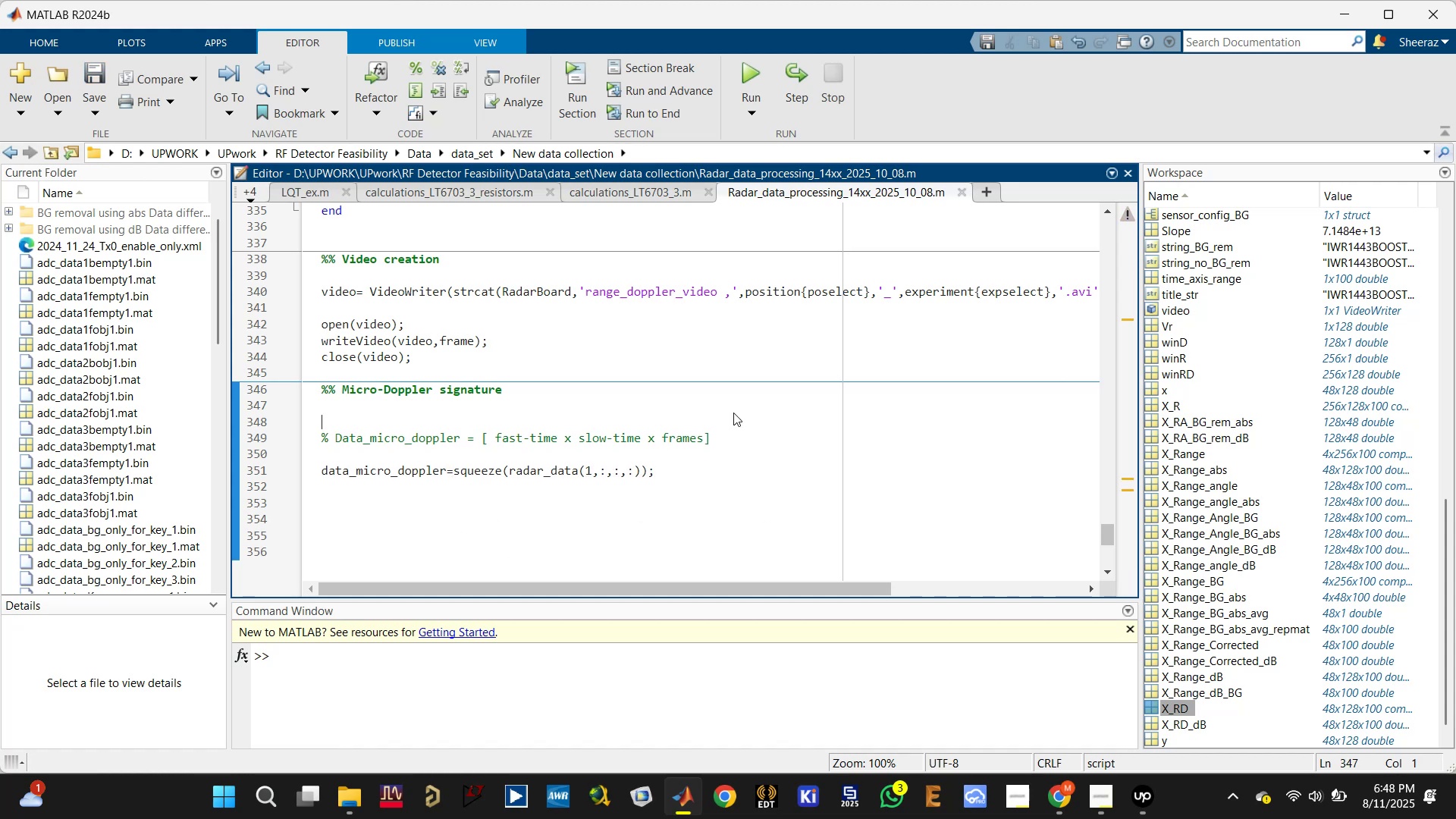 
type(% radar_data = [])
 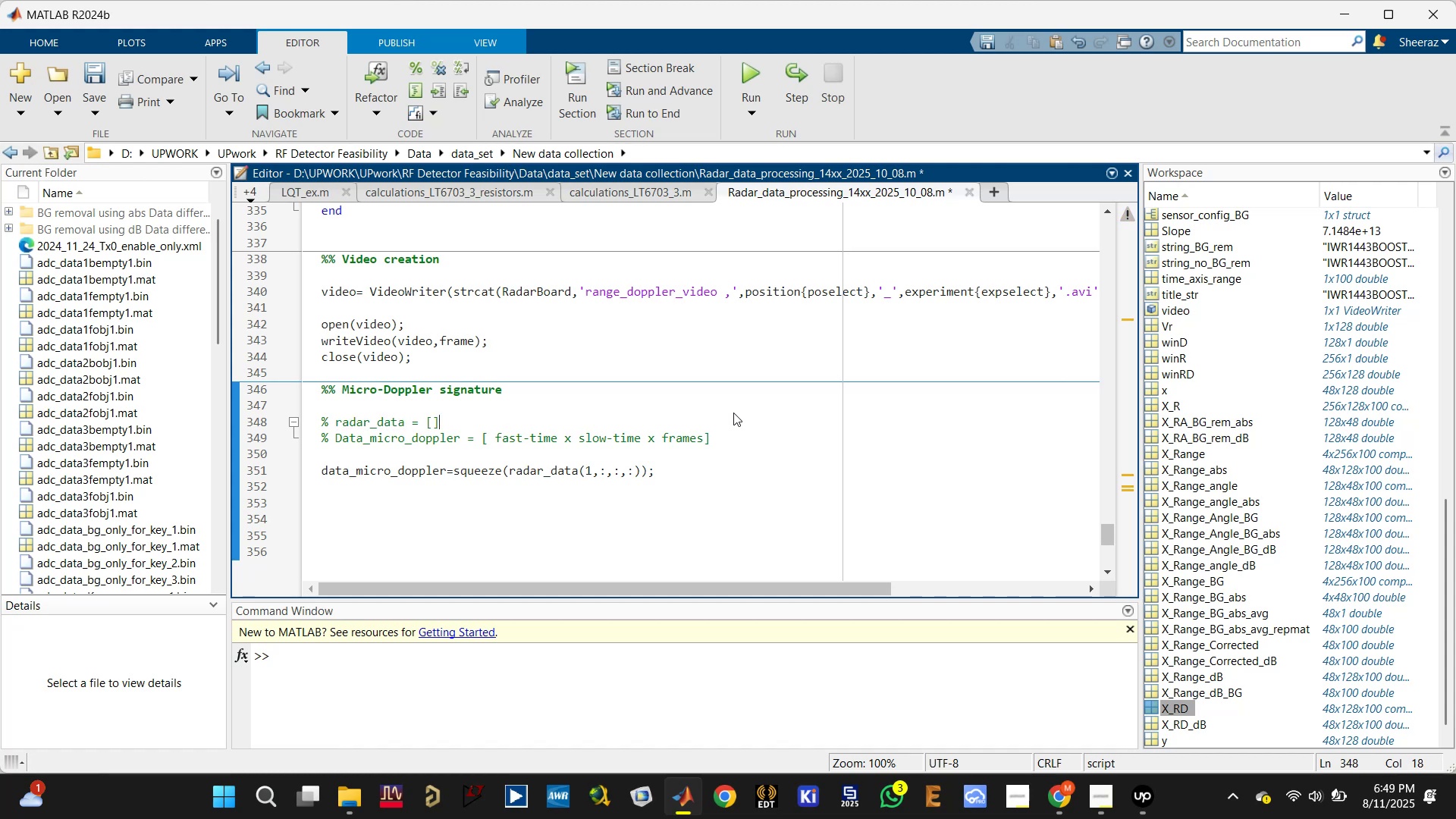 
key(ArrowLeft)
 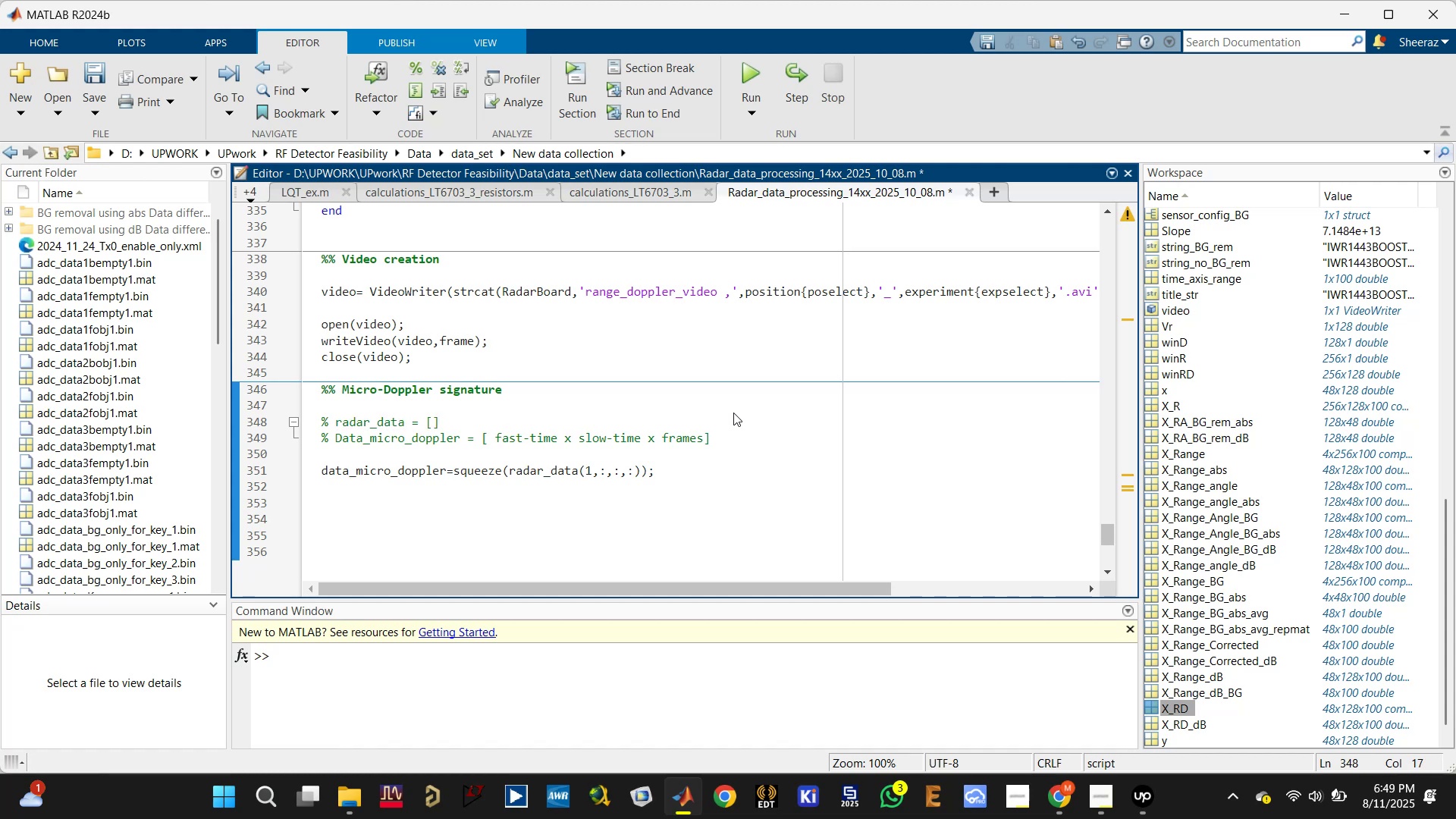 
type(Sensors x fast-time x slow )
key(Backspace)
type(-time x frames)
 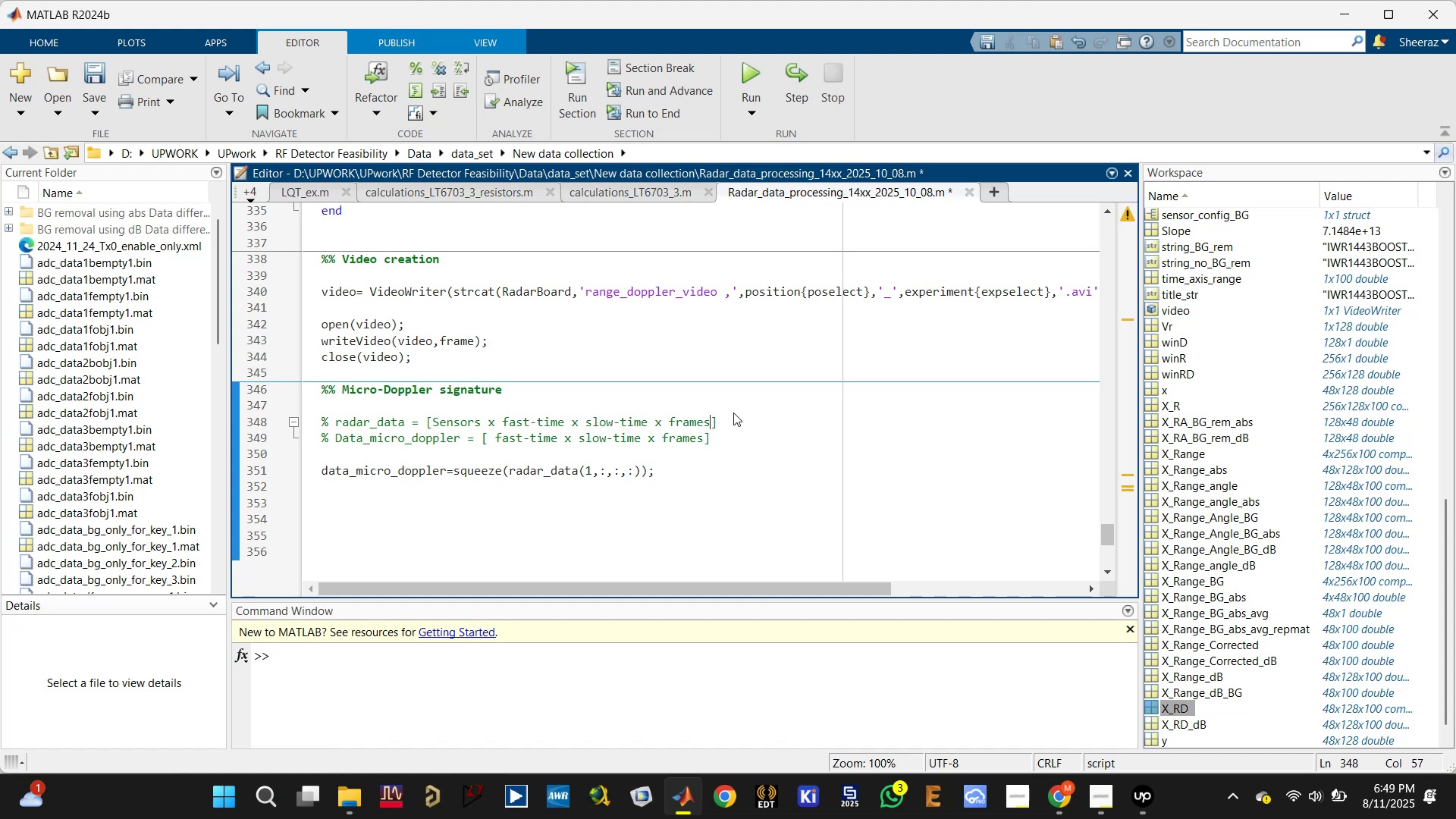 
key(Control+S)
 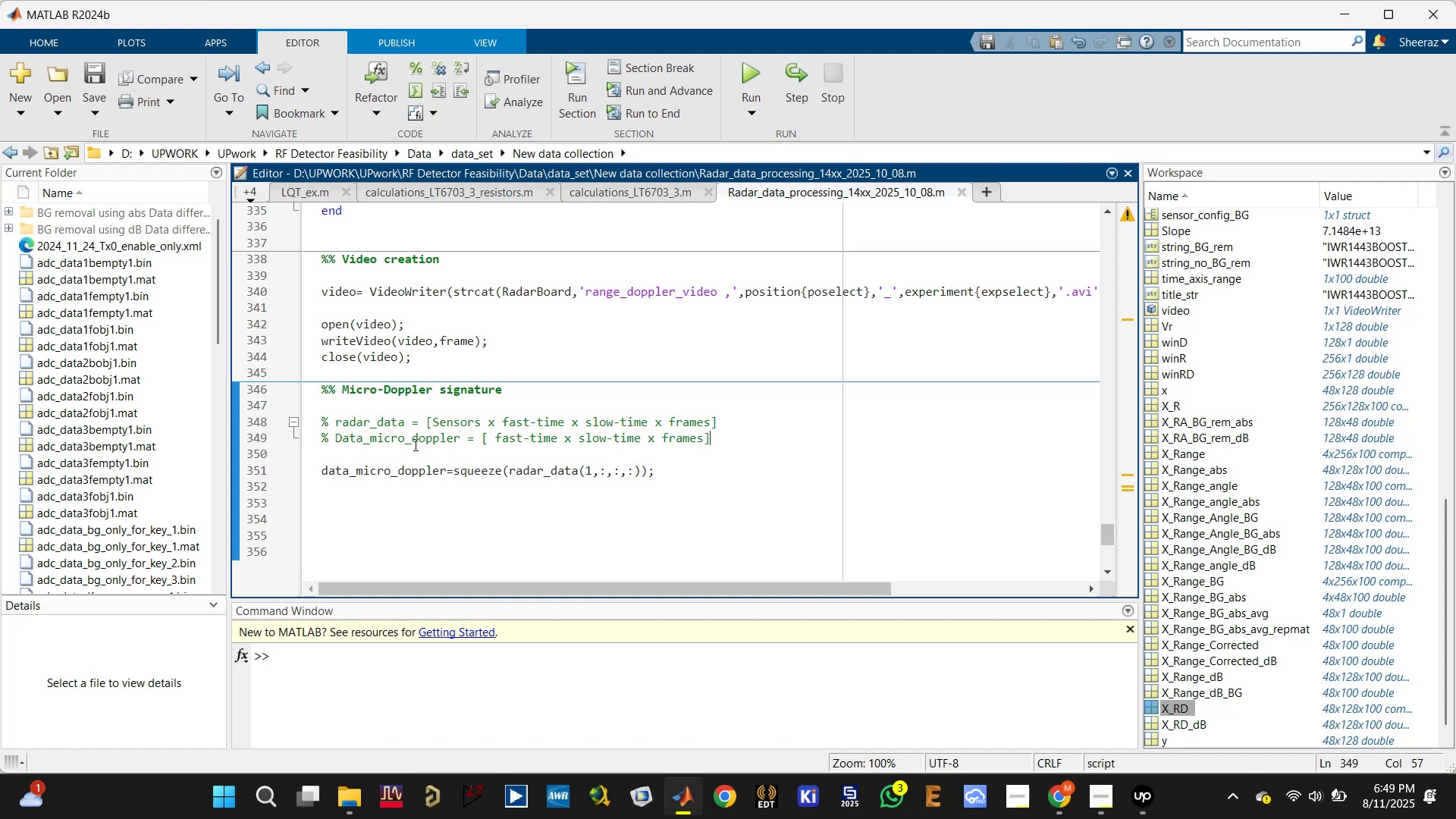 
left_click([405, 427])
 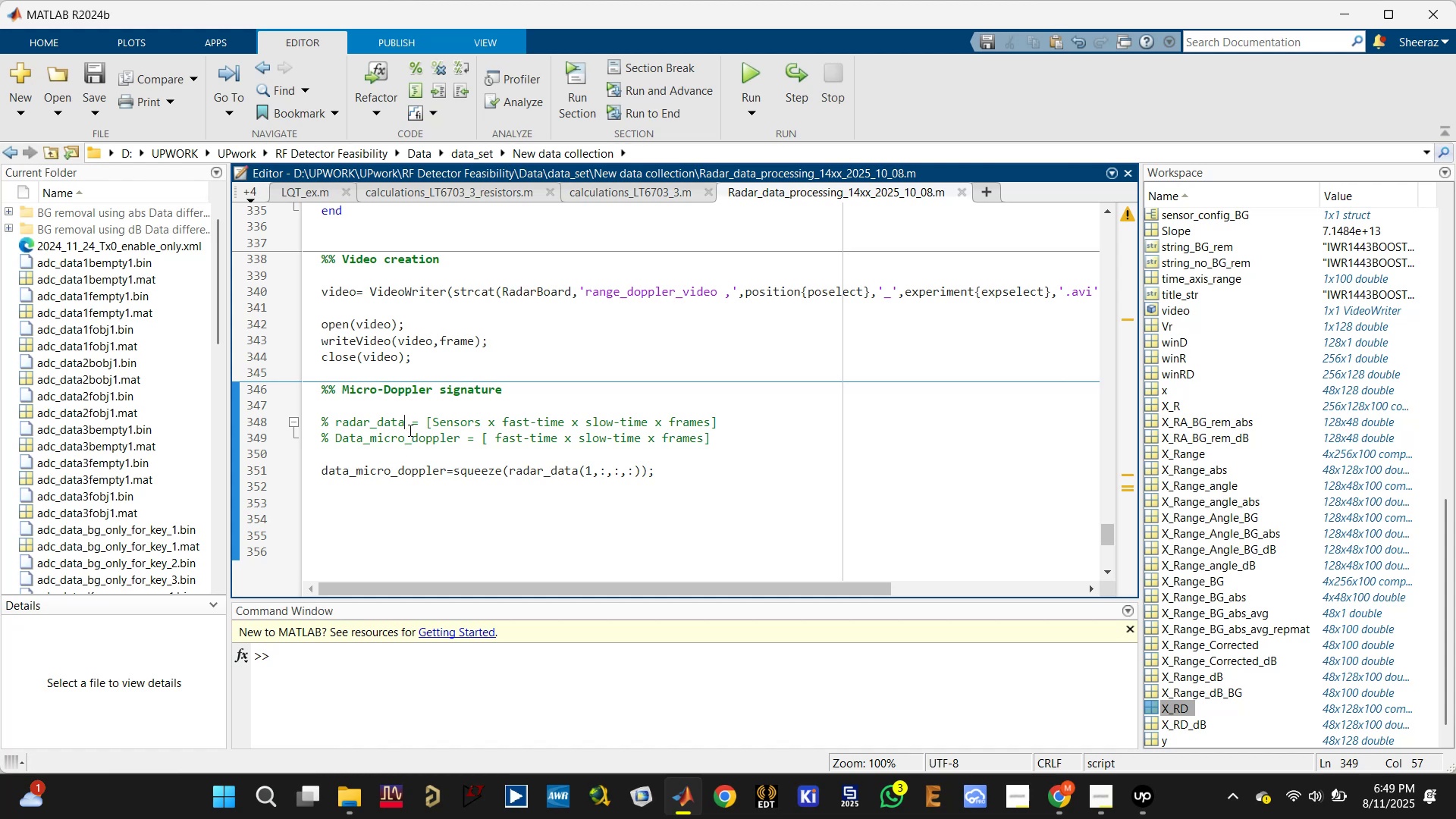 
type( ())
 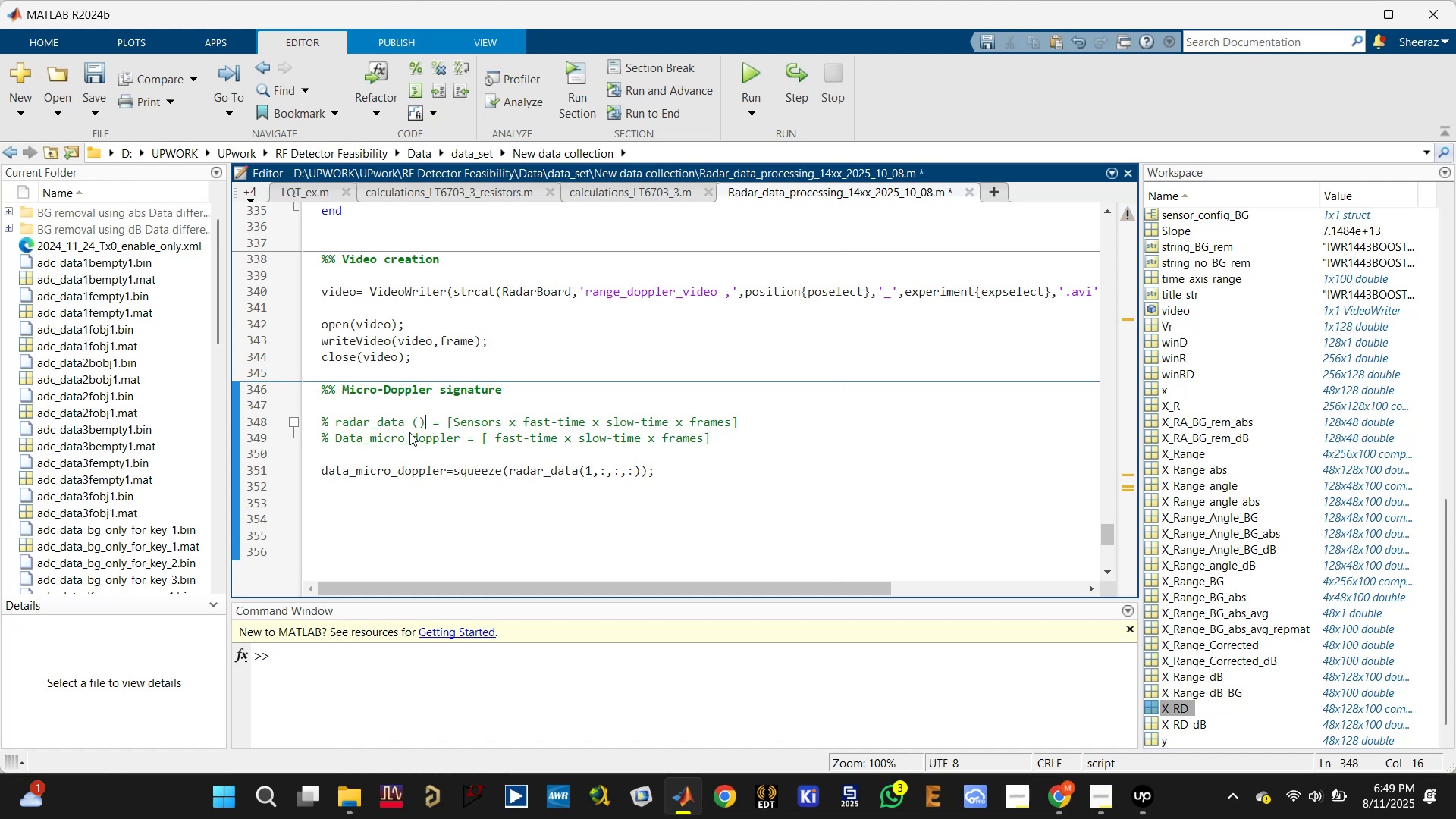 
key(ArrowLeft)
 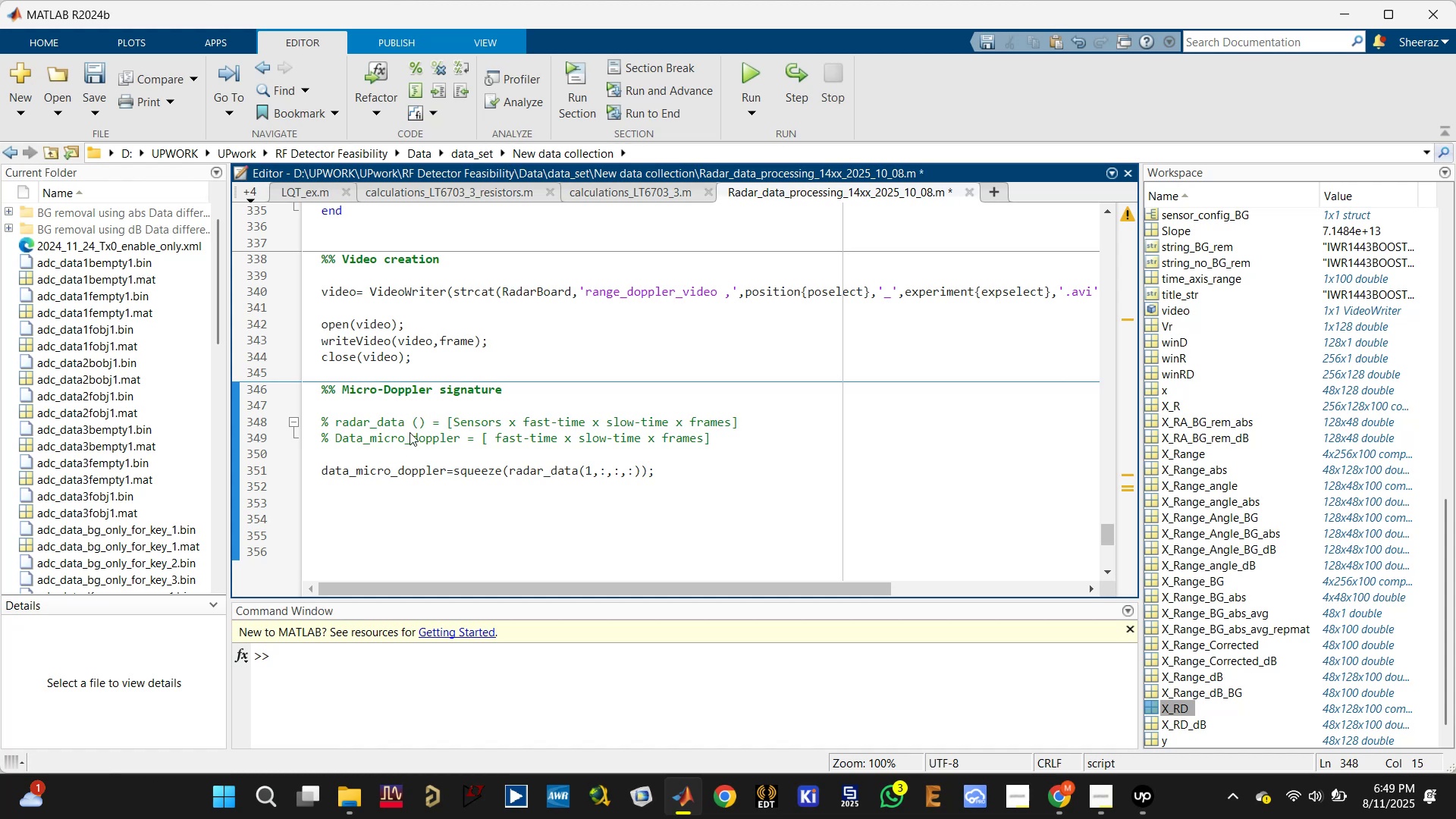 
key(4)
 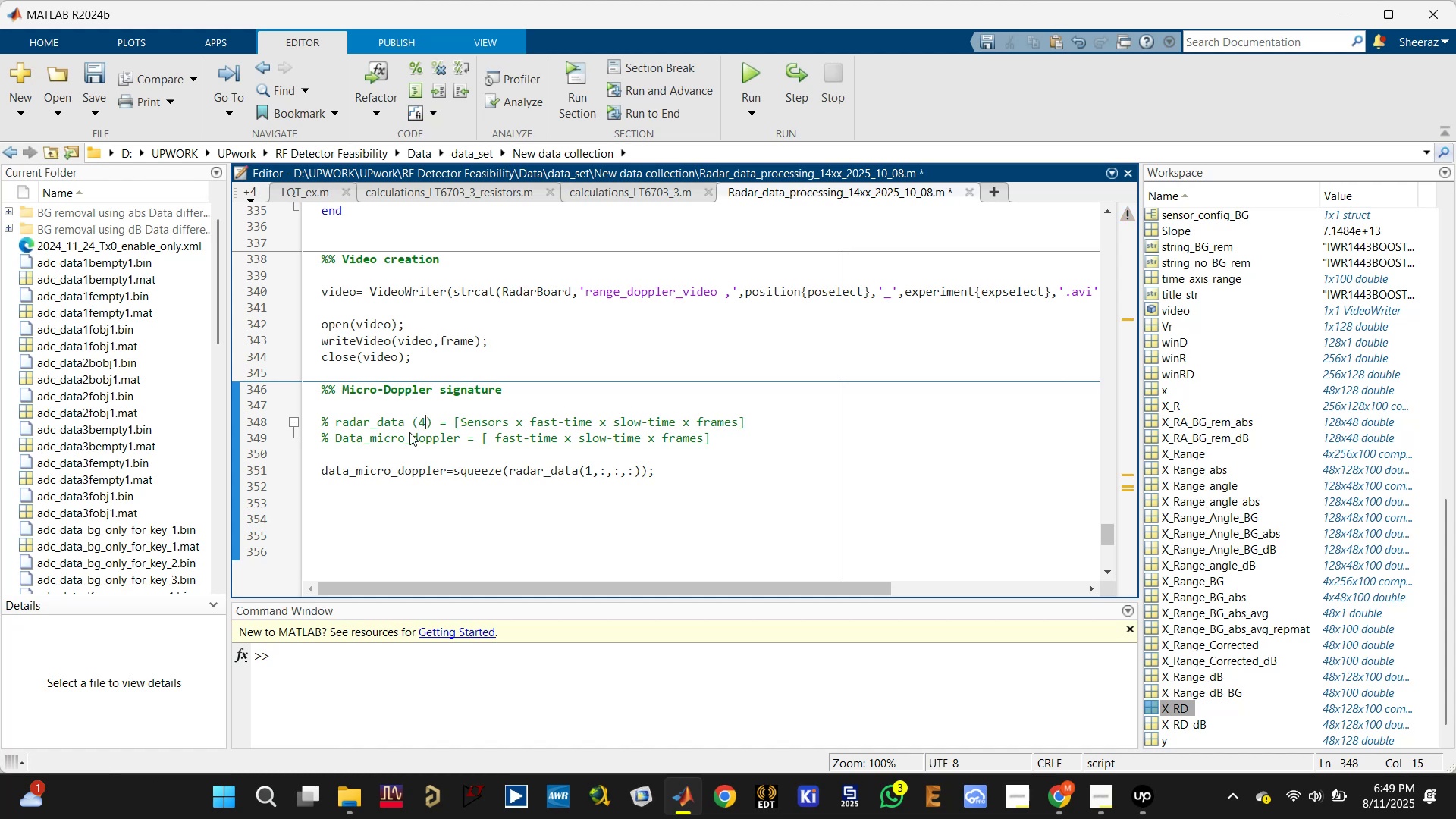 
key(Shift+ShiftLeft)
 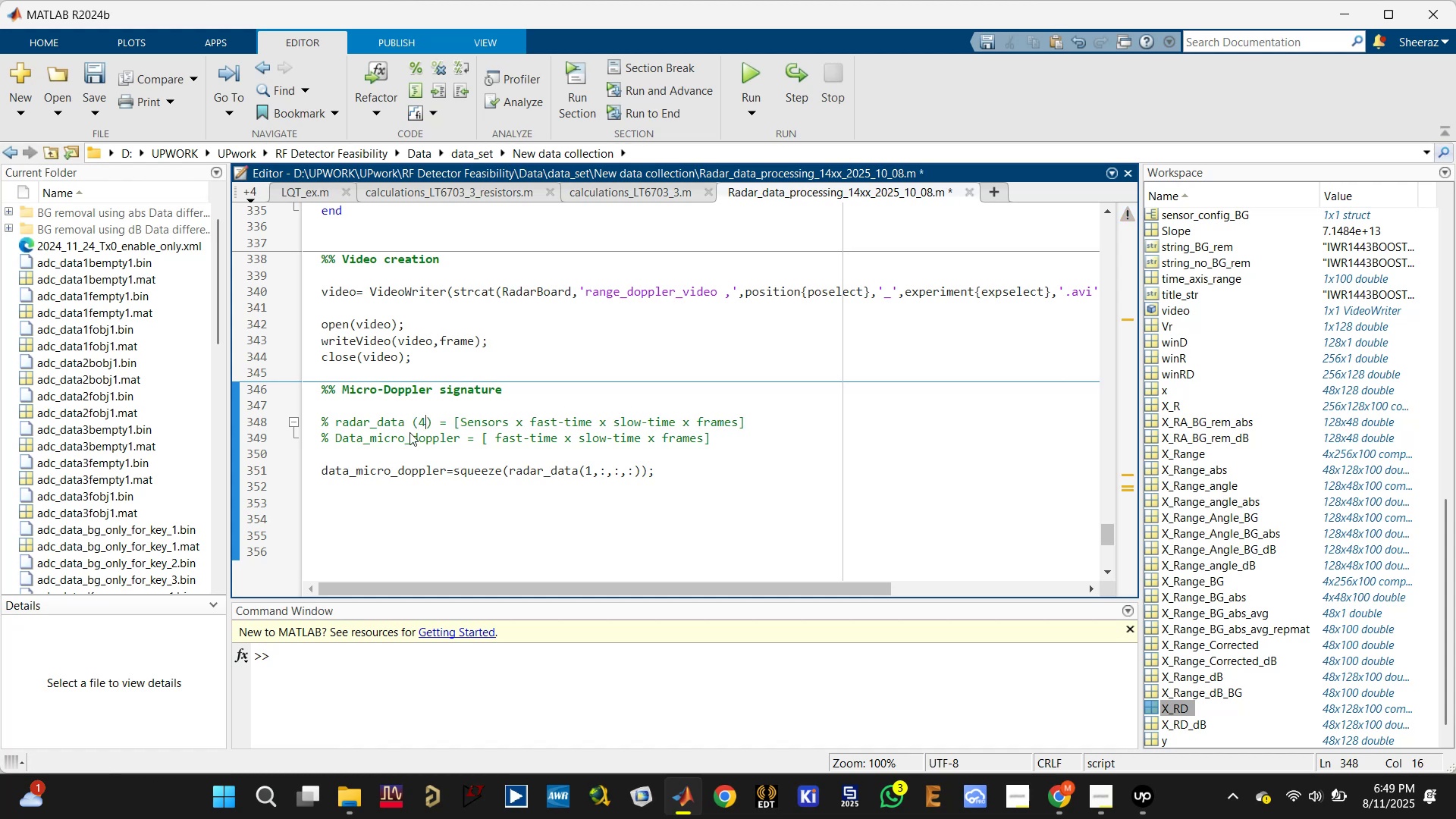 
key(Shift+D)
 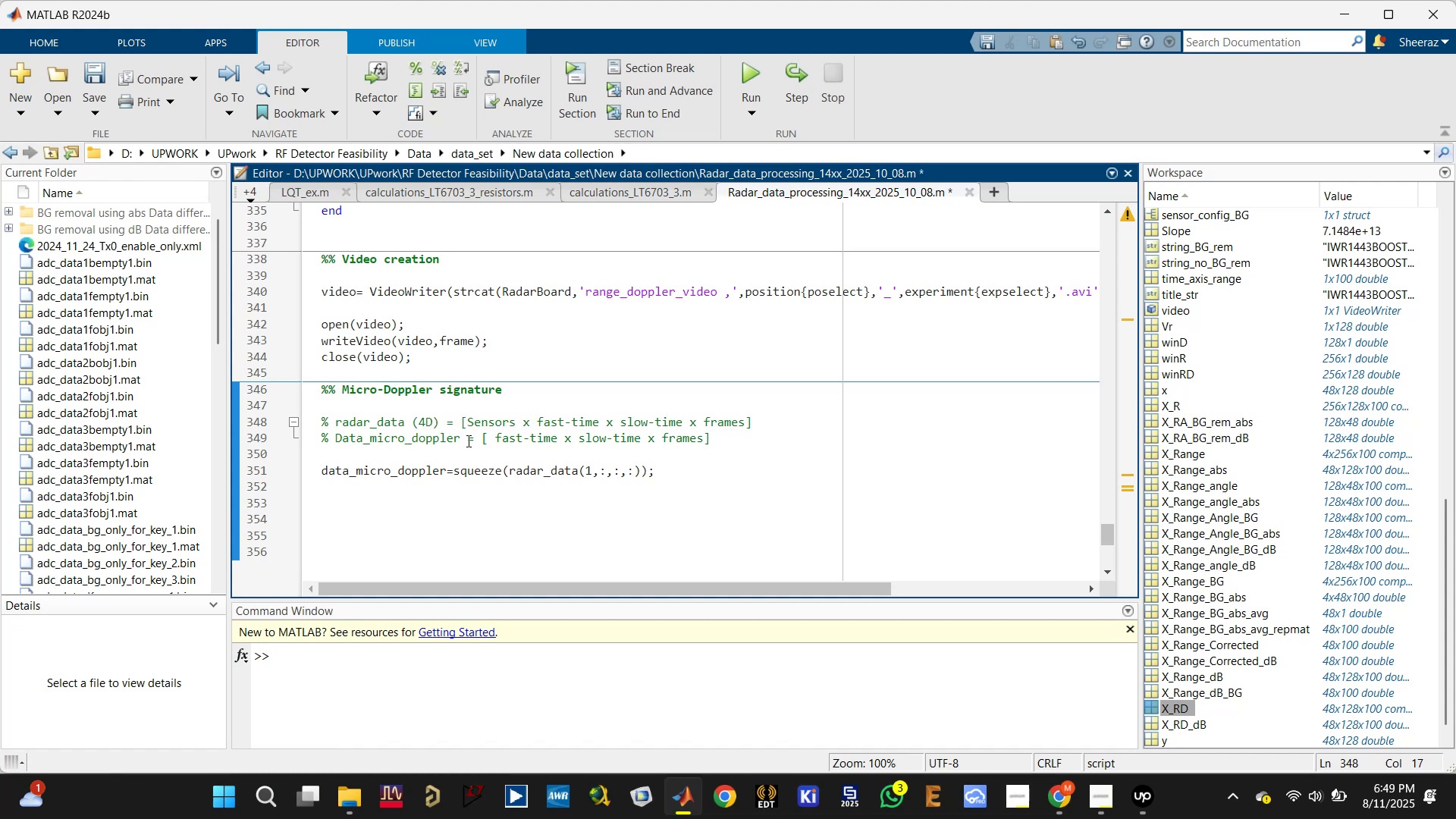 
left_click([472, 444])
 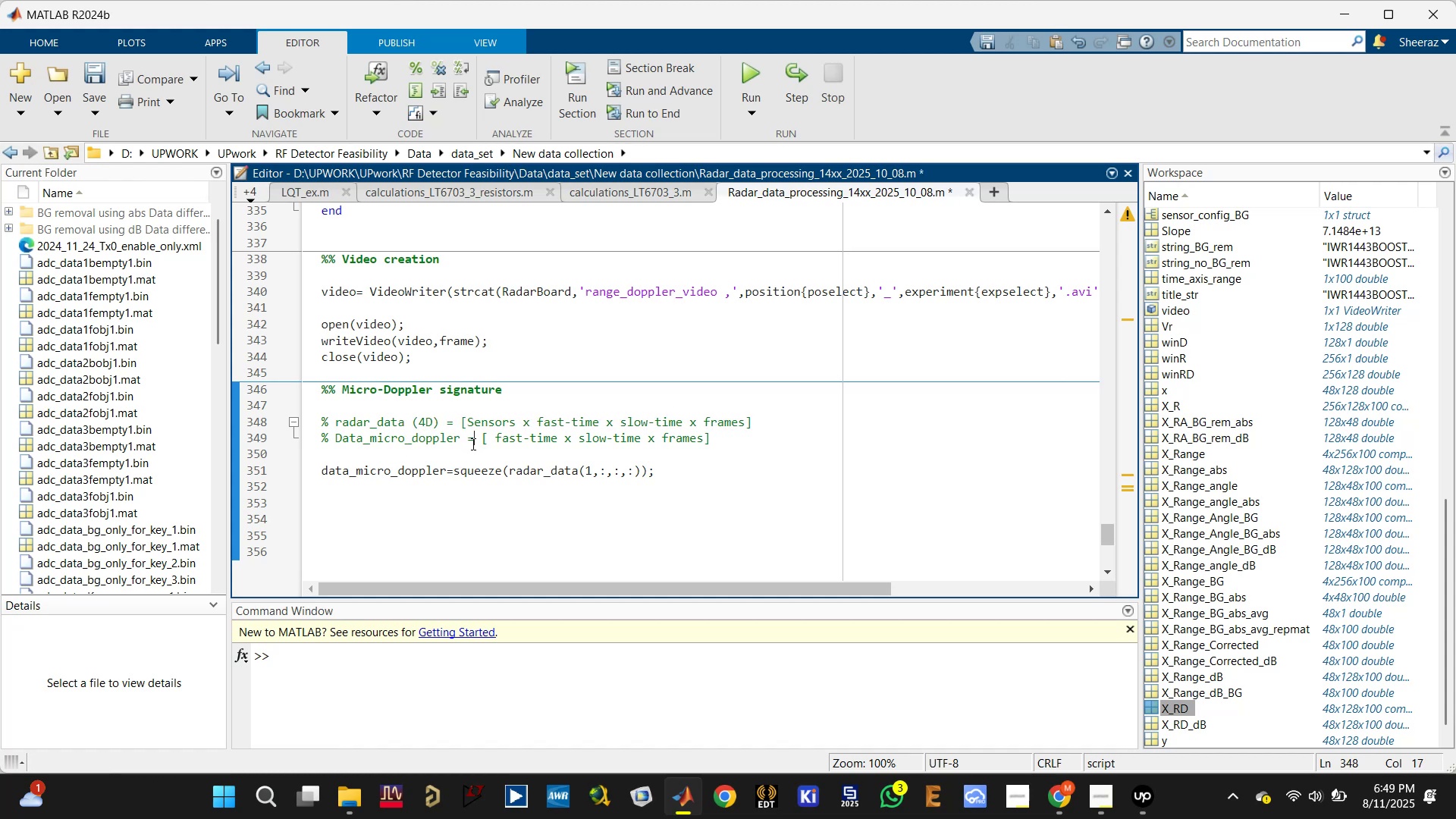 
key(Control+S)
 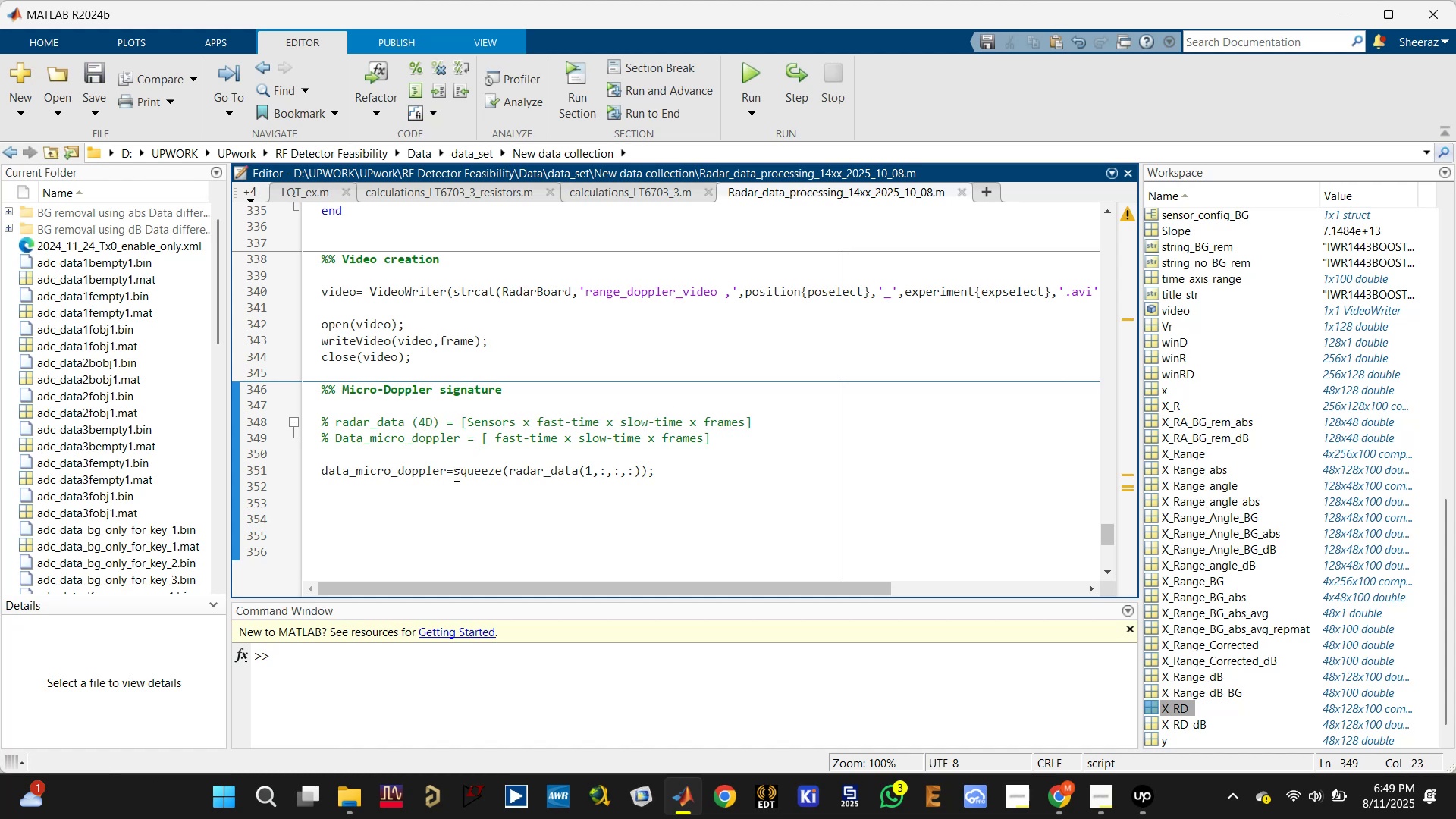 
left_click([470, 468])
 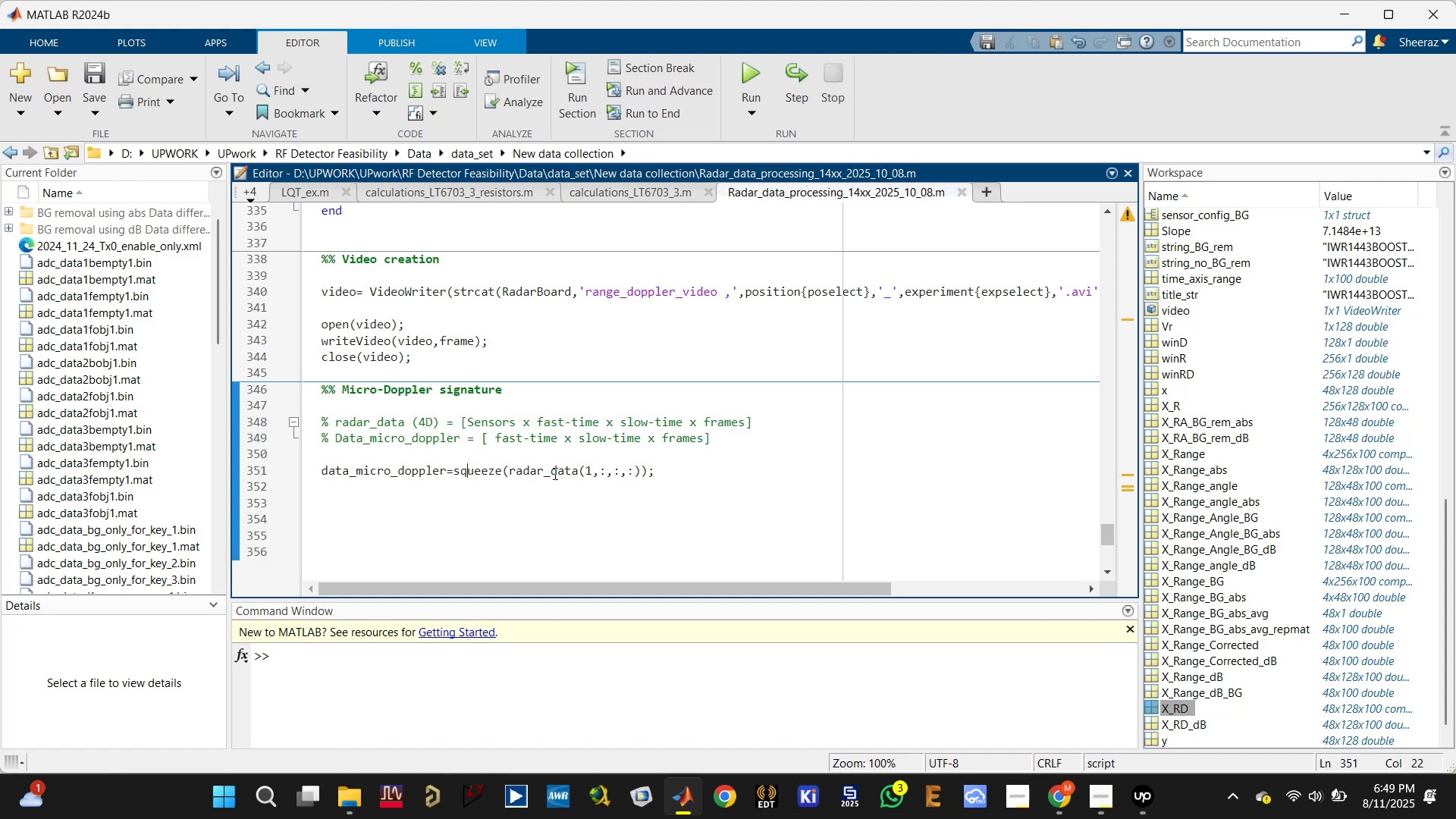 
left_click([554, 473])
 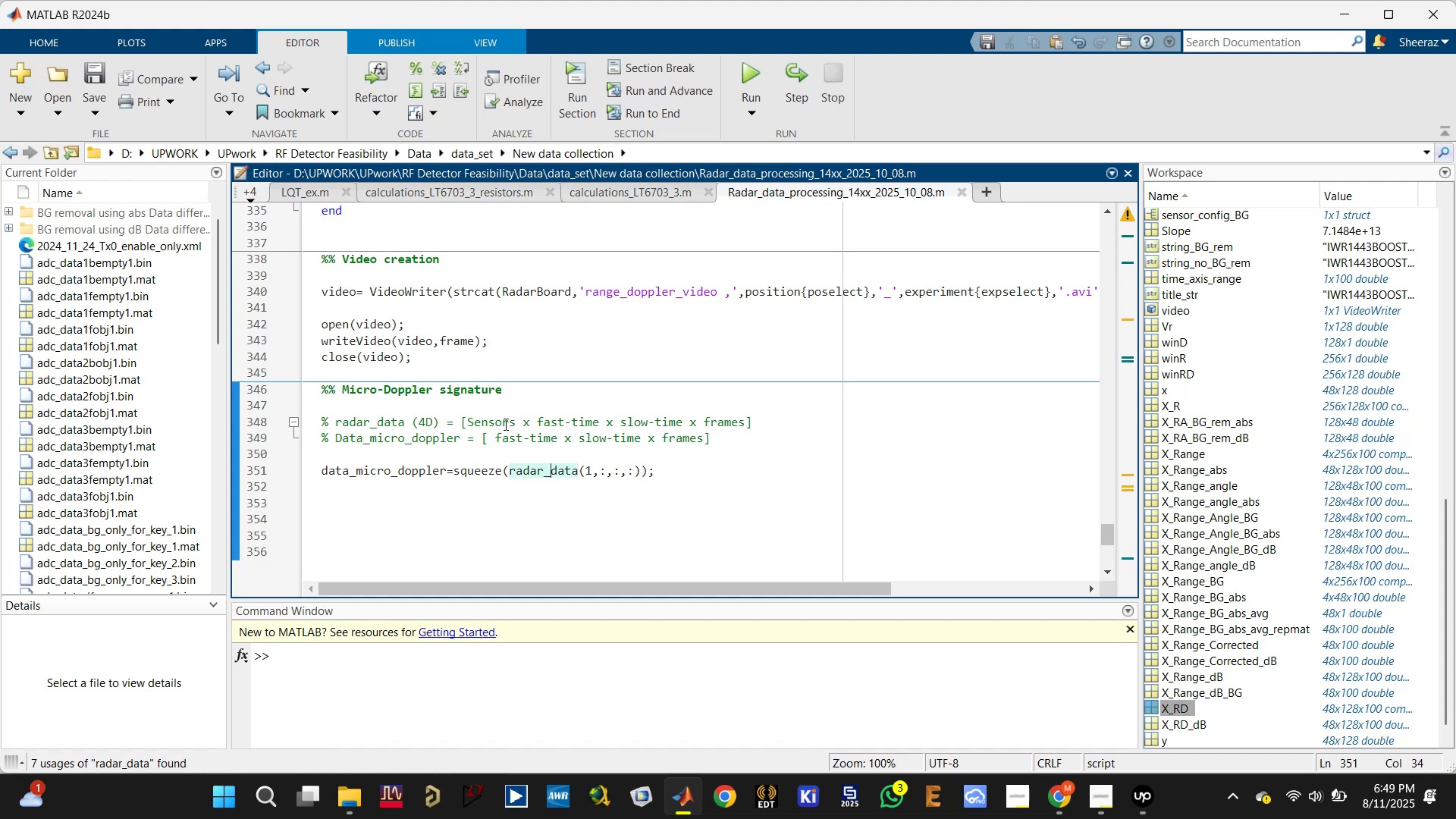 
left_click([494, 425])
 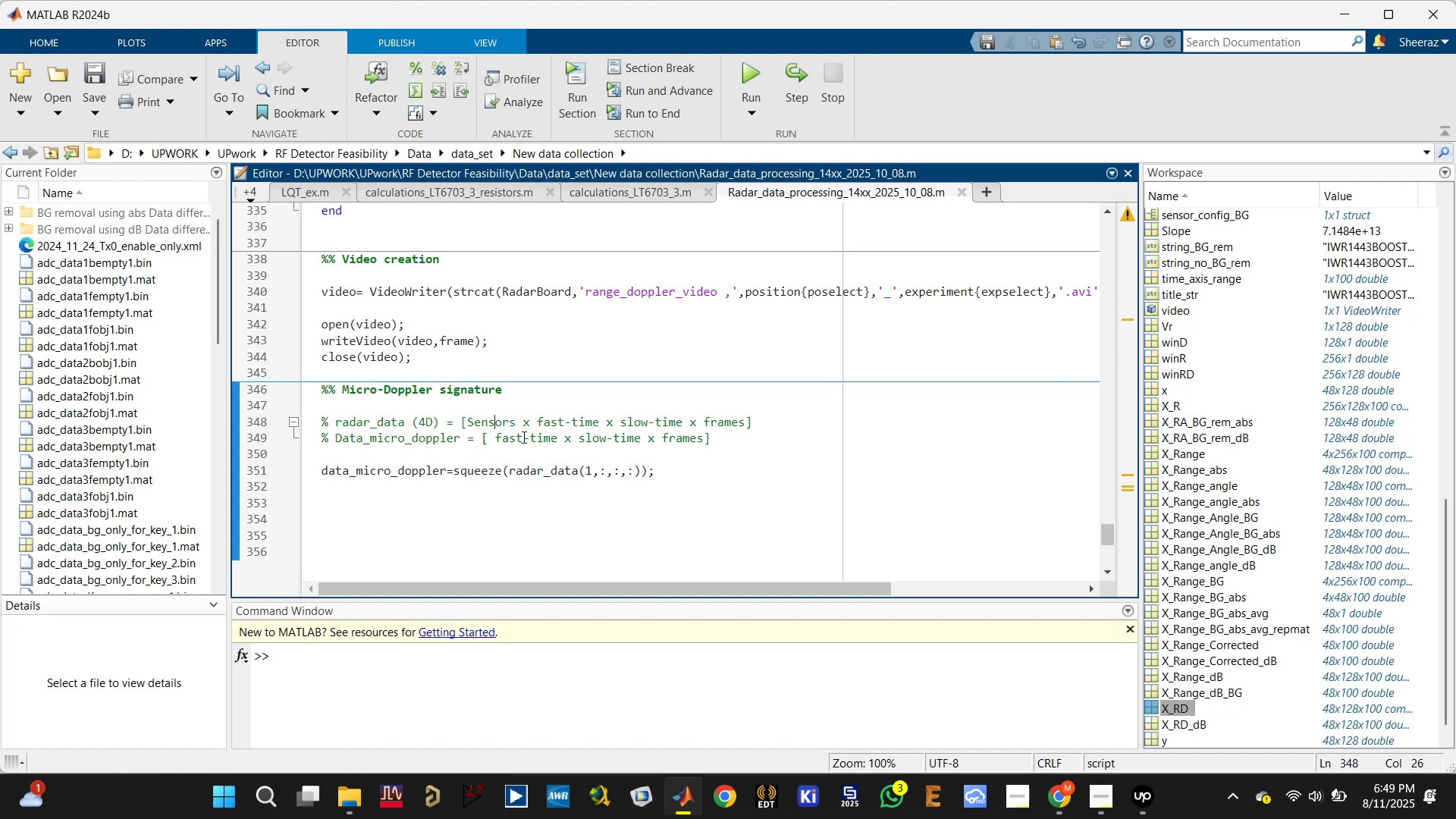 
left_click([518, 437])
 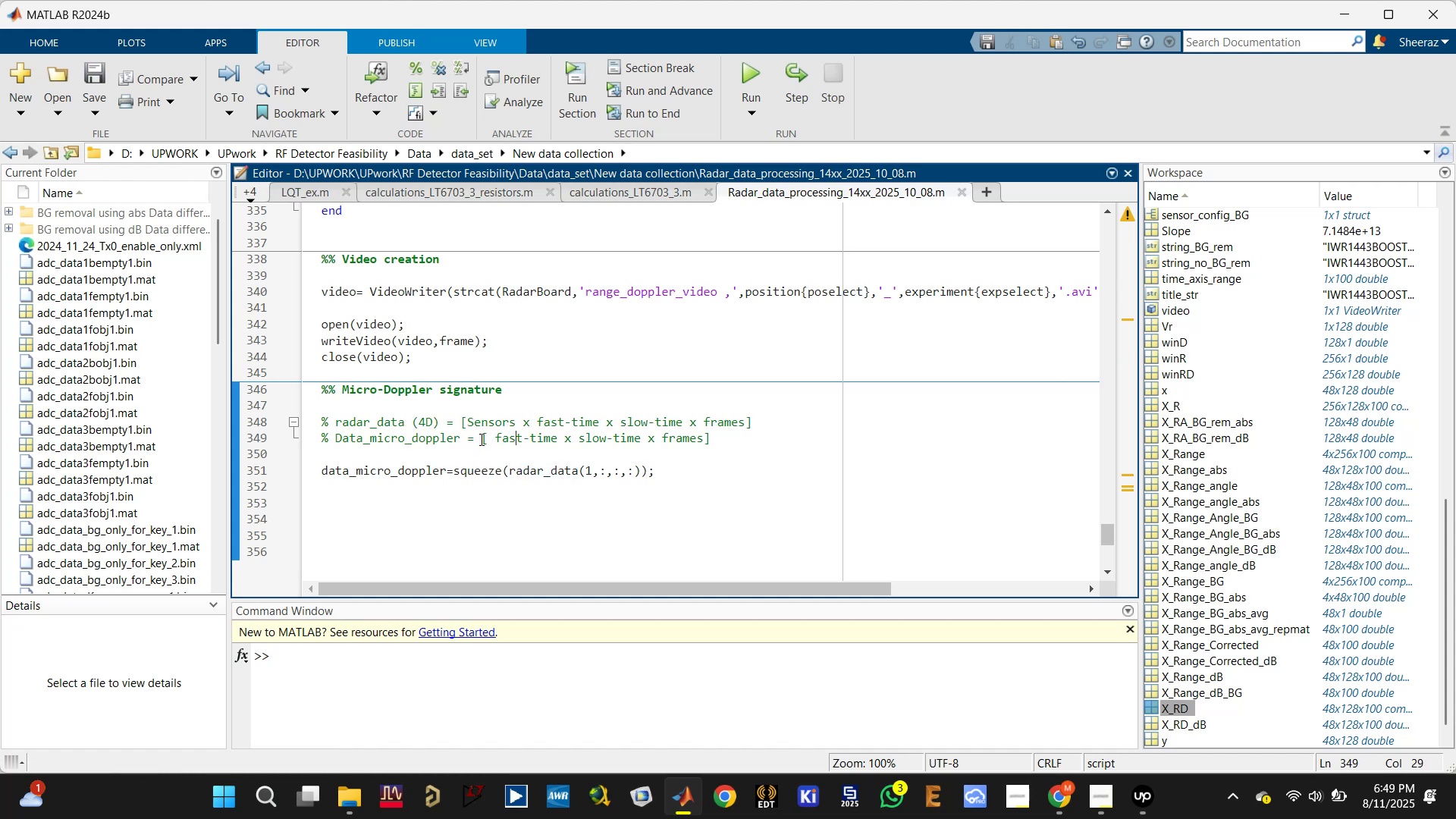 
left_click([480, 439])
 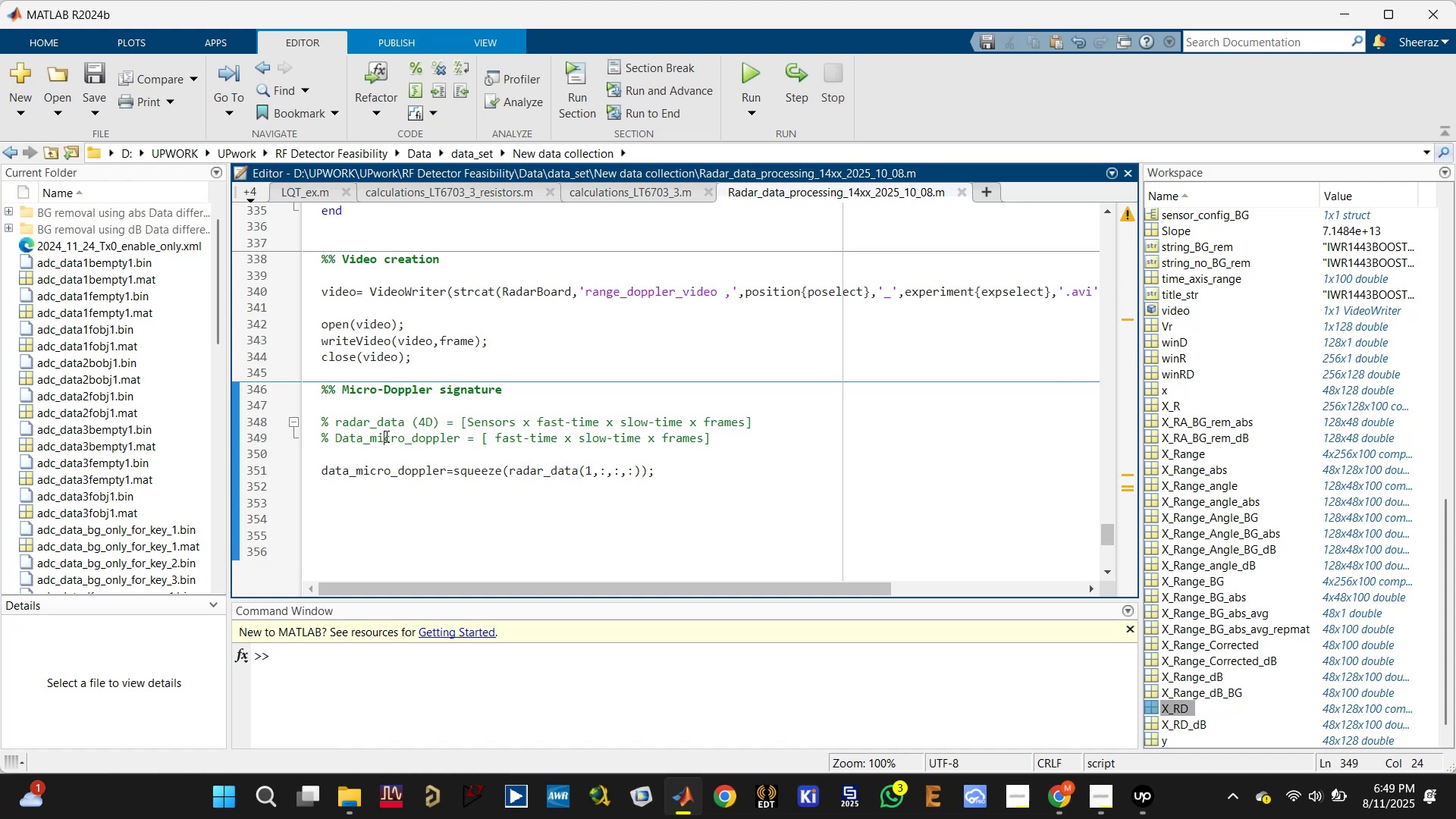 
double_click([385, 436])
 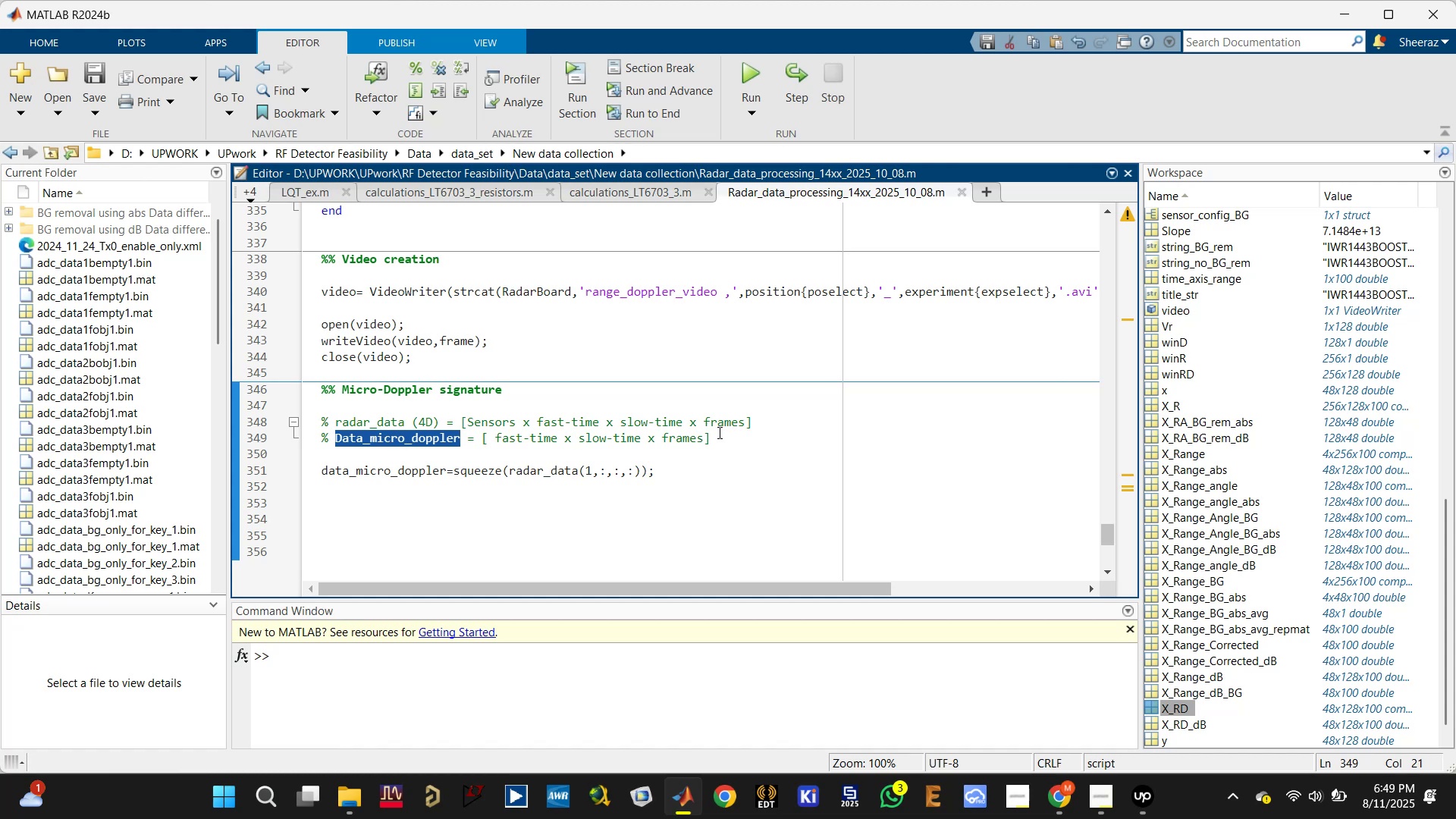 
left_click_drag(start_coordinate=[723, 440], to_coordinate=[312, 437])
 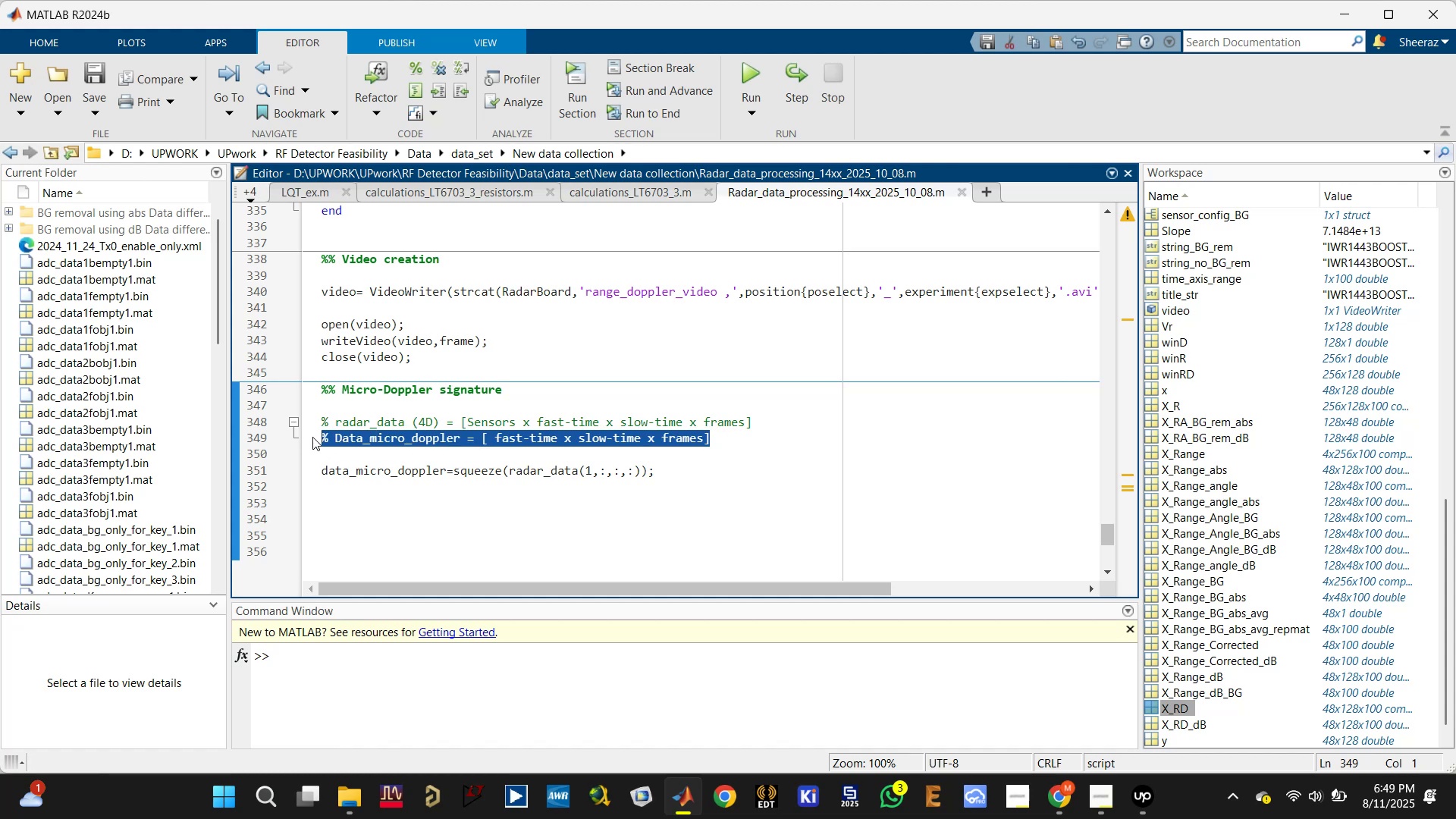 
key(Control+X)
 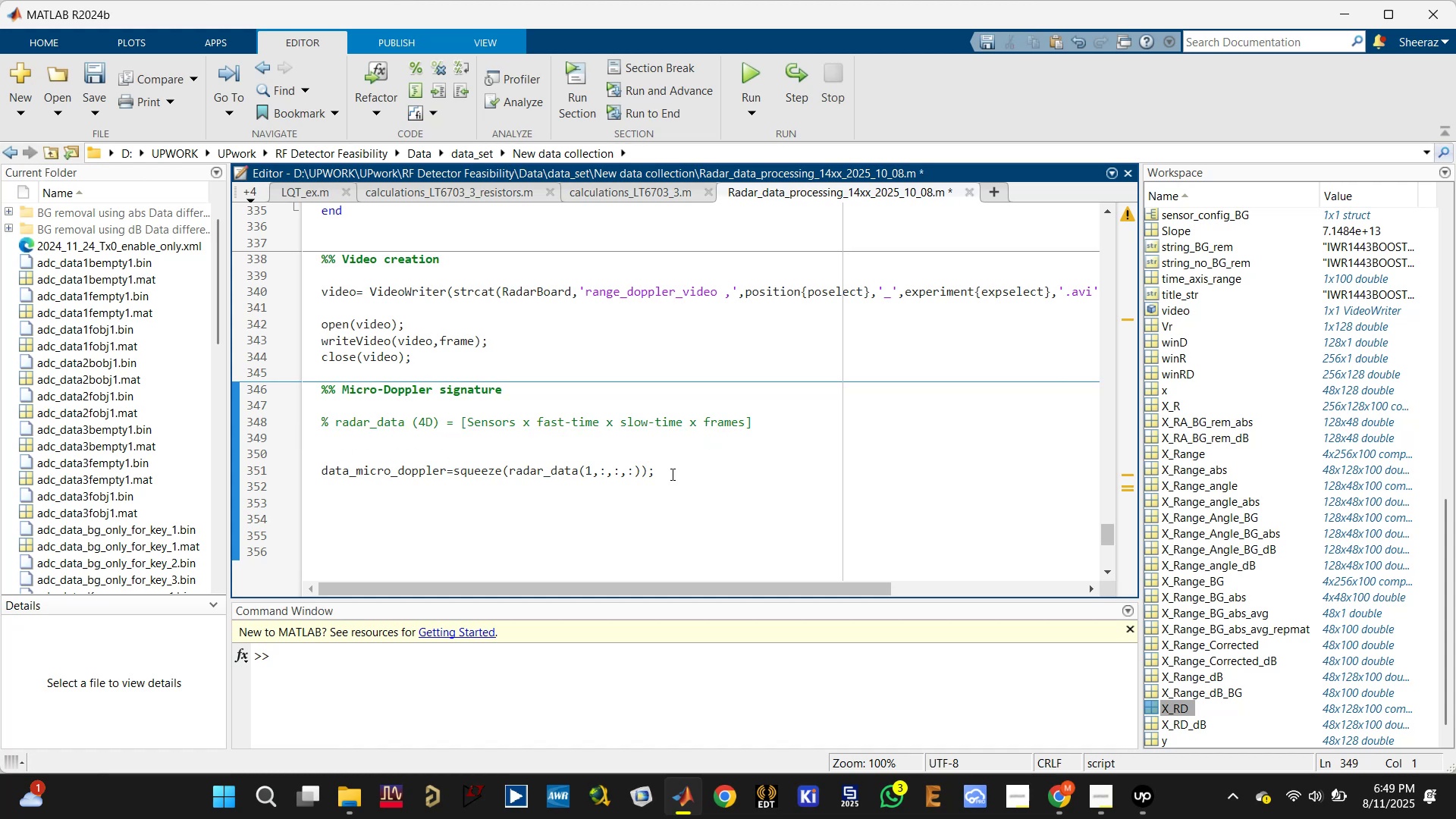 
key(Space)
 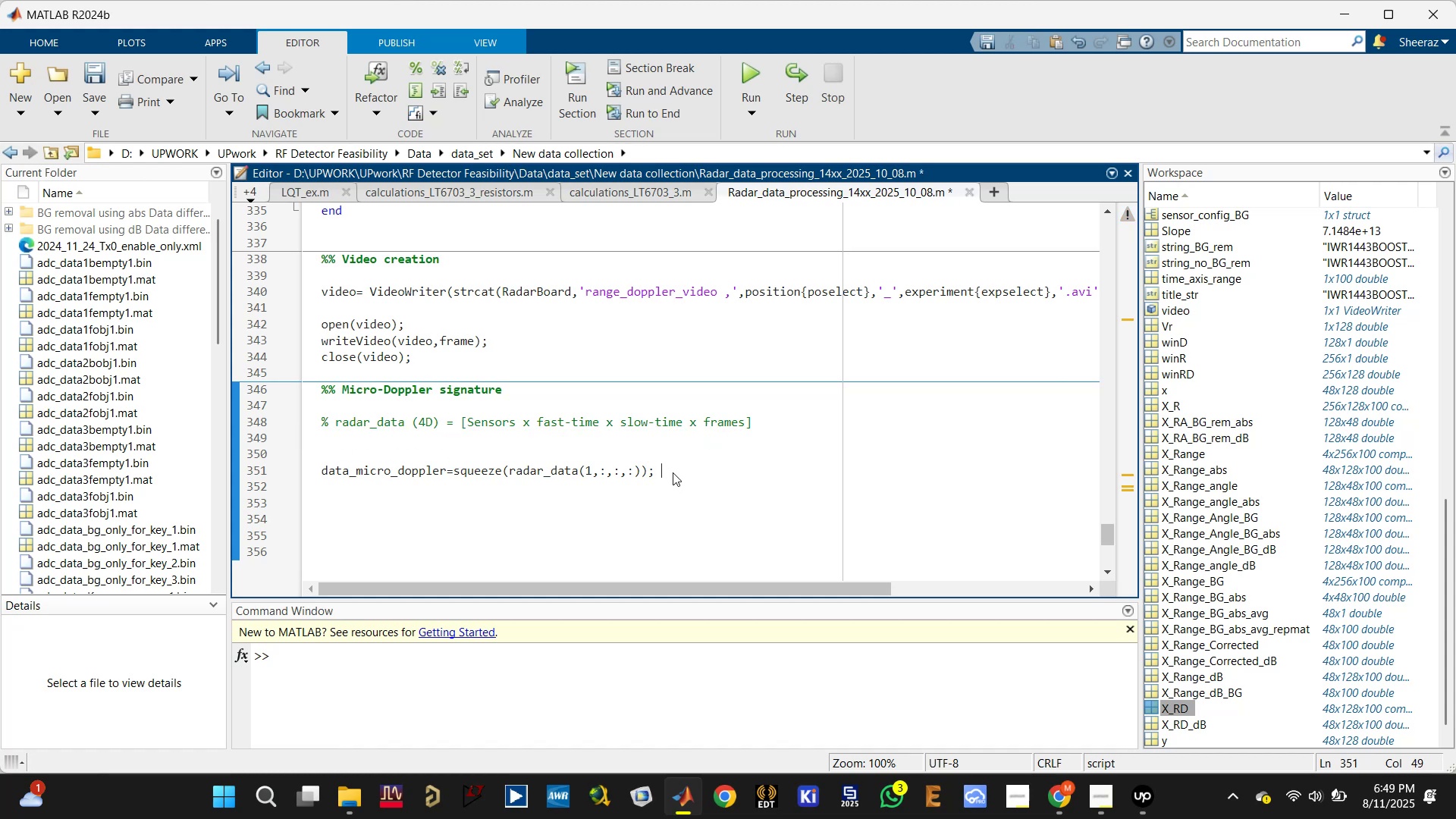 
key(Control+V)
 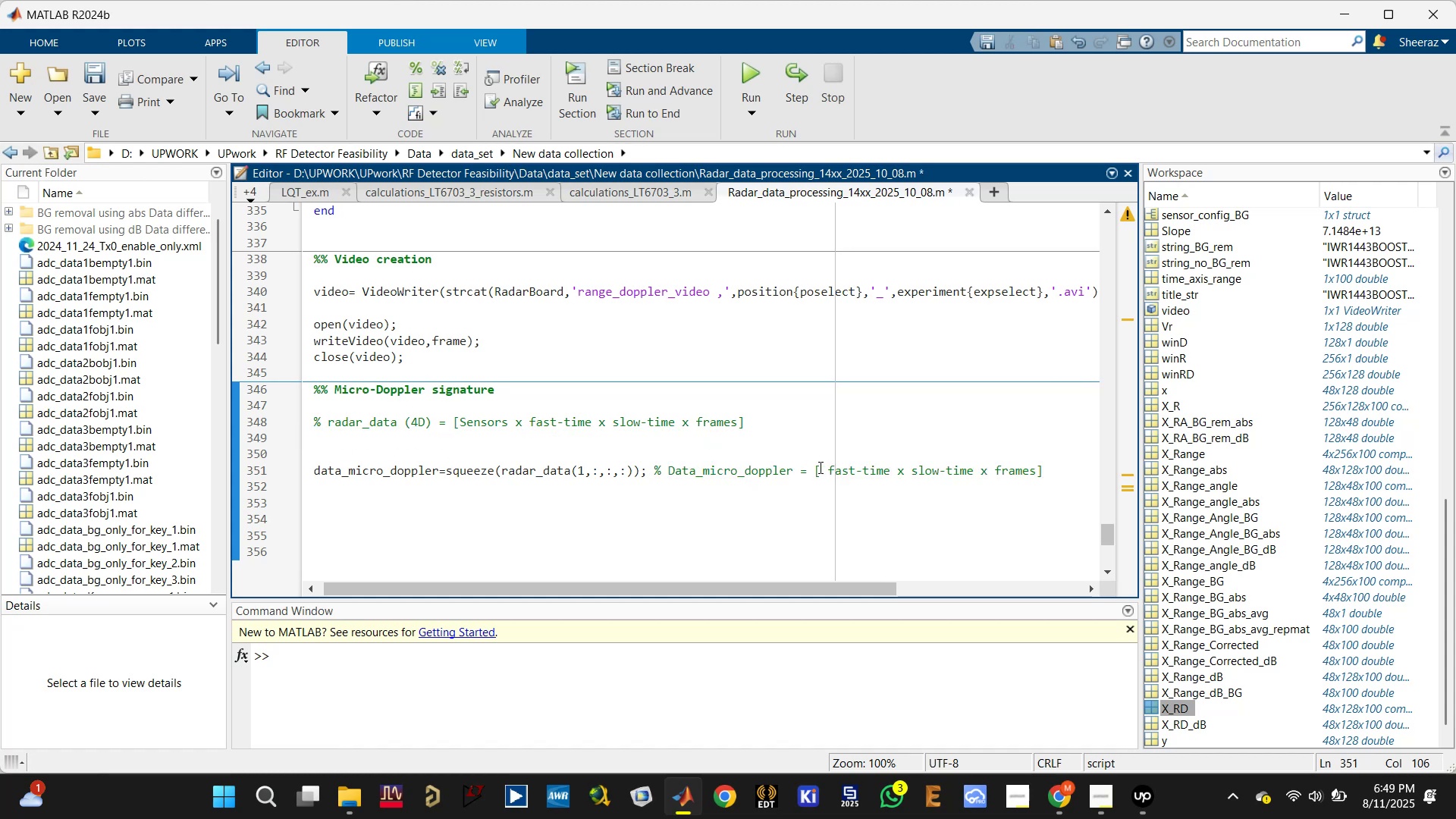 
left_click_drag(start_coordinate=[809, 471], to_coordinate=[669, 469])
 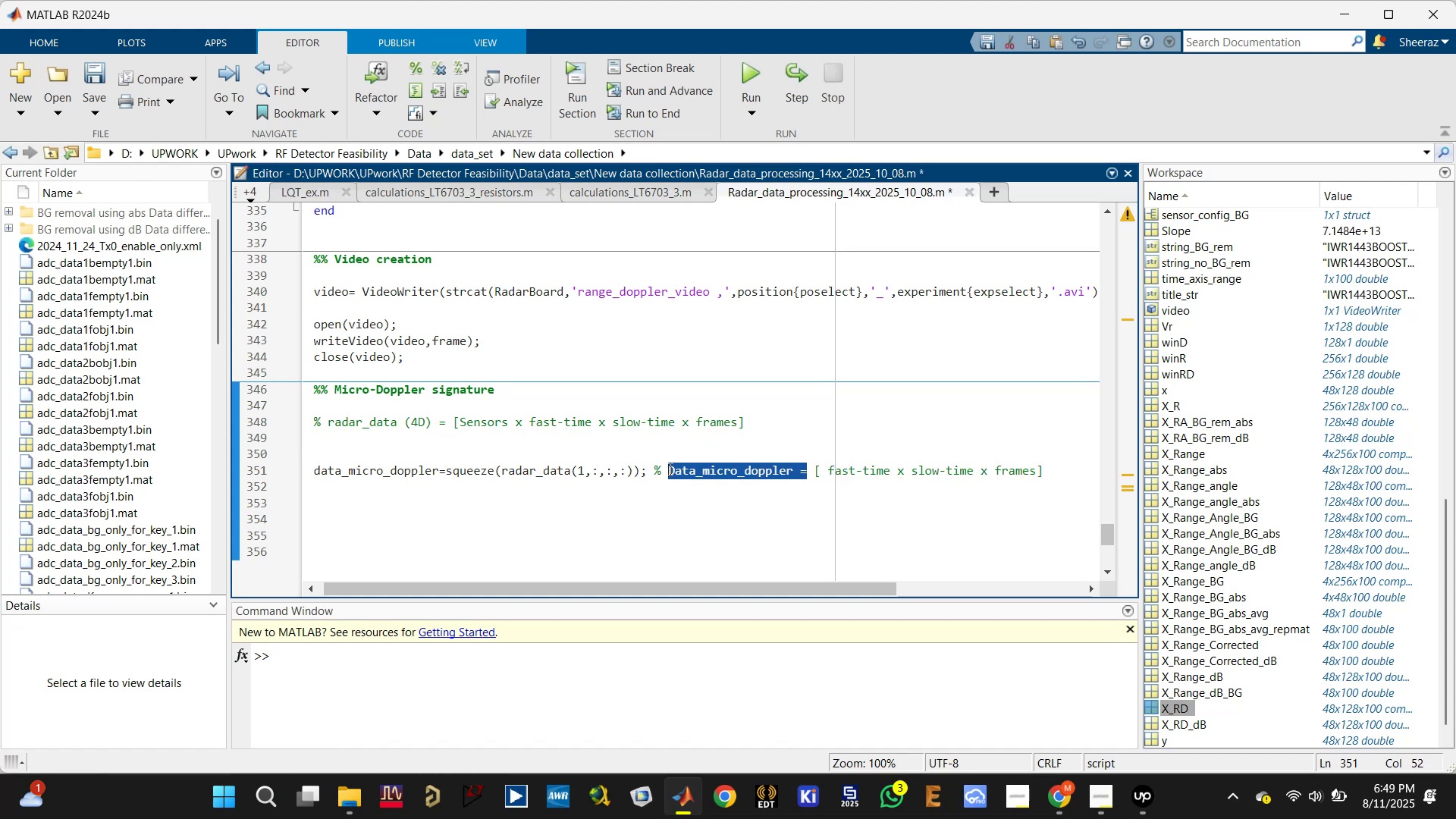 
key(Backspace)
 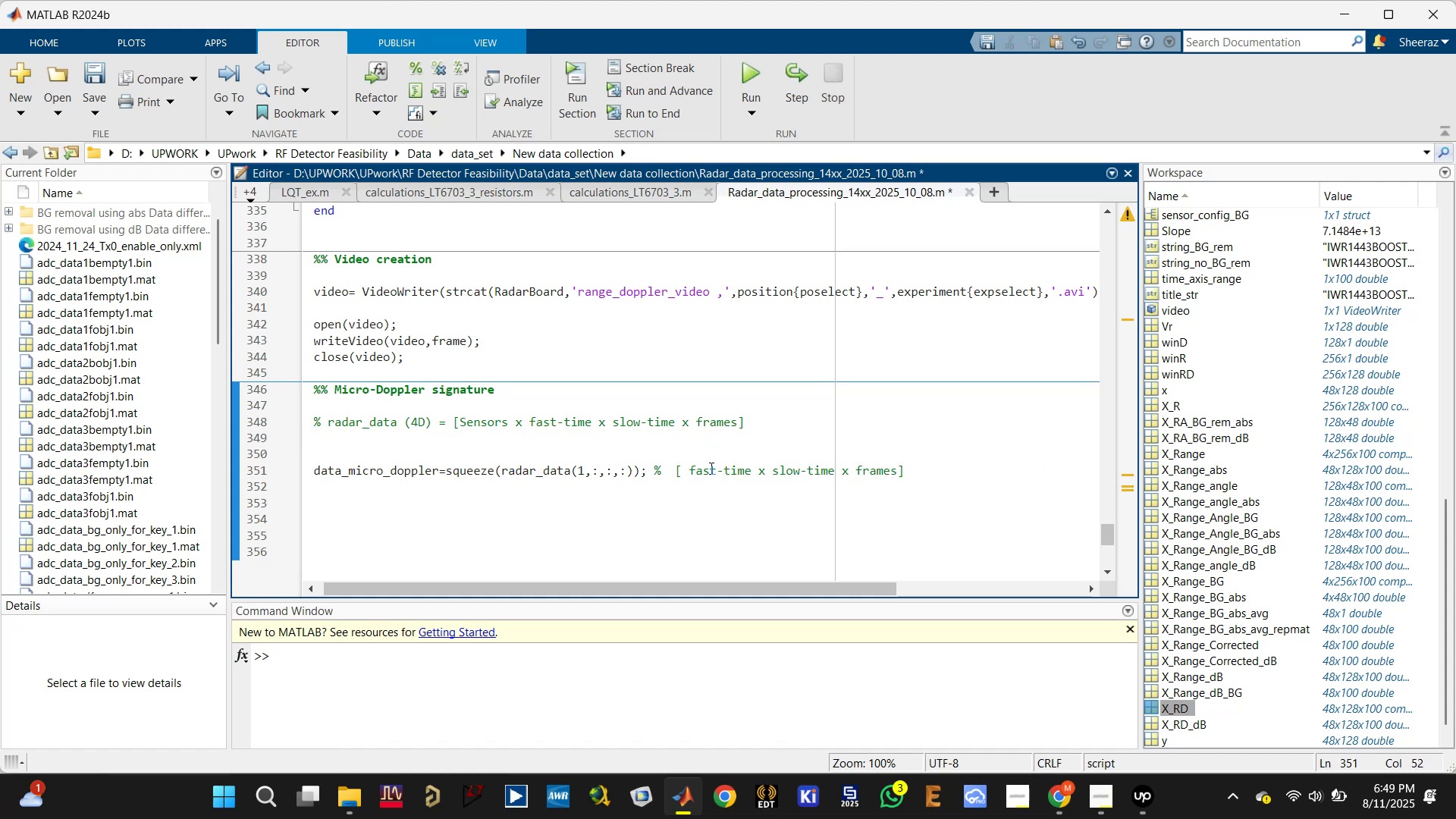 
key(Delete)
 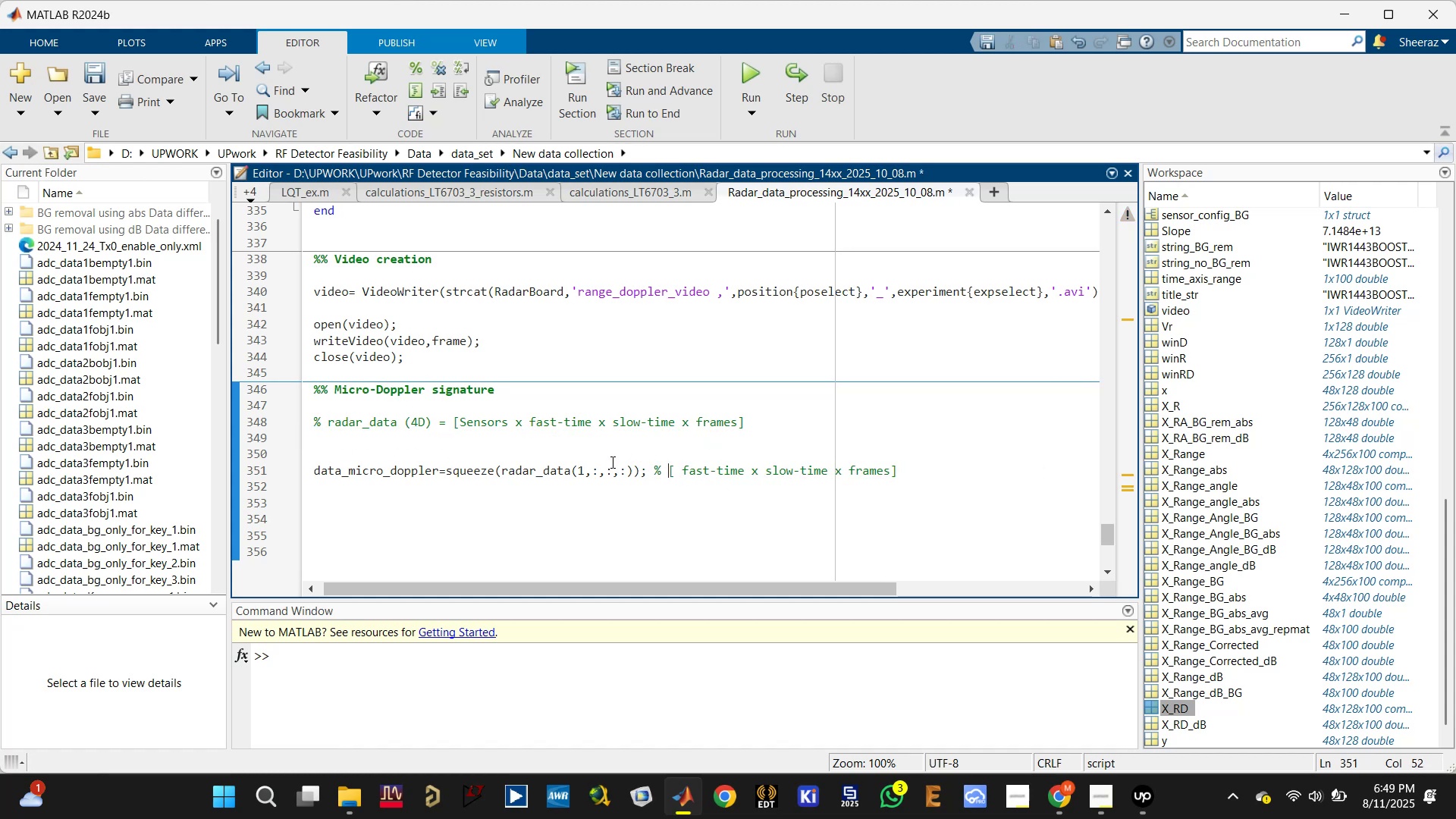 
left_click([619, 452])
 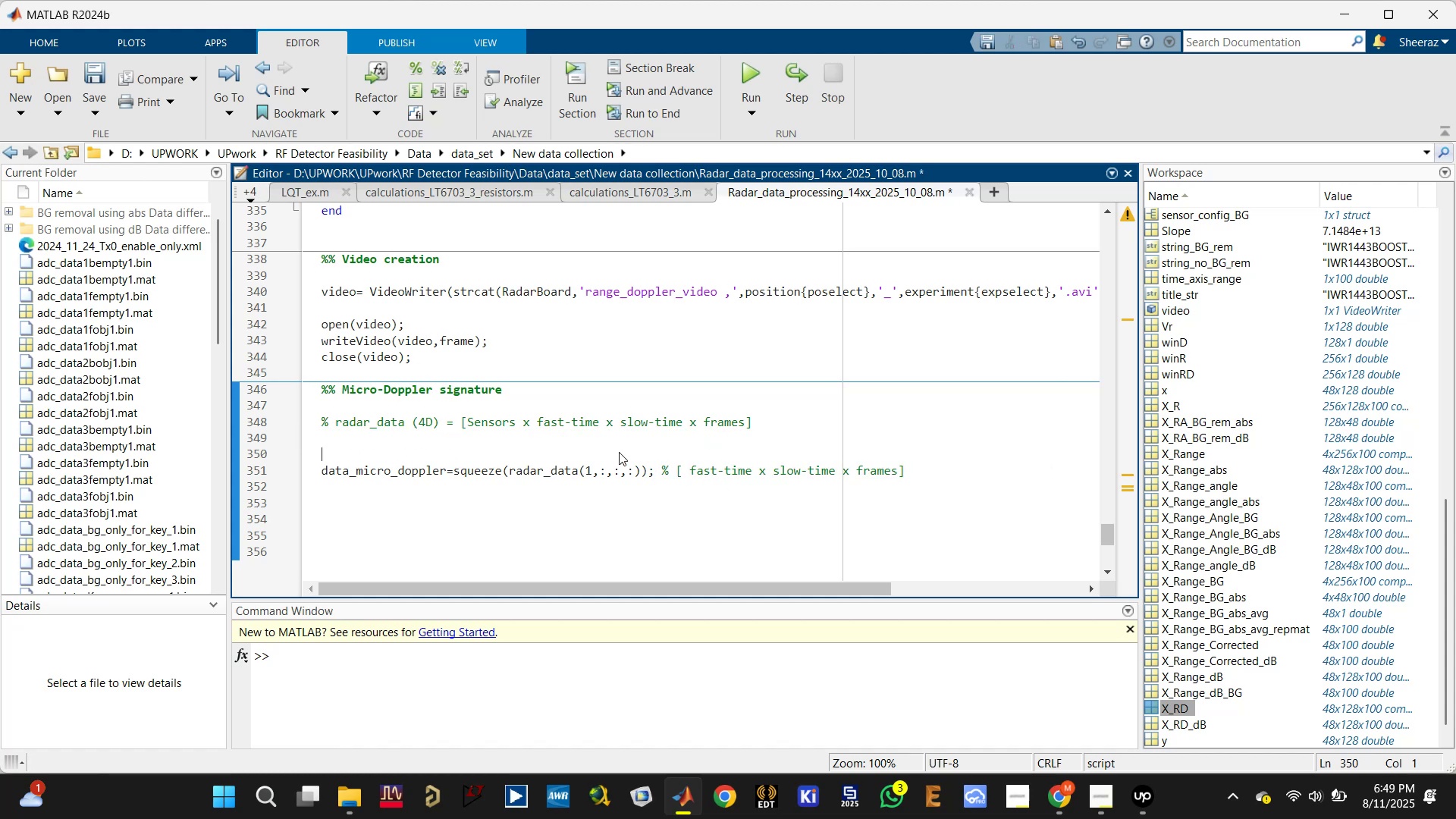 
key(Backspace)
 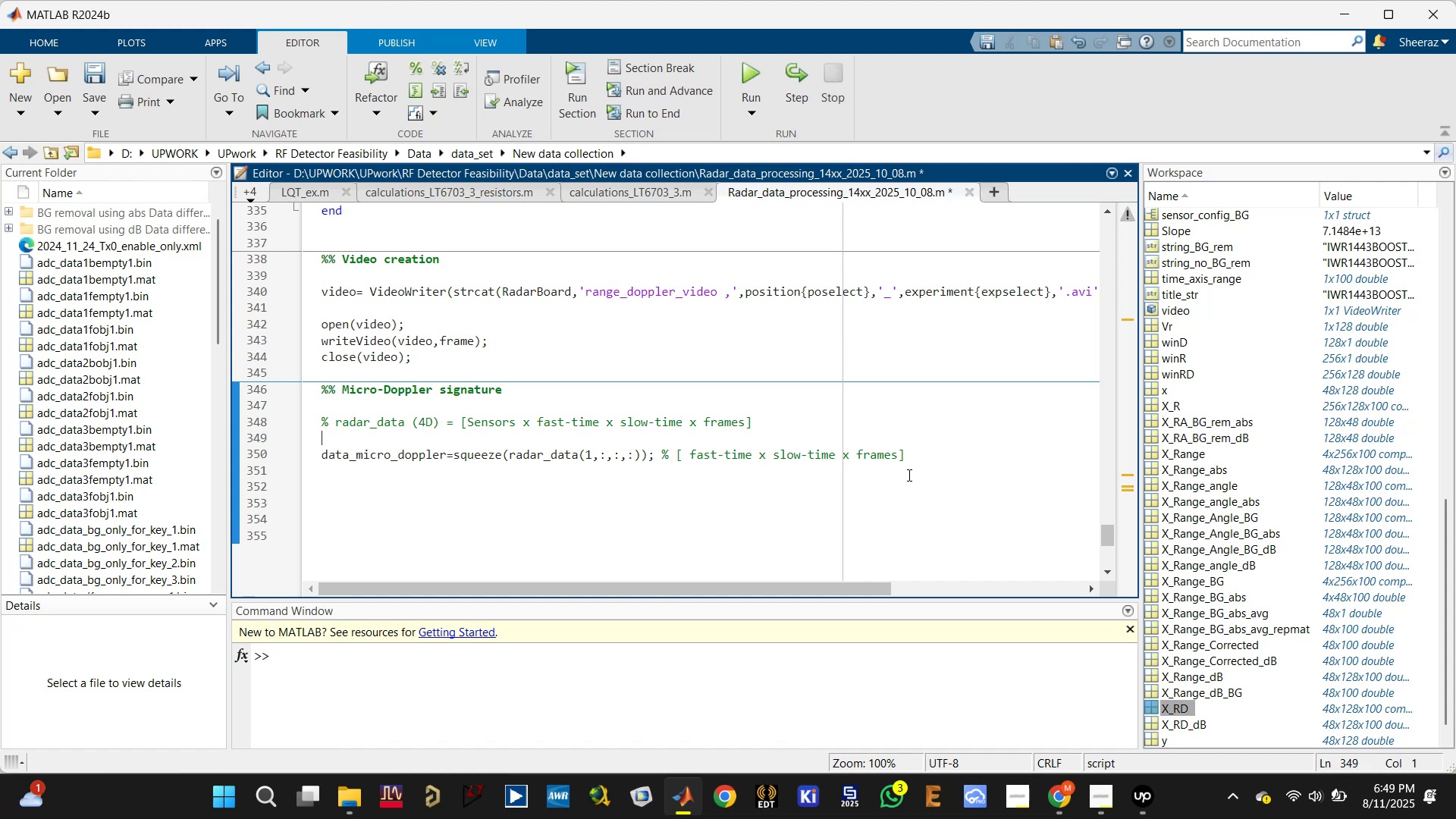 
left_click([935, 451])
 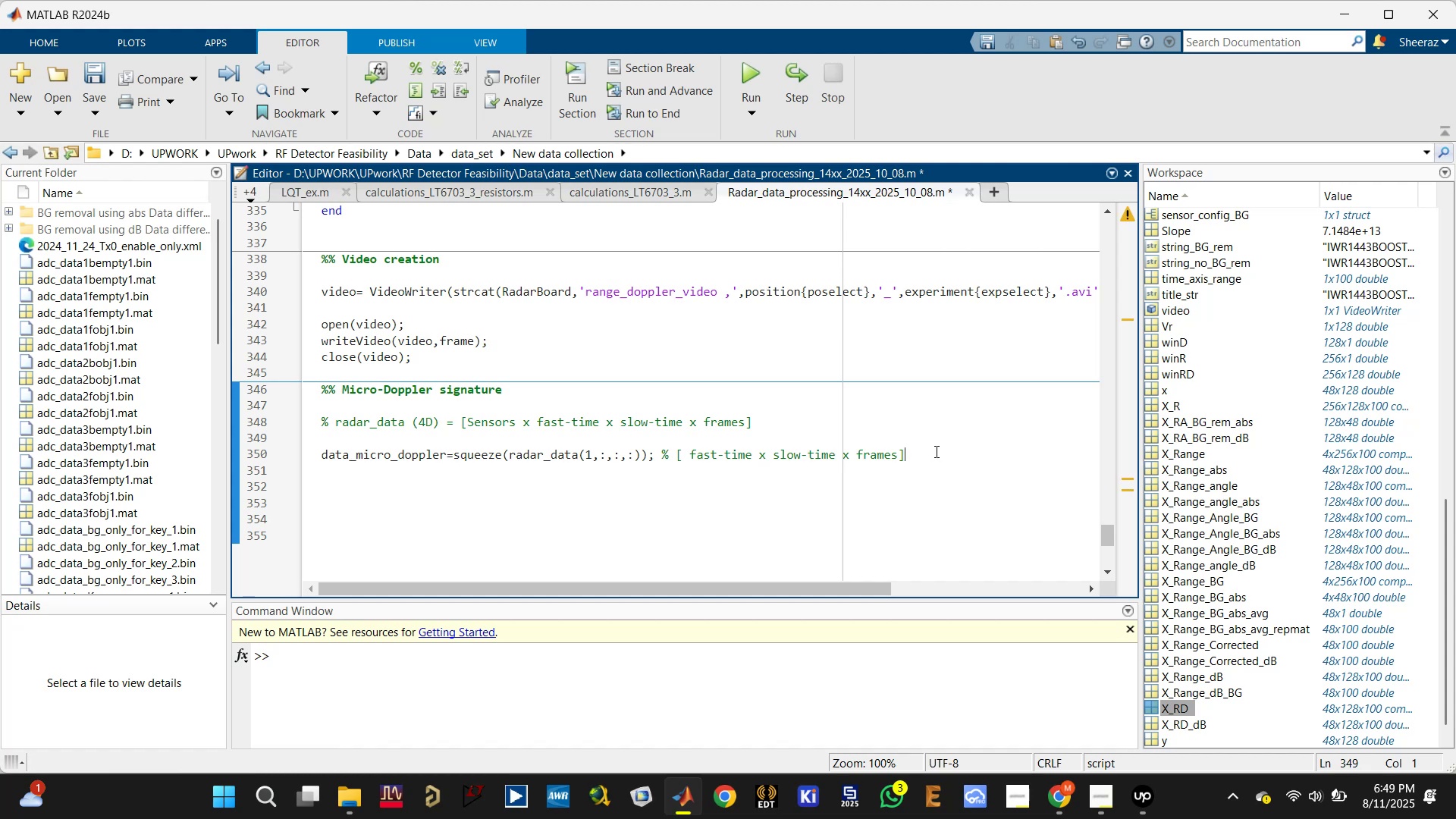 
key(Control+S)
 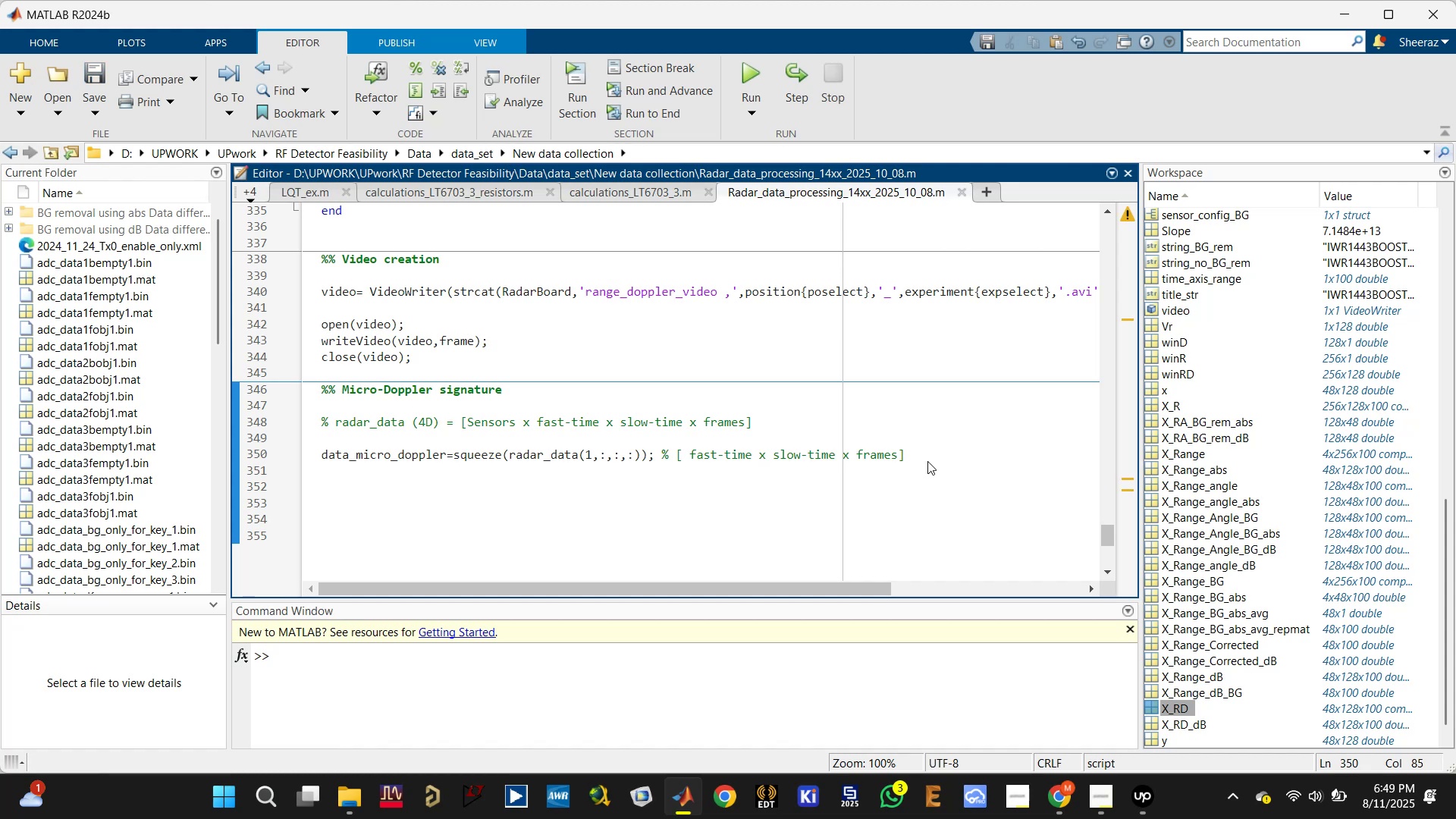 
key(Enter)
 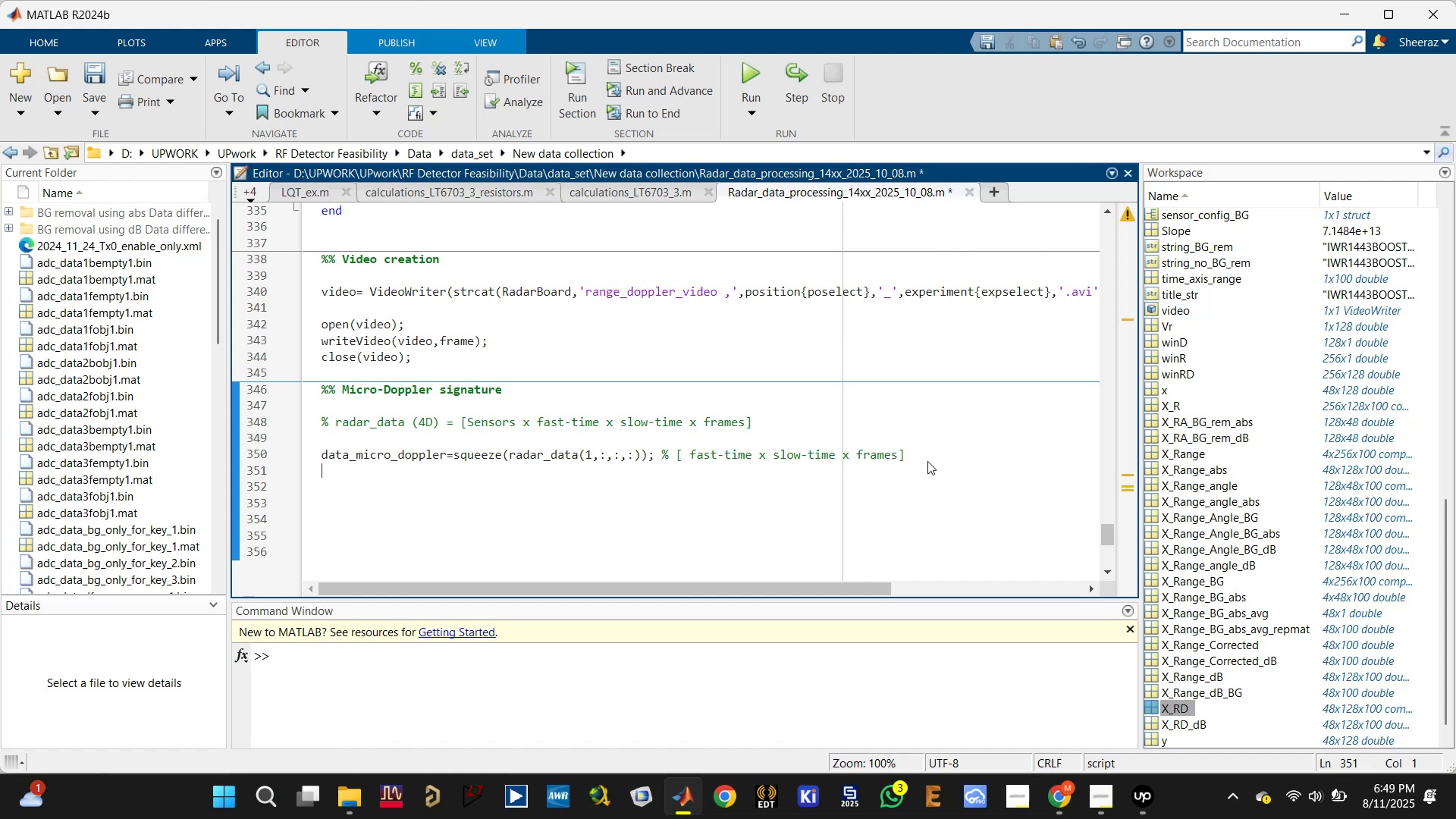 
key(Shift+5)
 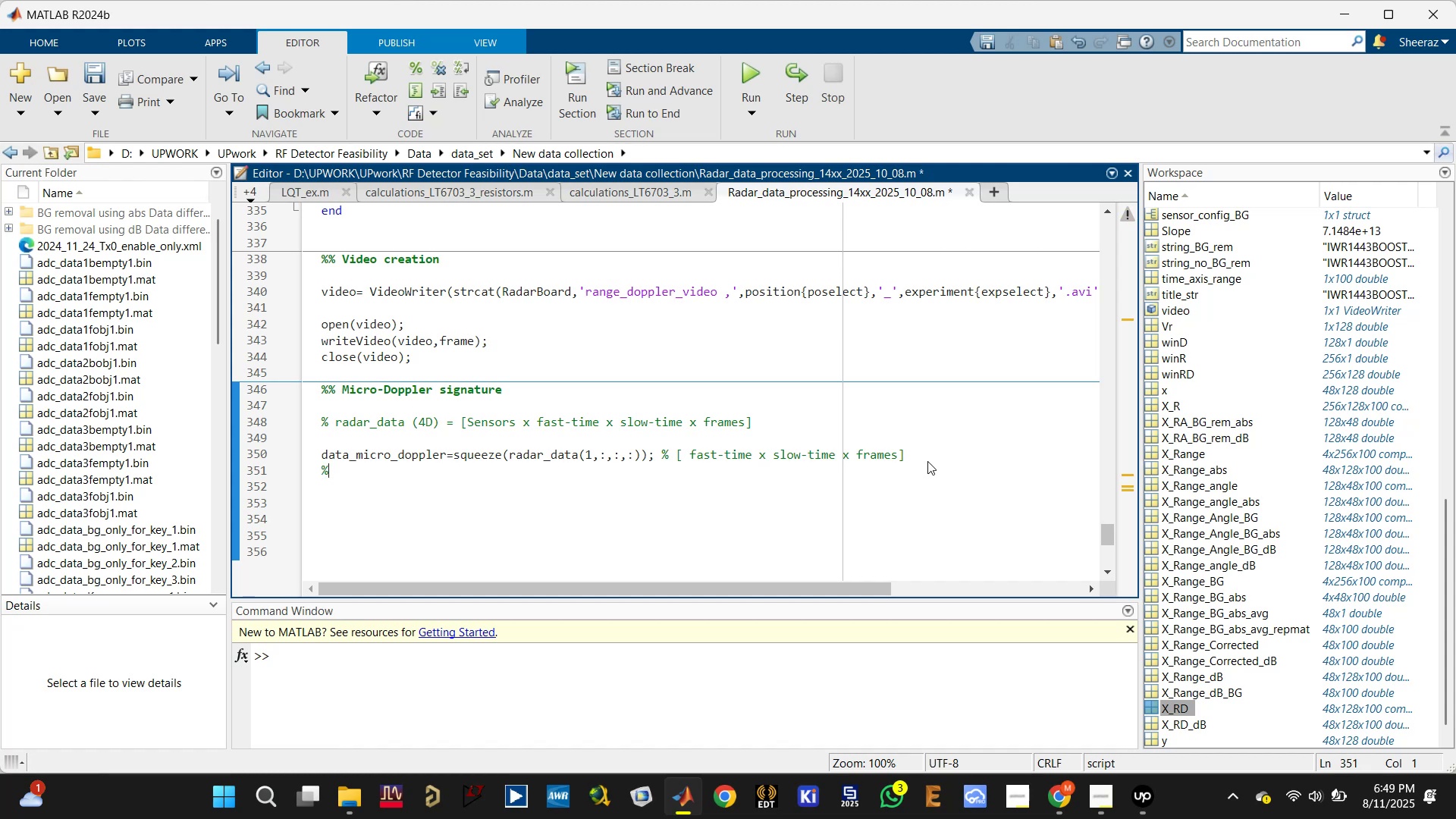 
key(Space)
 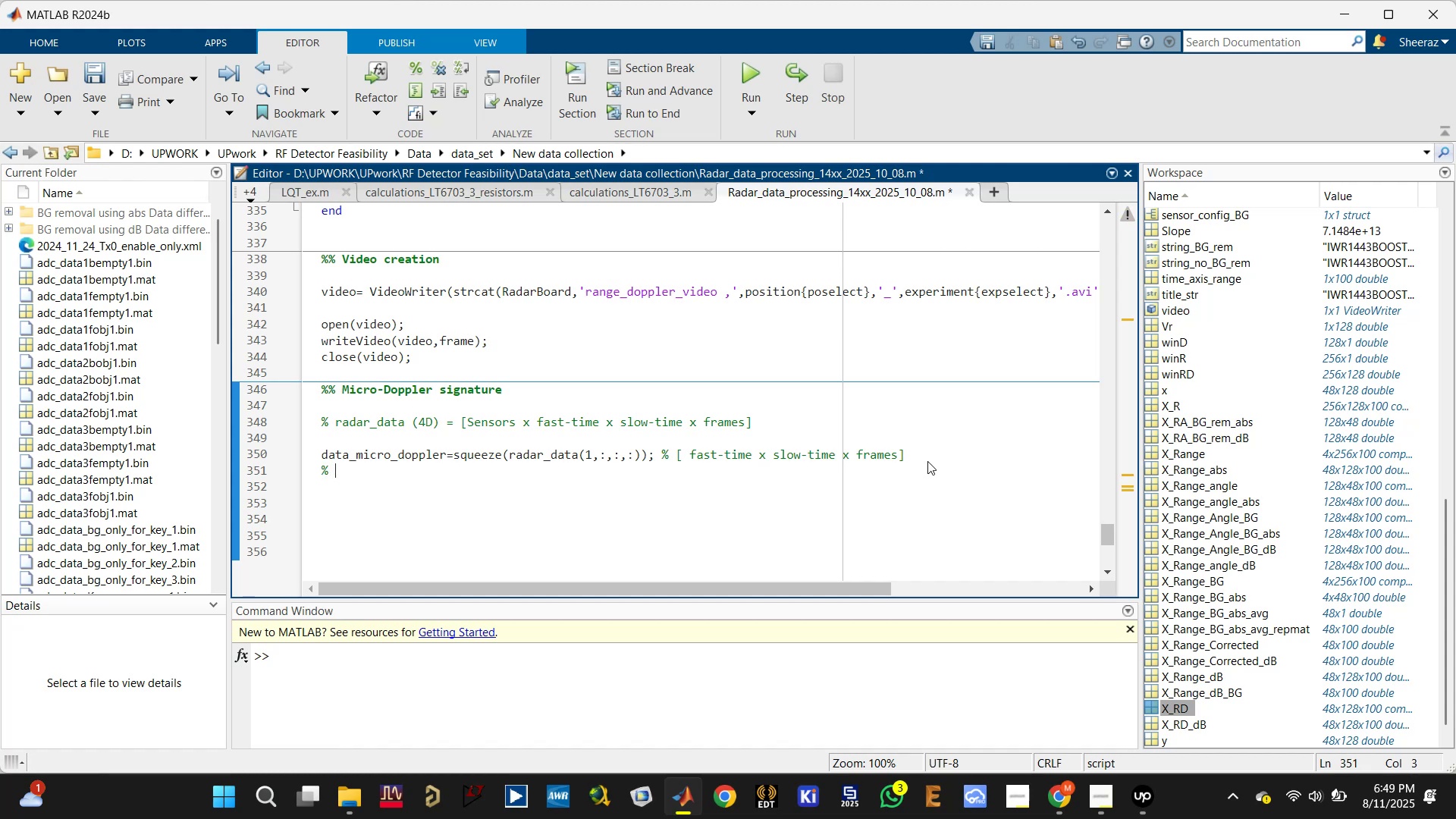 
key(Backspace)
 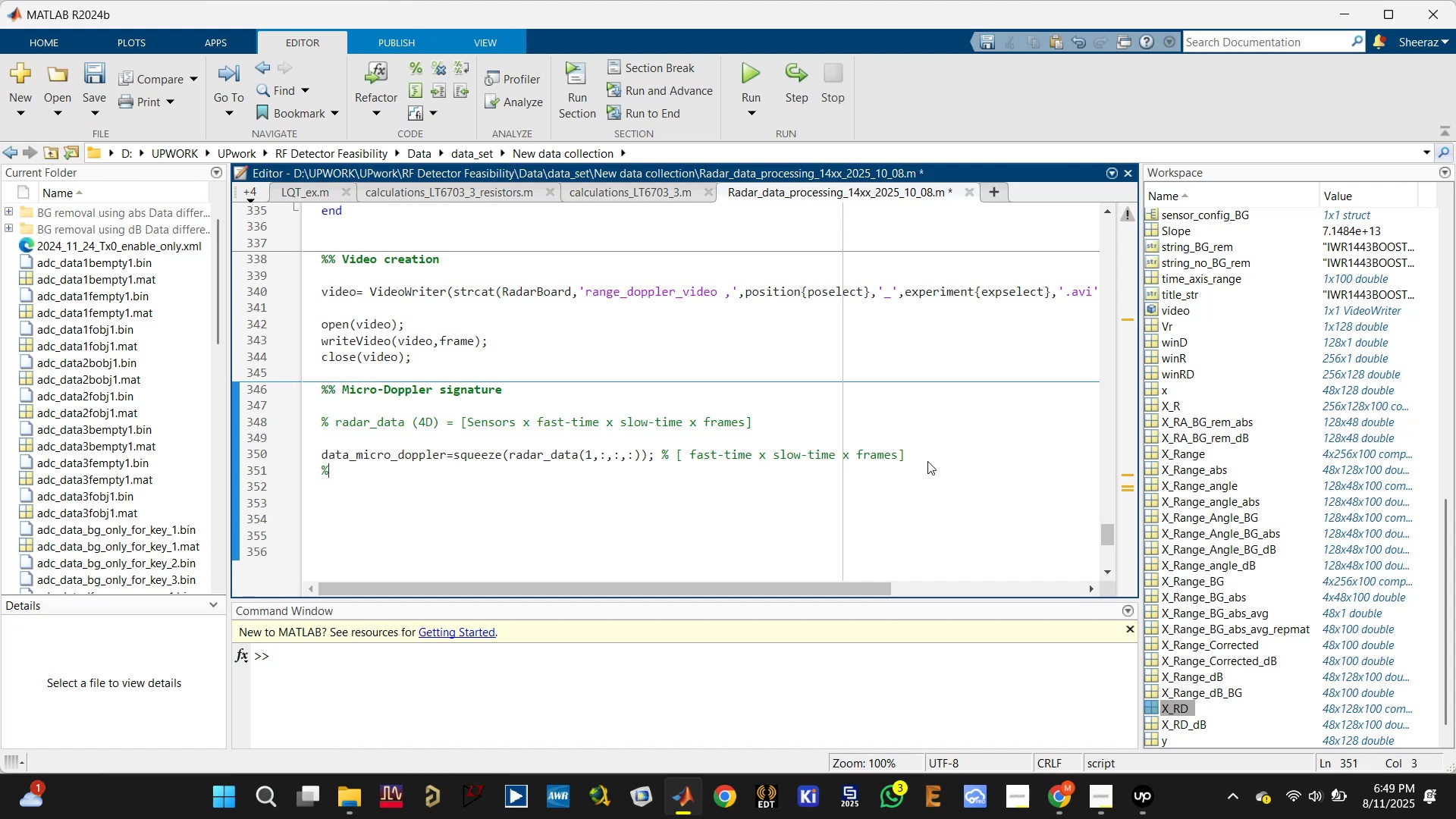 
key(Backspace)
 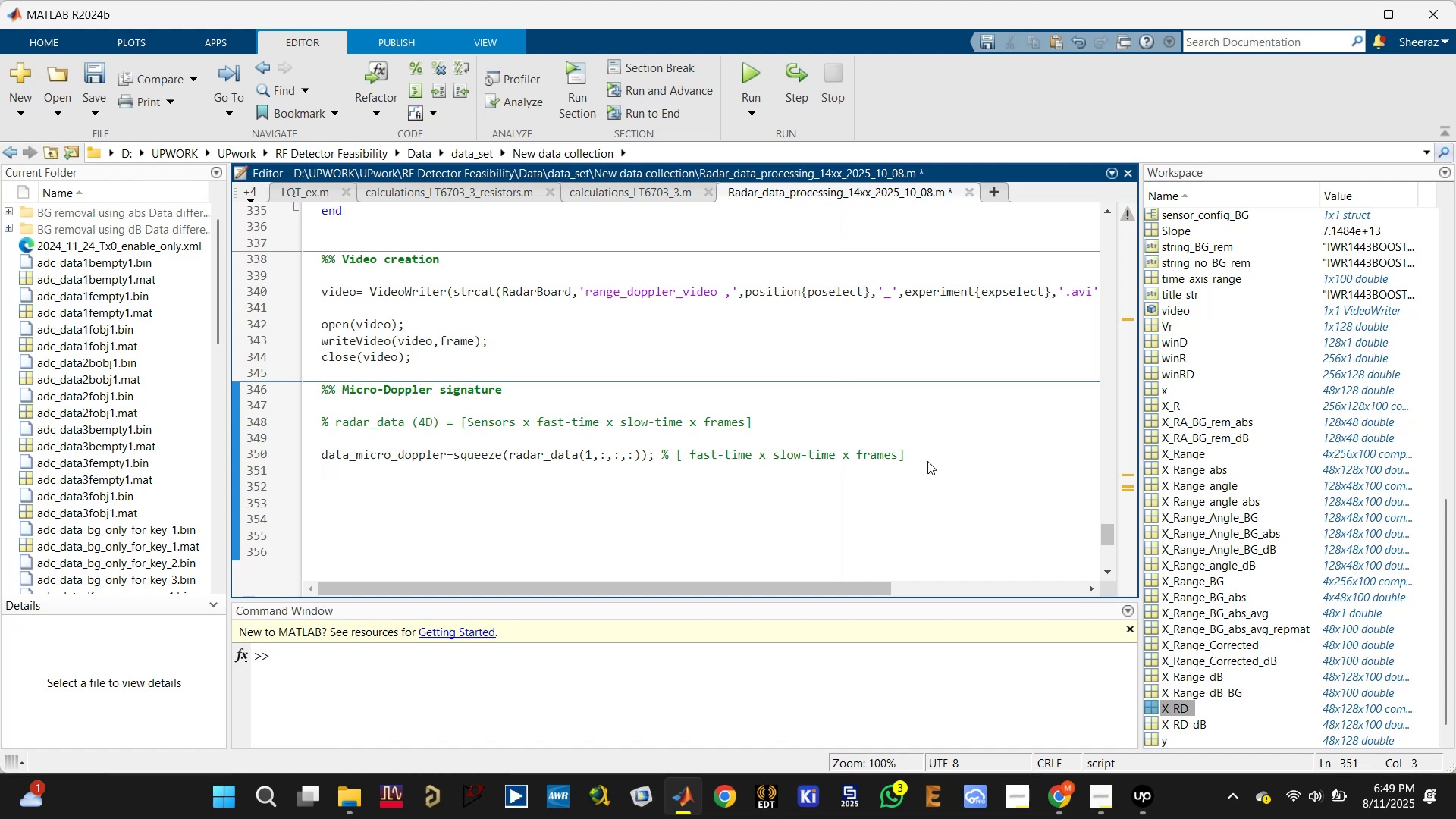 
key(Enter)
 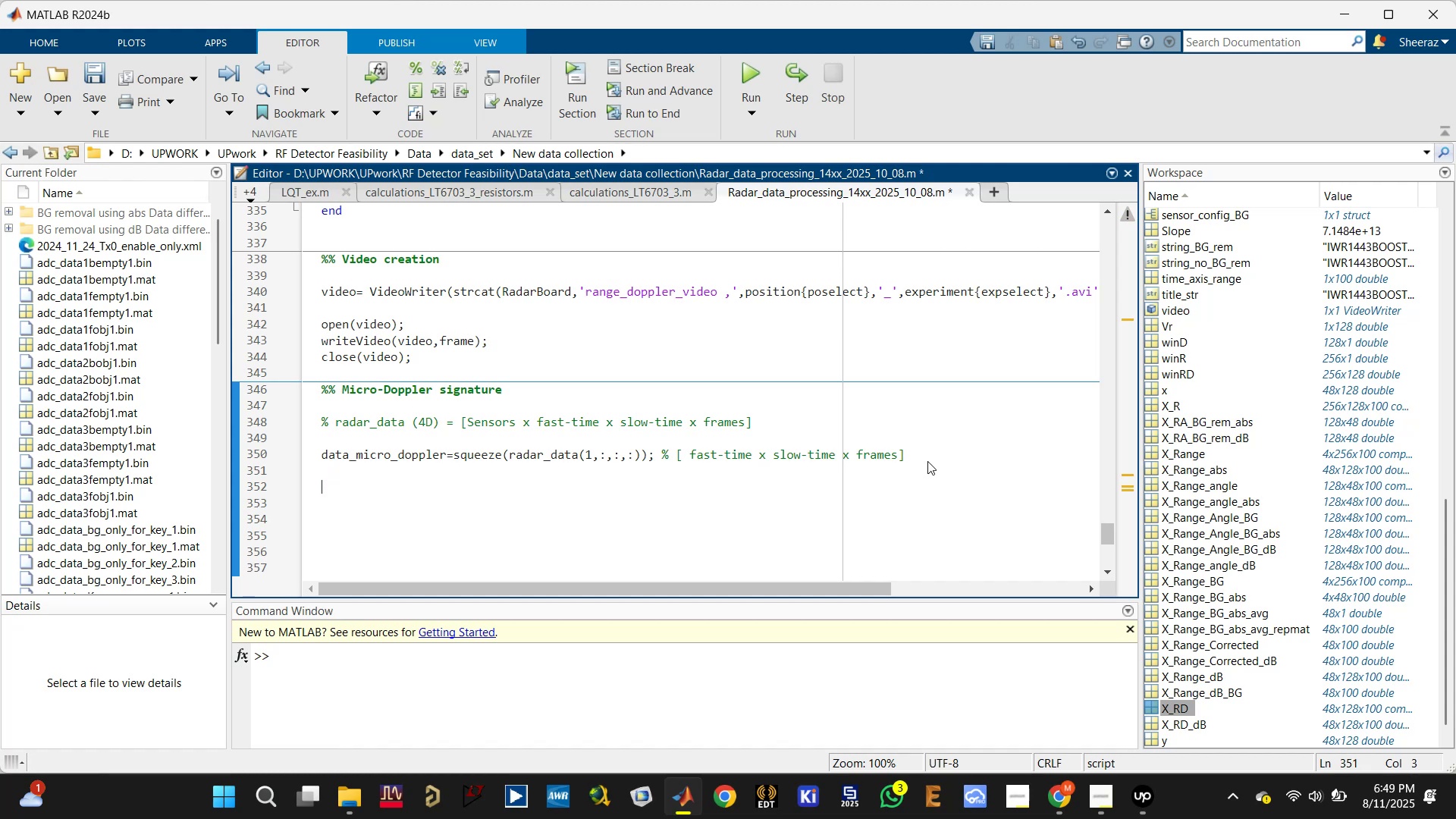 
type(% applying window on data over chirps)
 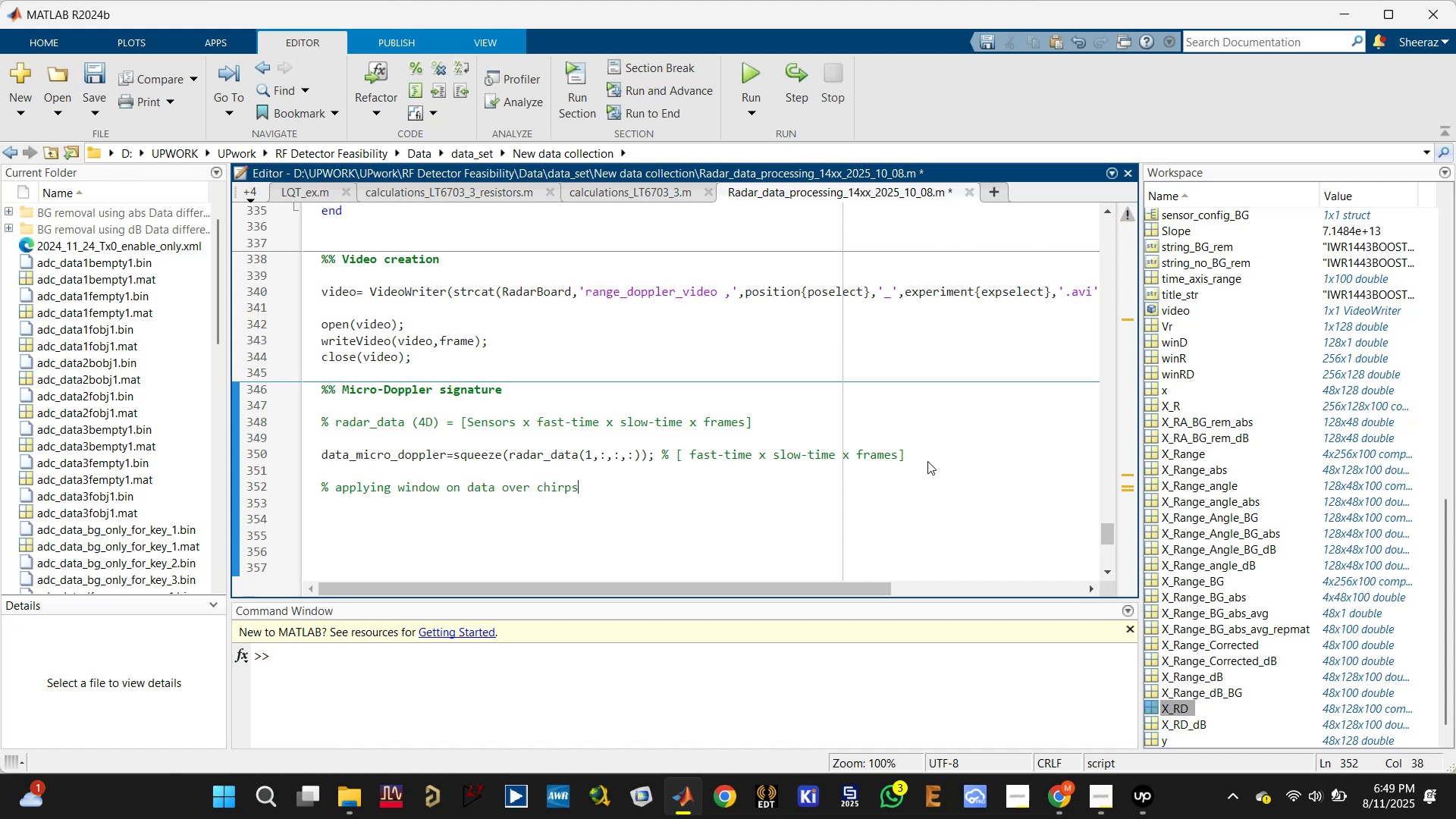 
key(Enter)
 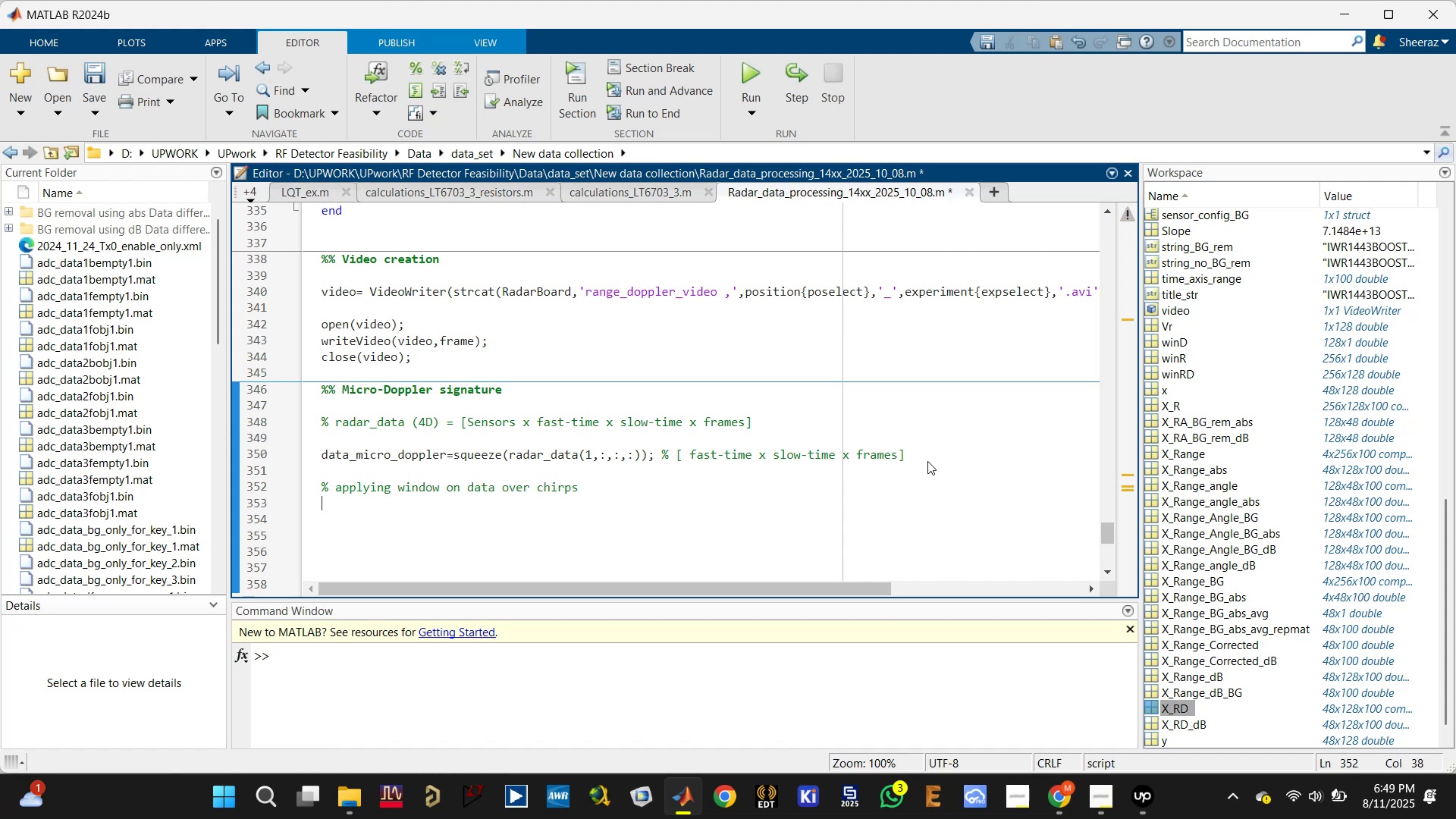 
key(Control+S)
 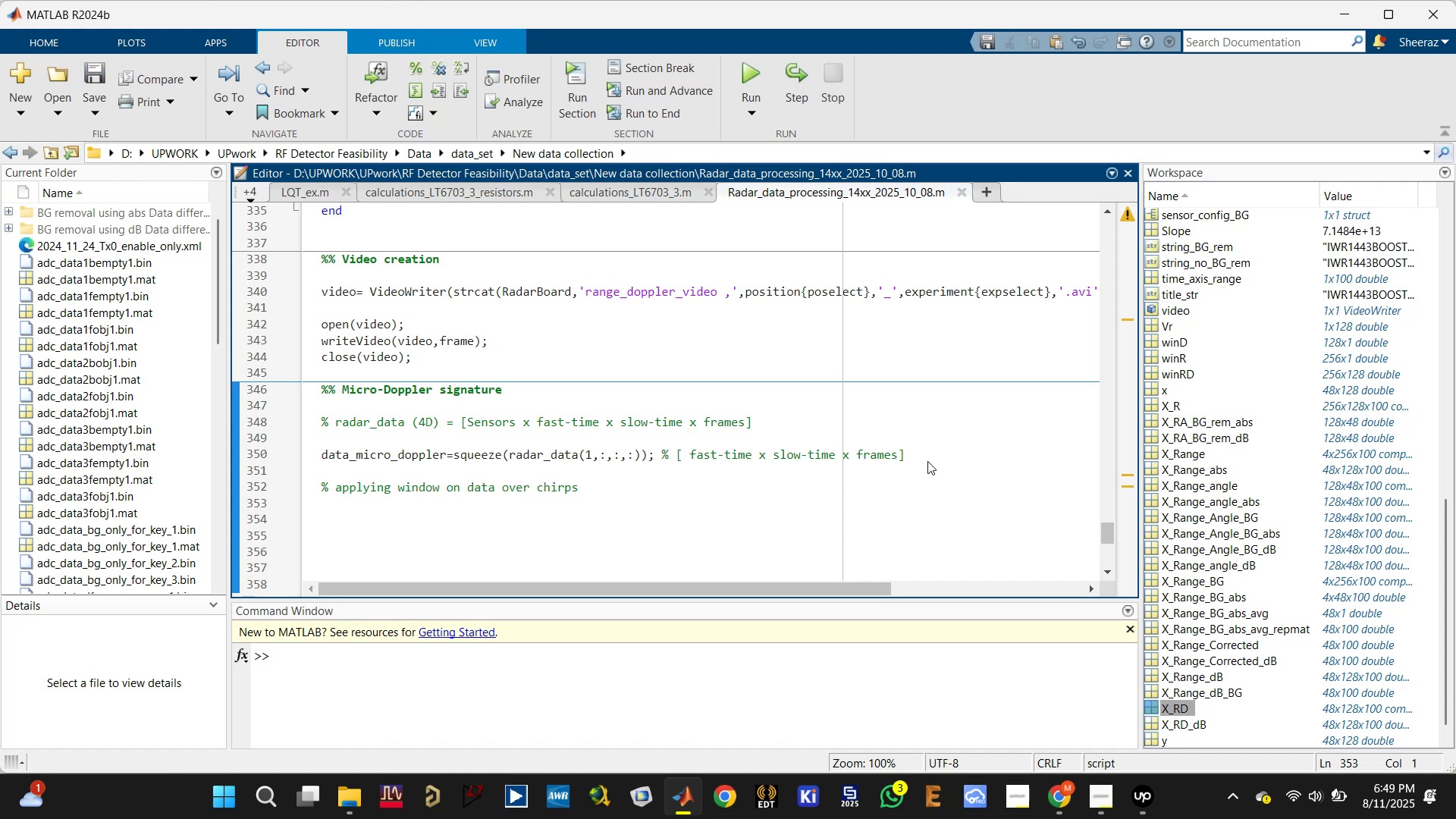 
key(Enter)
 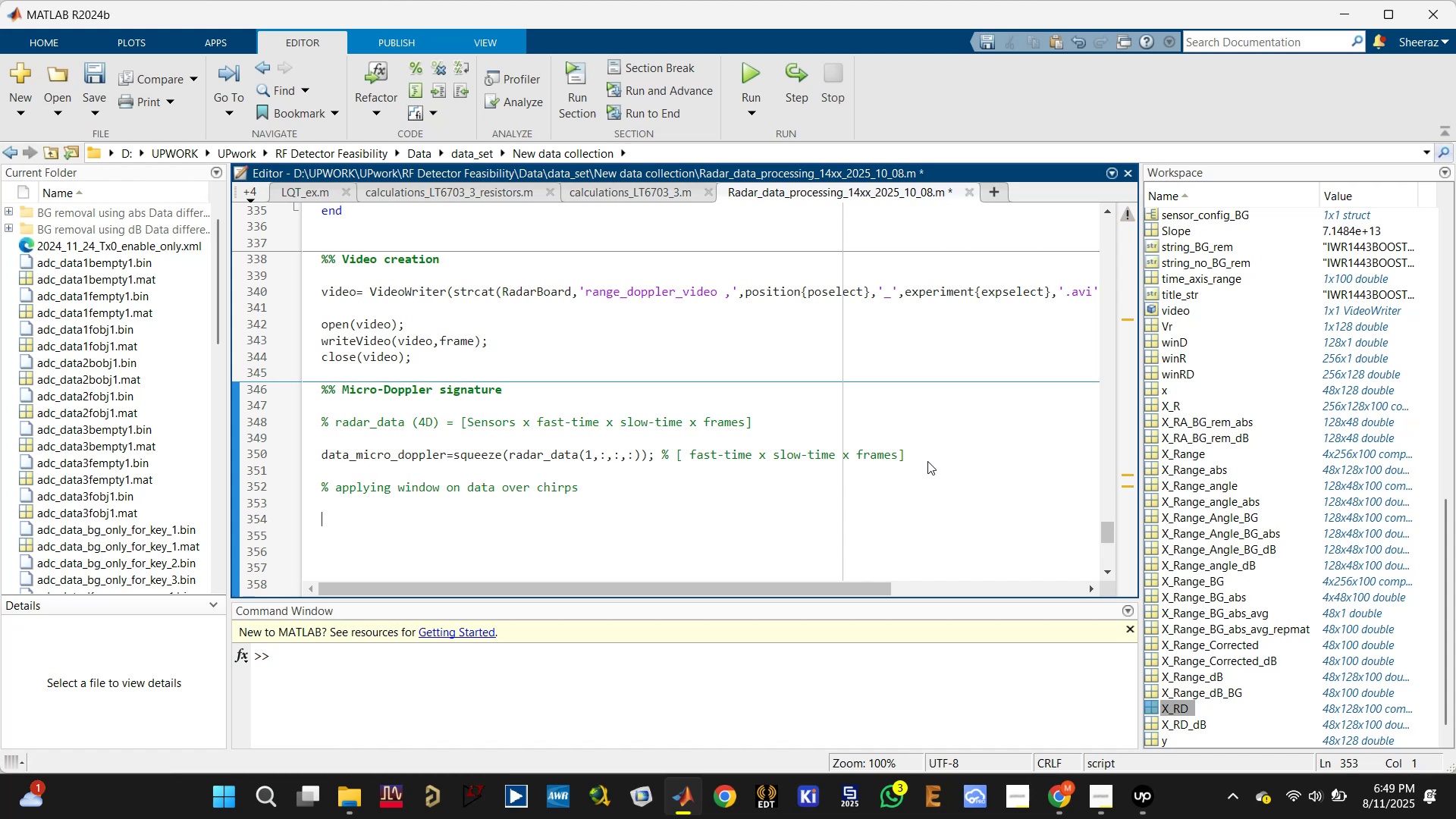 
type(data)
 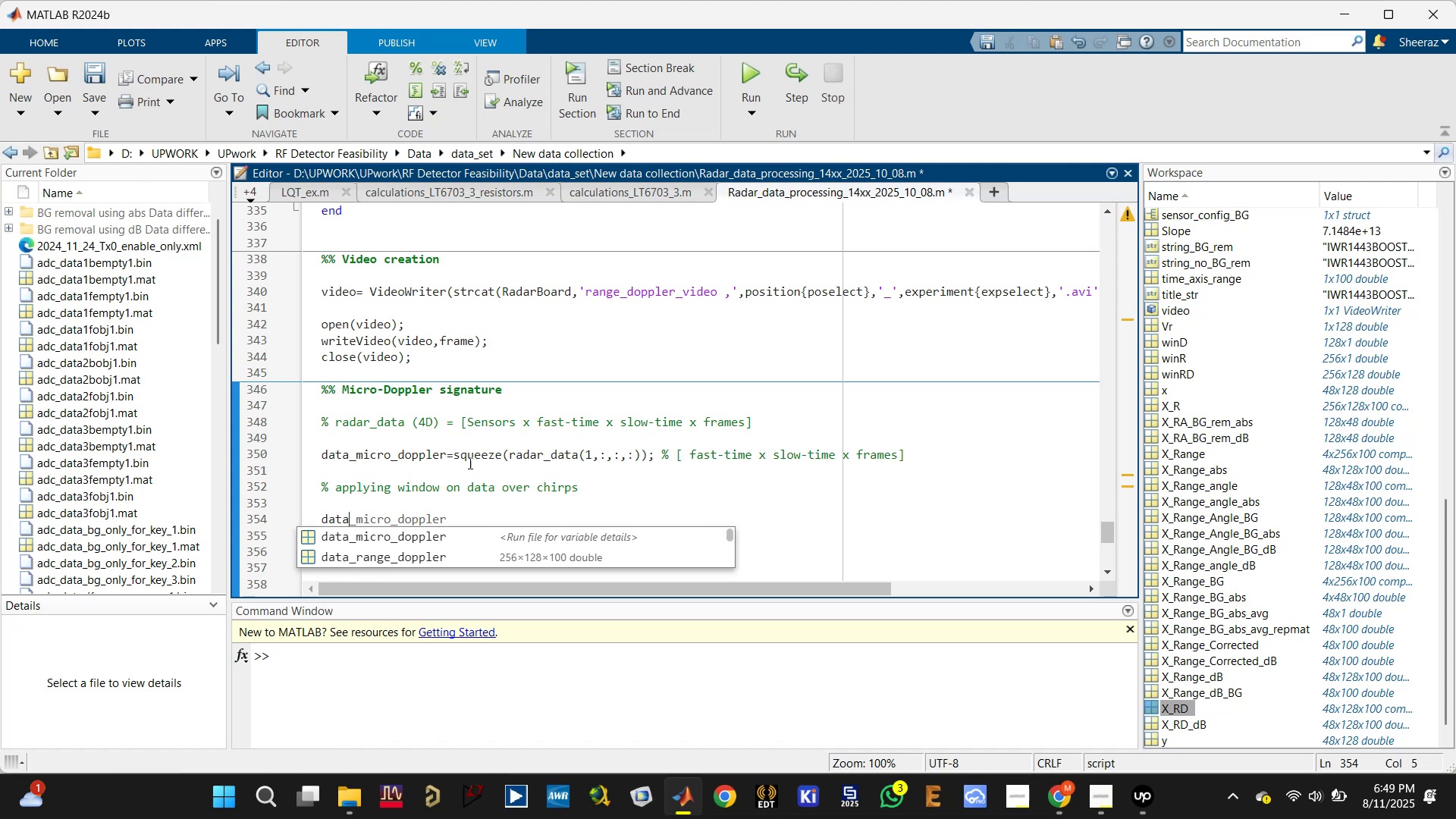 
double_click([414, 449])
 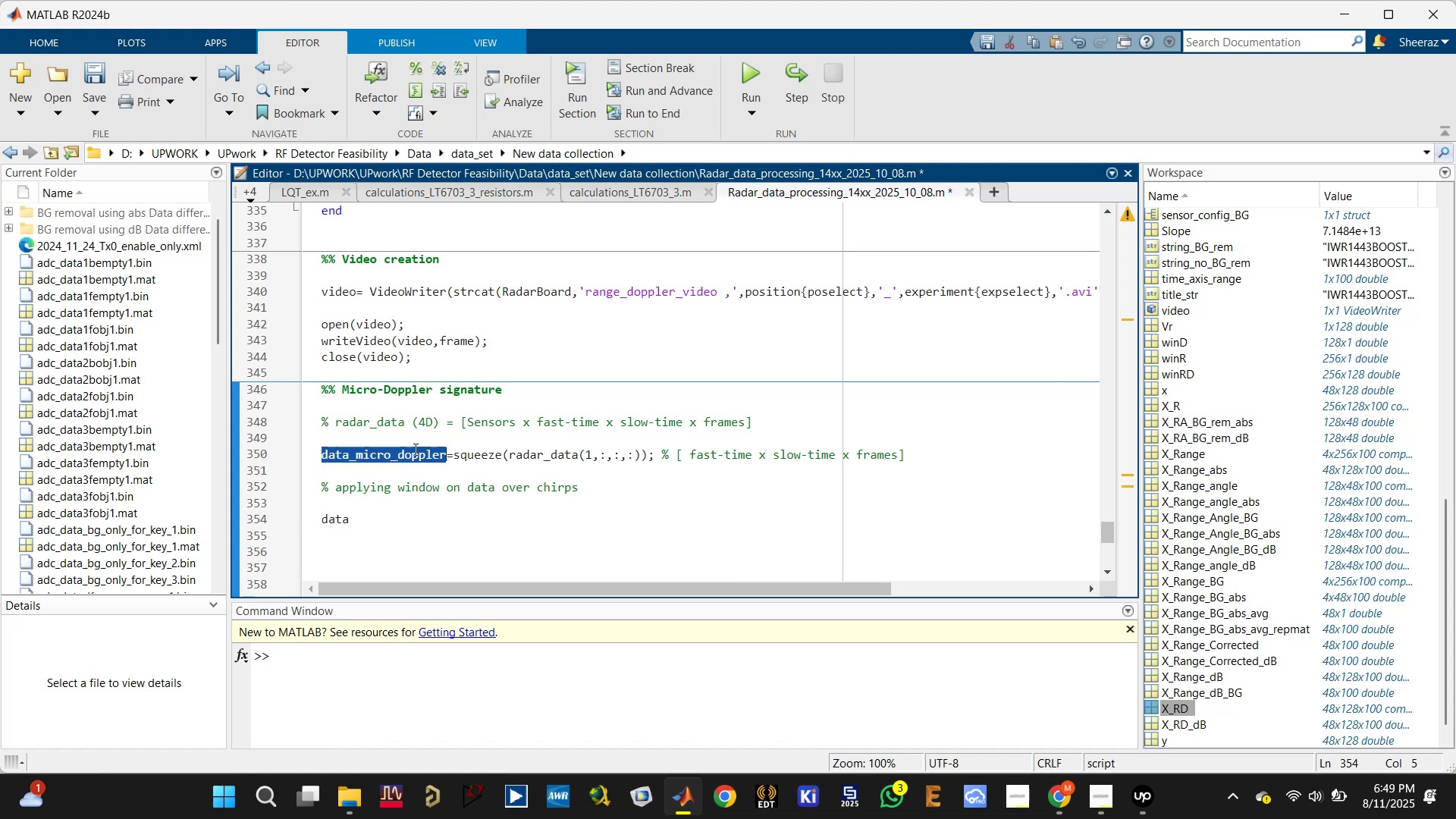 
key(Control+C)
 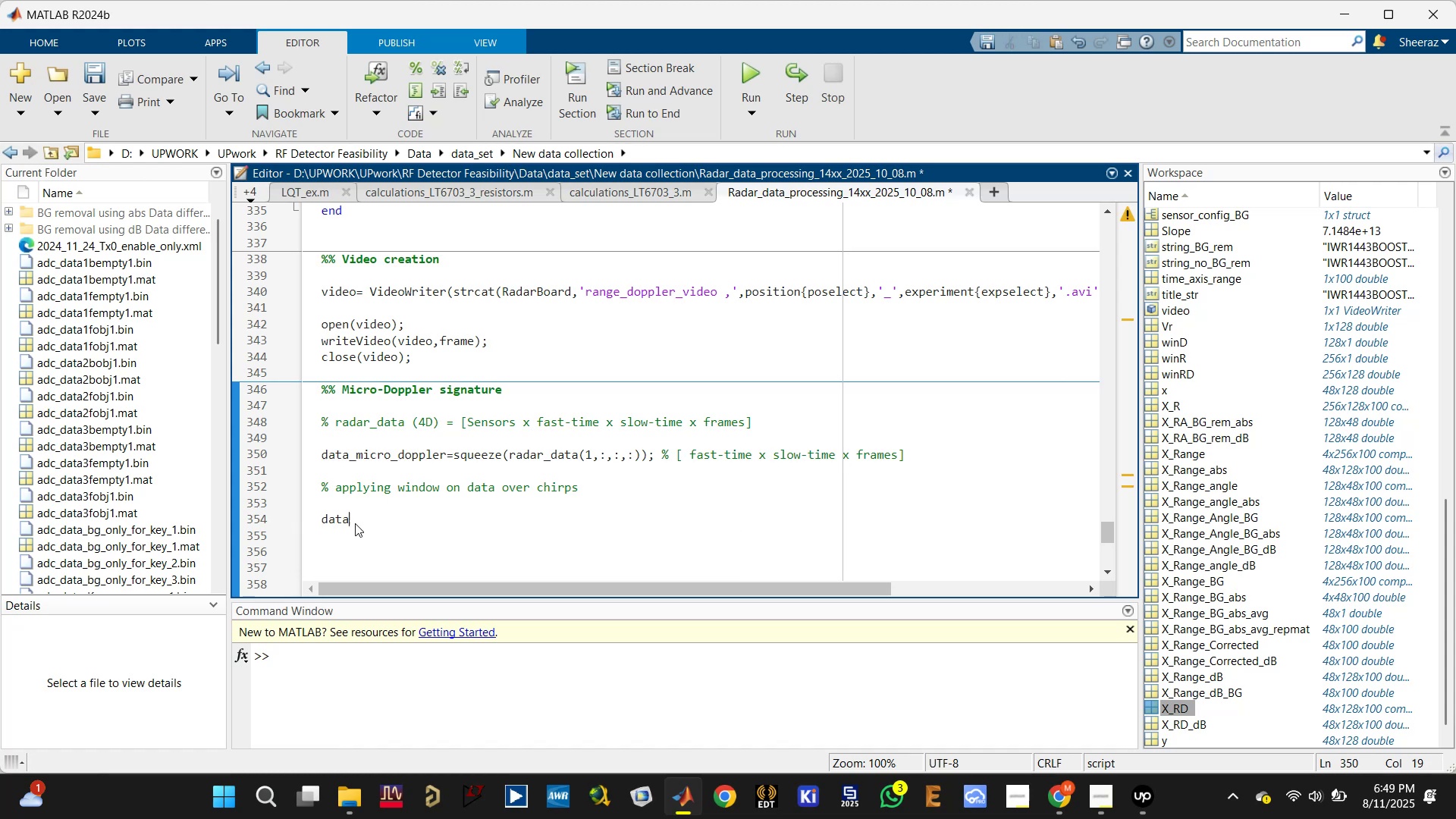 
double_click([355, 523])
 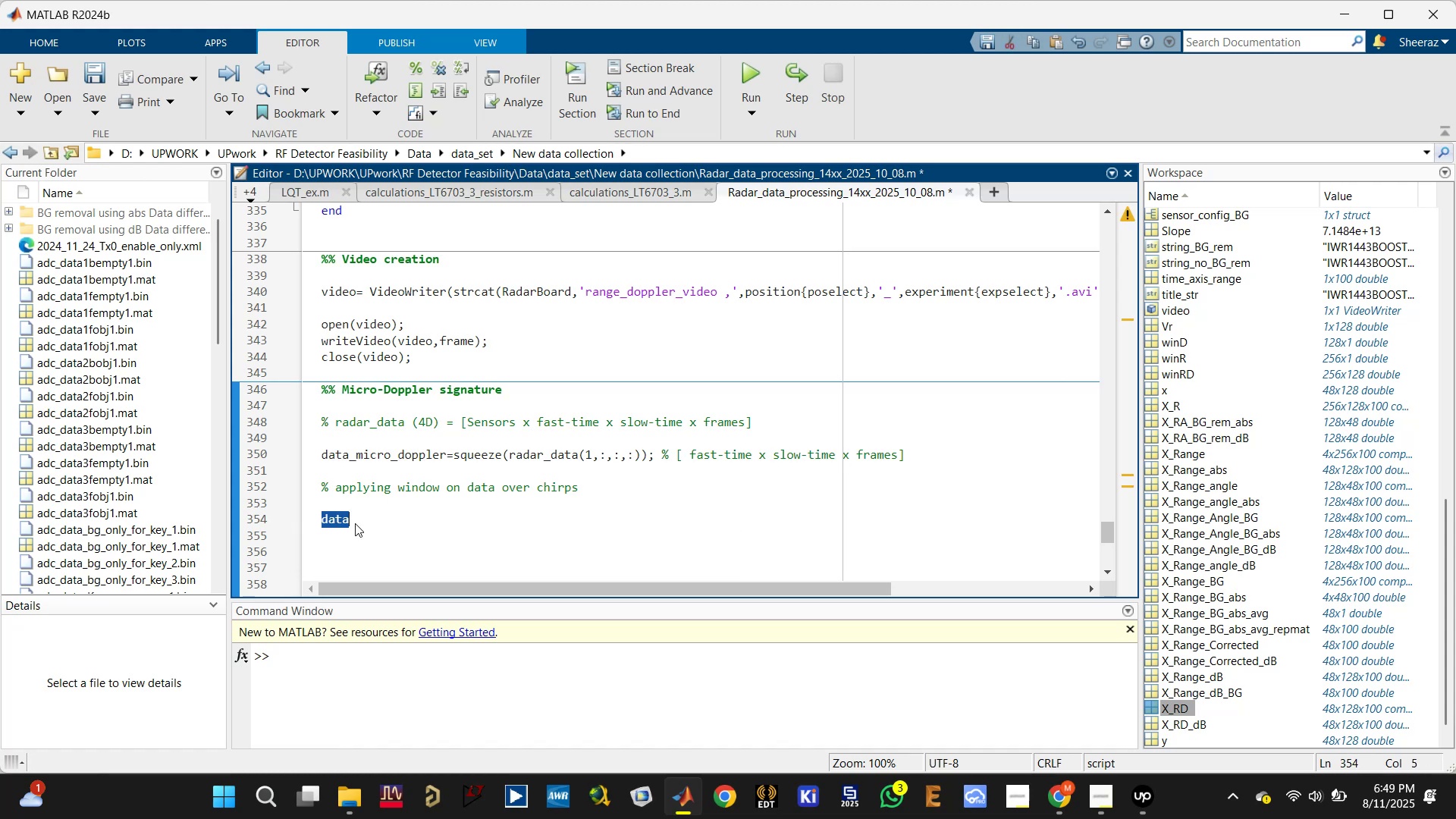 
key(Control+V)
 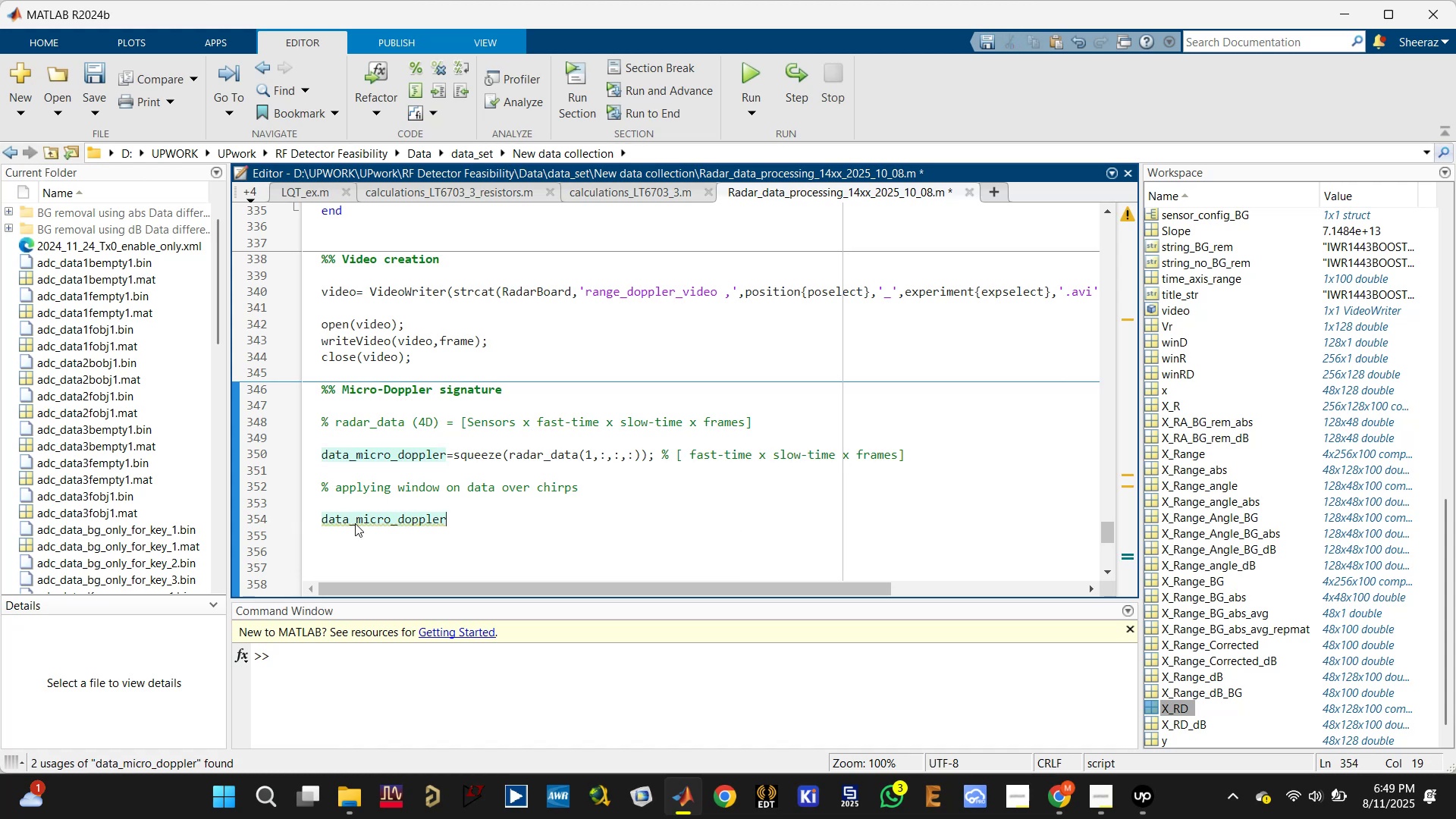 
type(=windD'.*dt)
key(Backspace)
key(Backspace)
 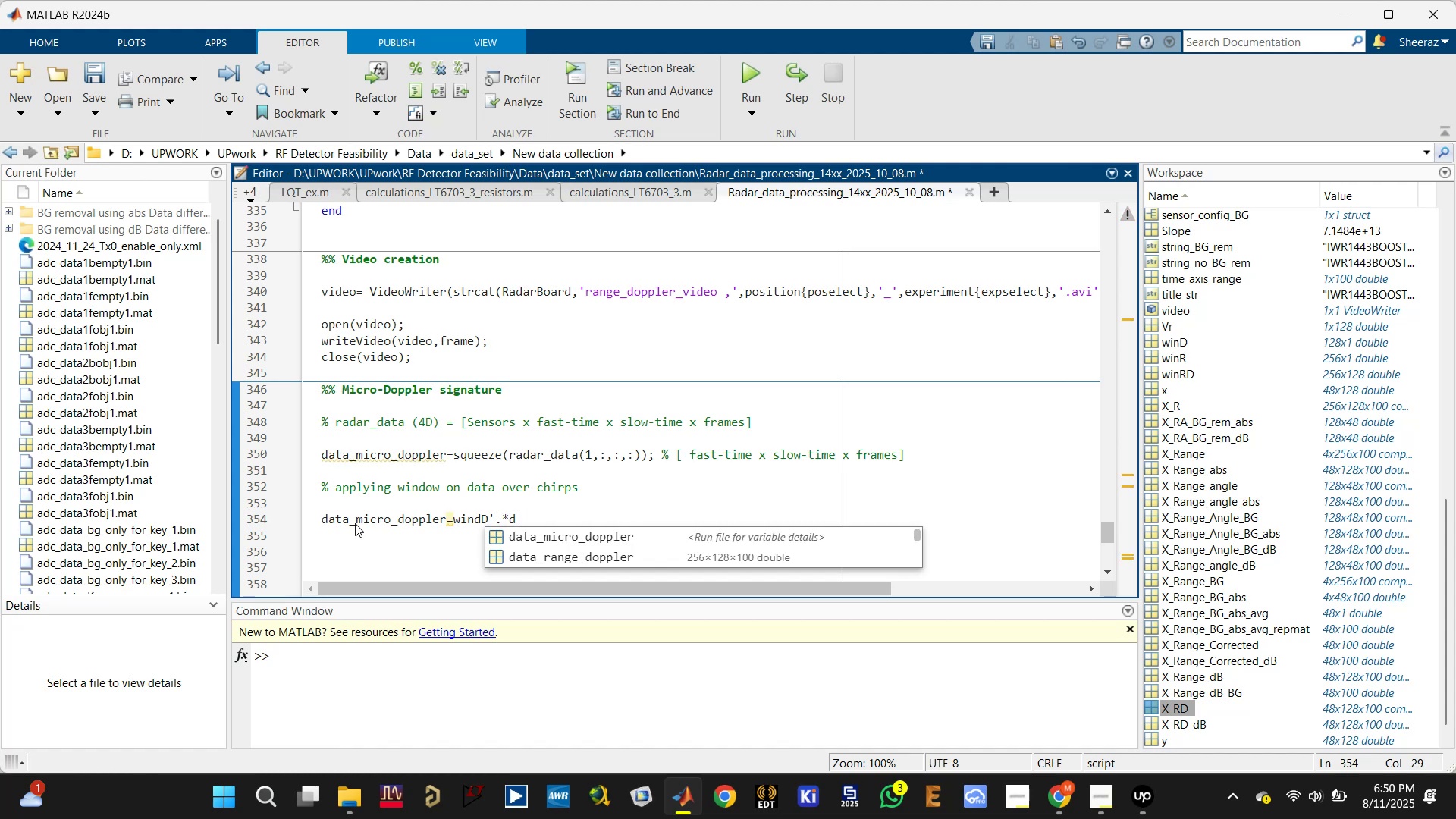 
 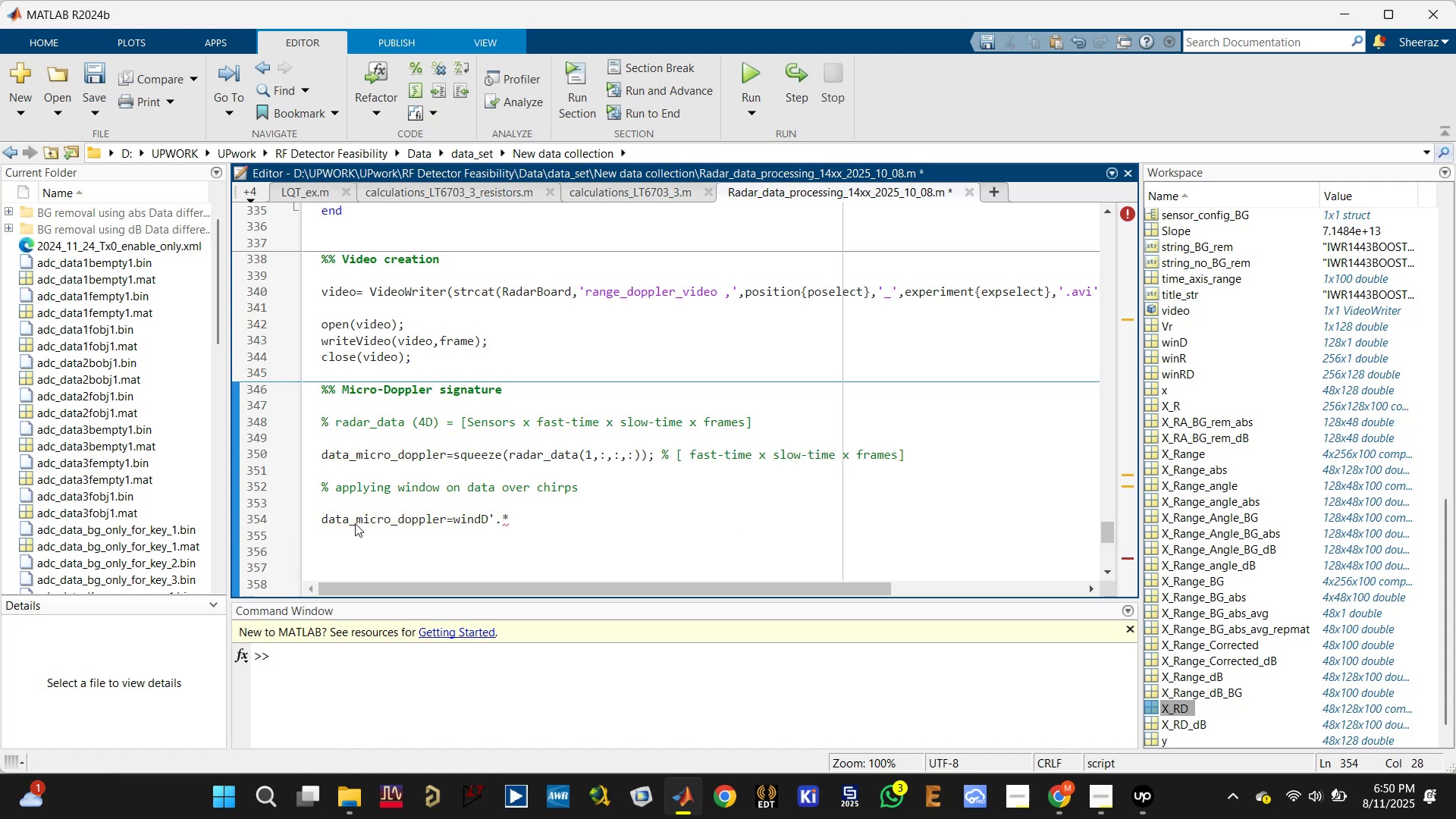 
hold_key(key=A, duration=0.39)
 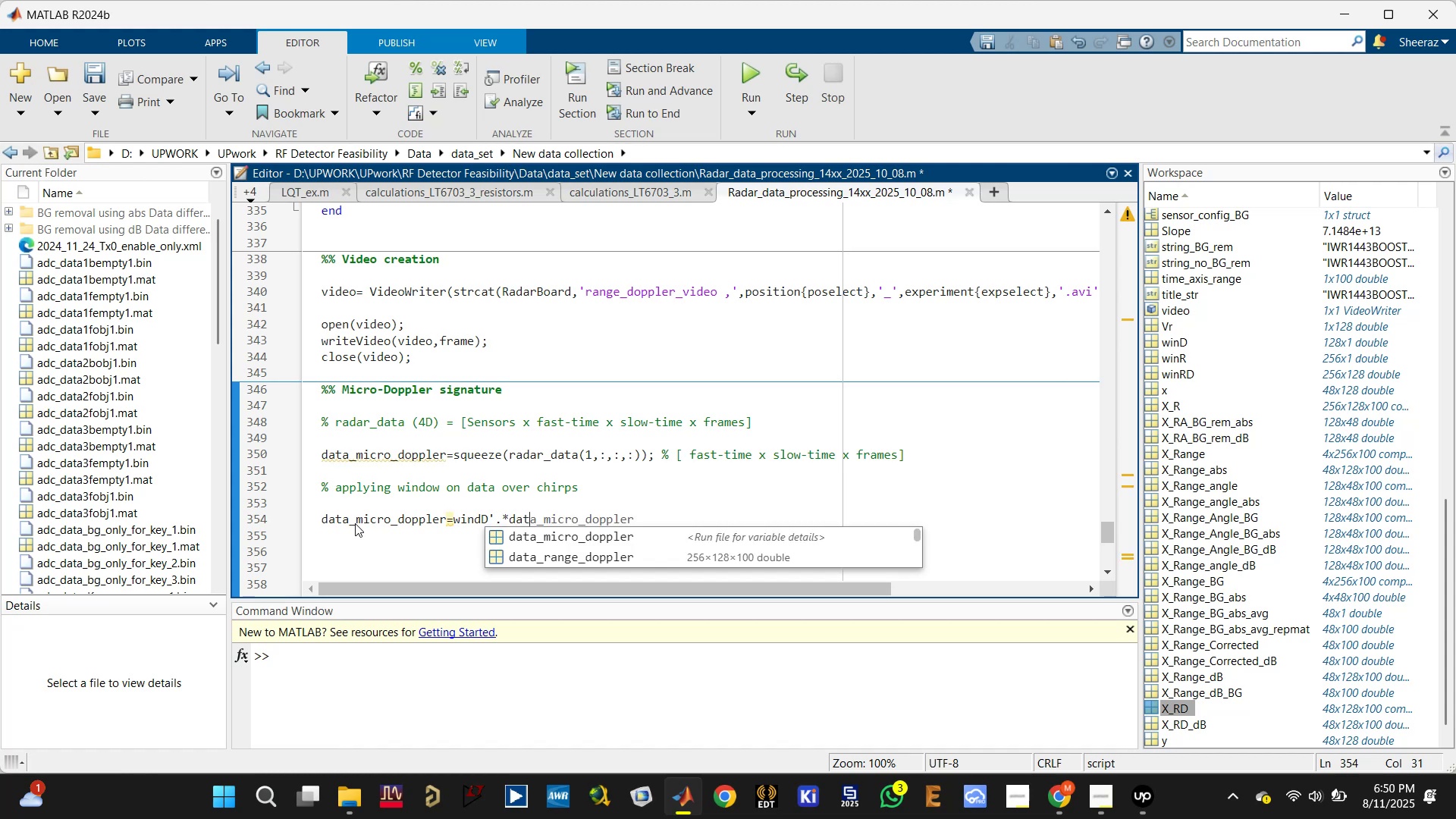 
key(Control+ControlLeft)
 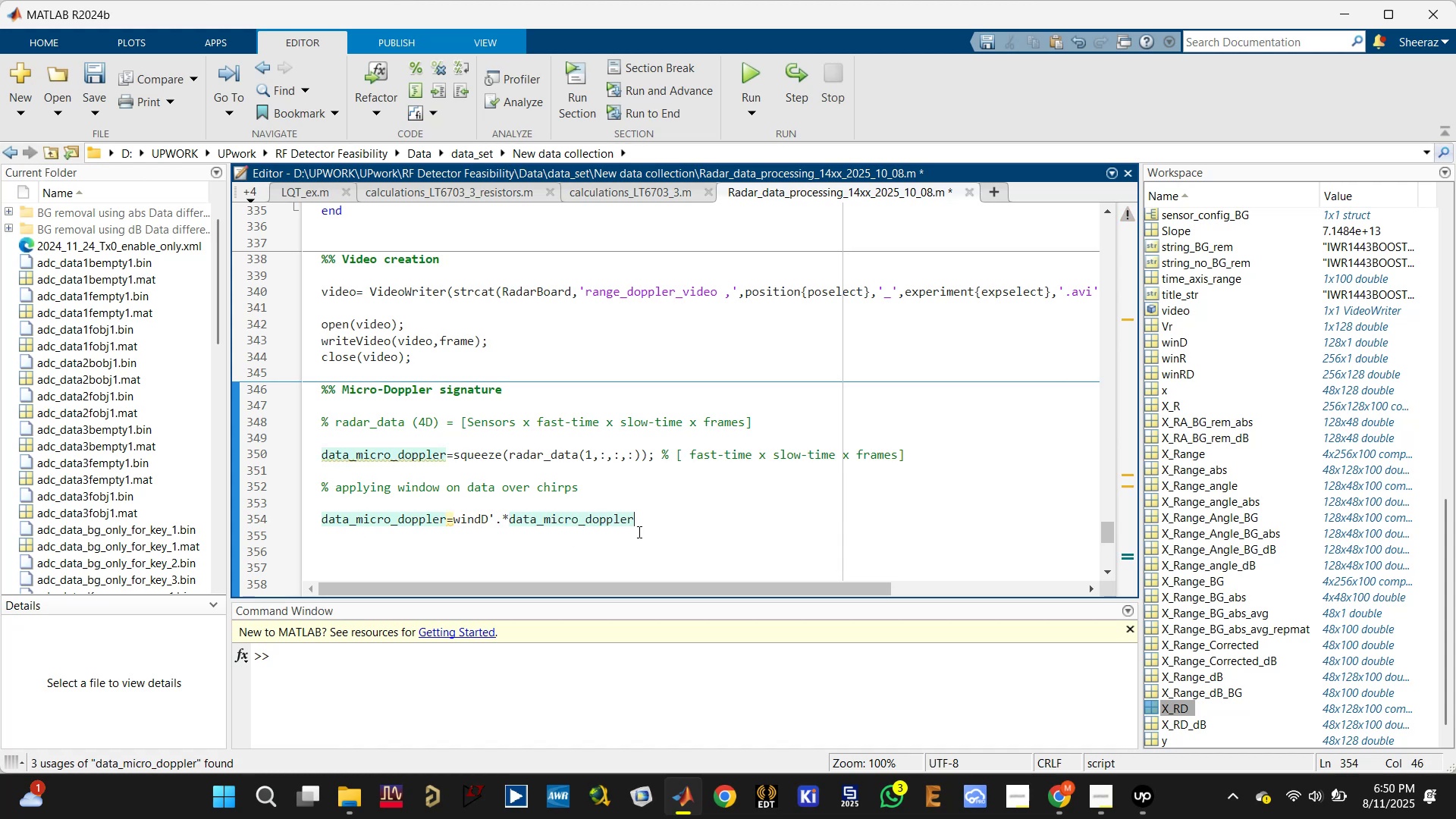 
key(Semicolon)
 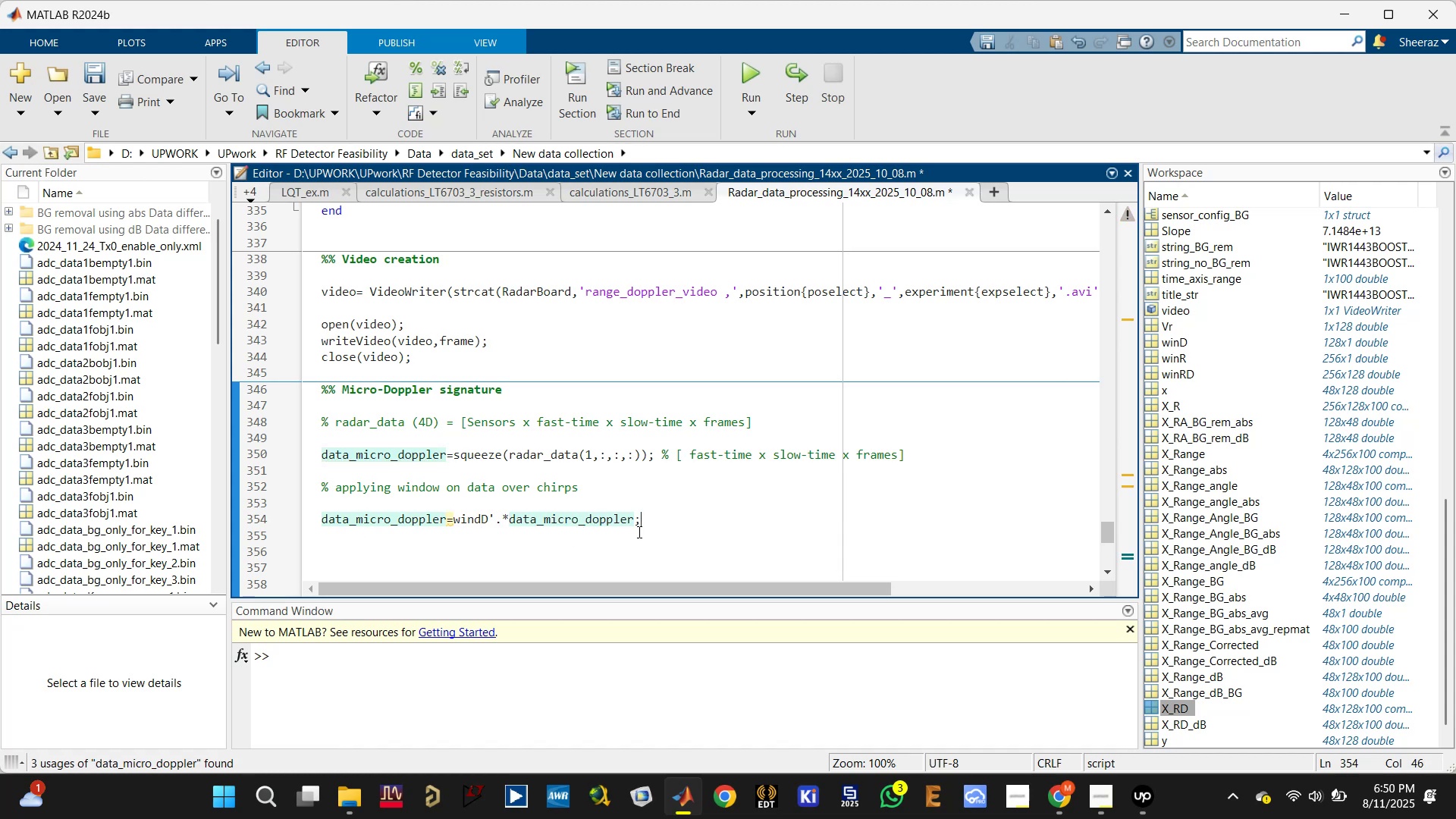 
key(Enter)
 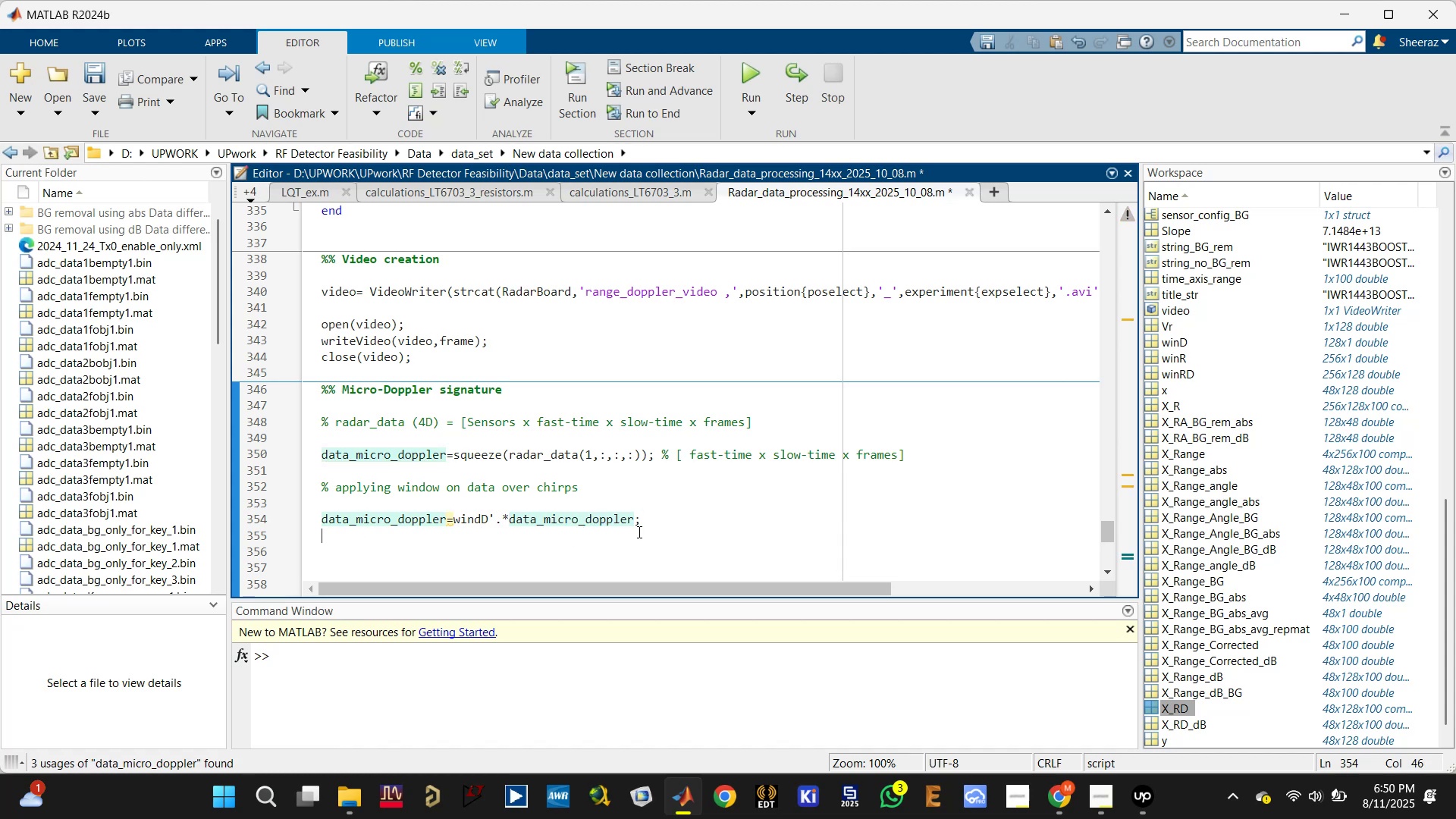 
key(Enter)
 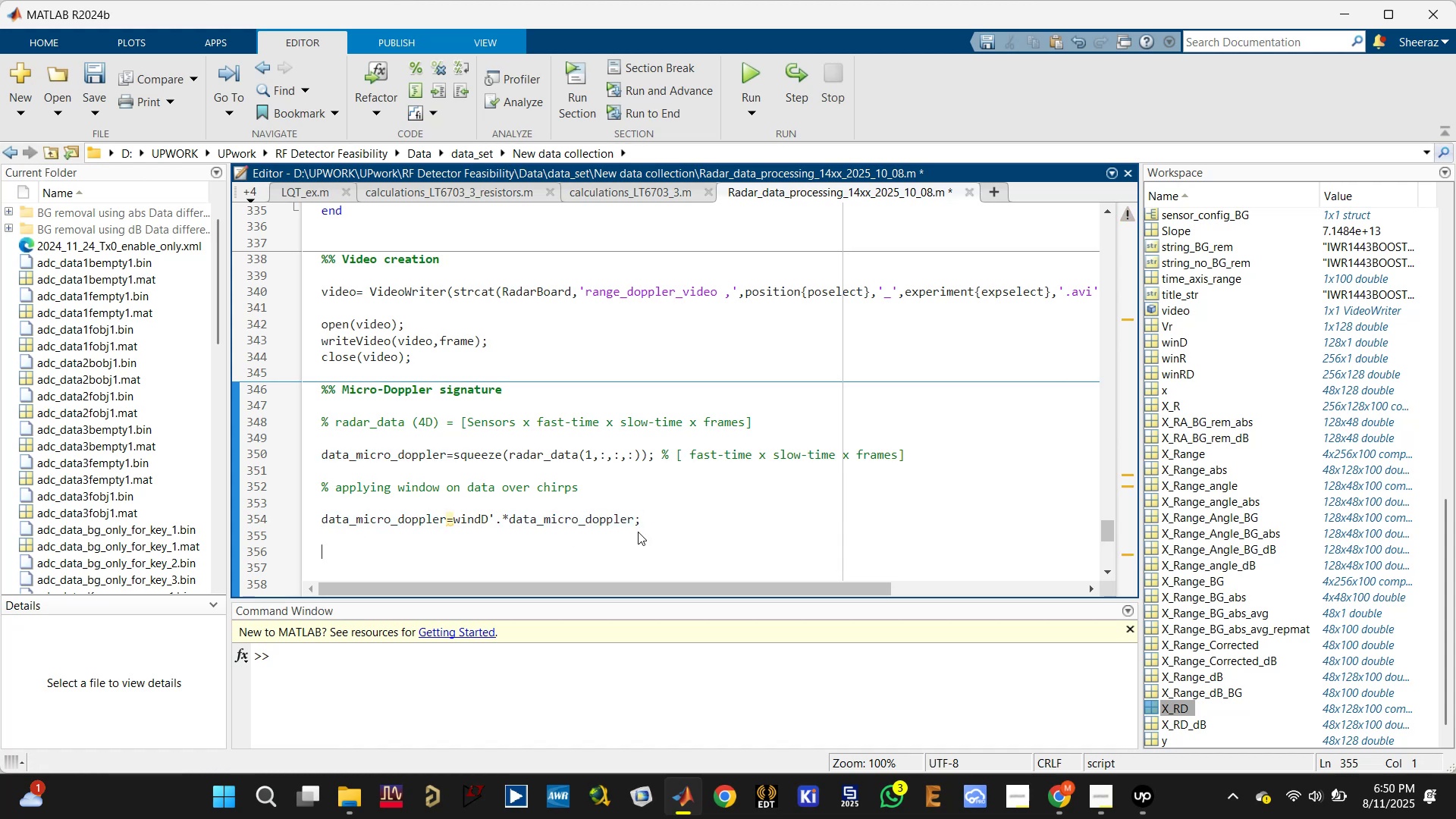 
key(Control+ControlLeft)
 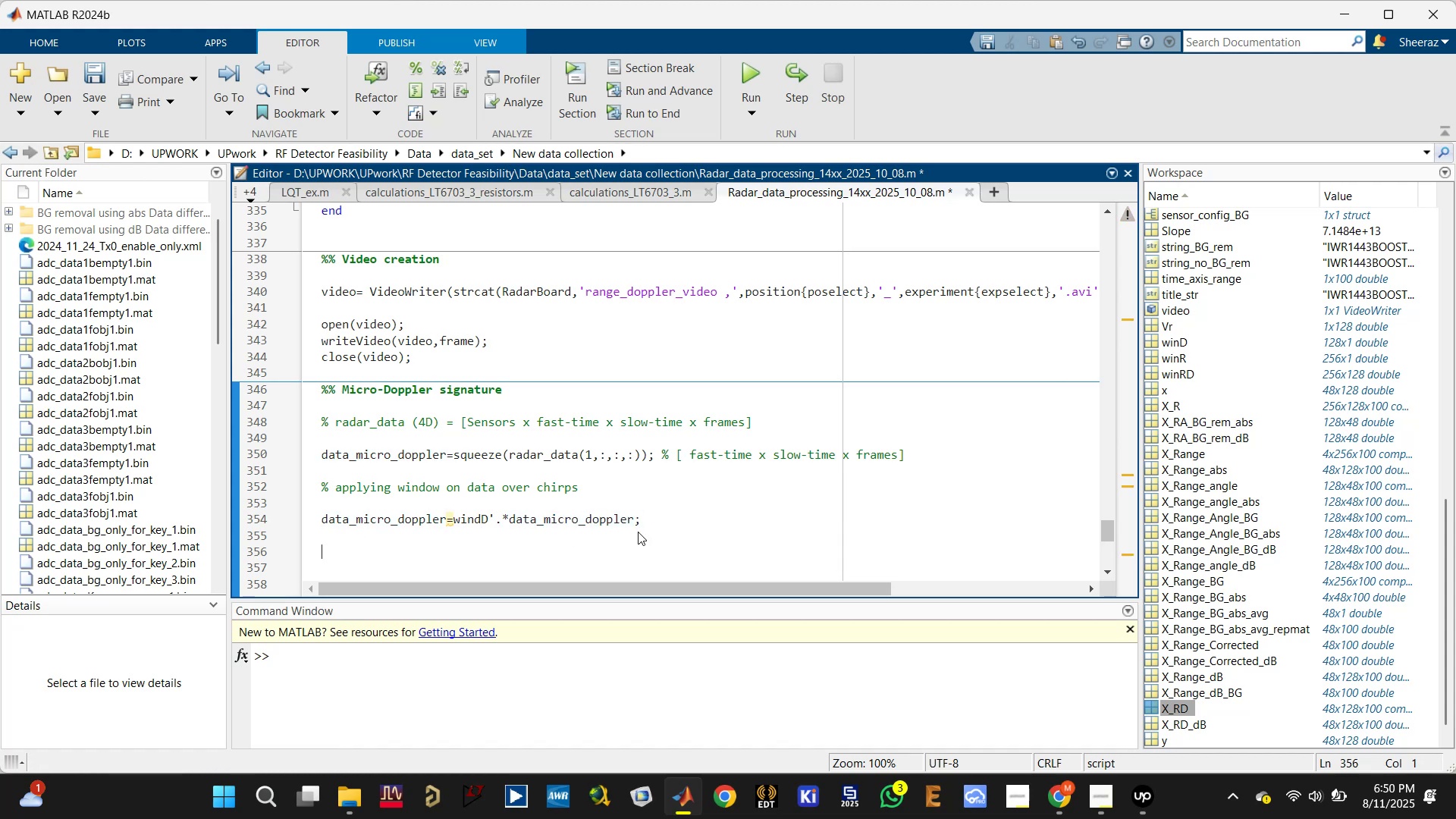 
key(Control+S)
 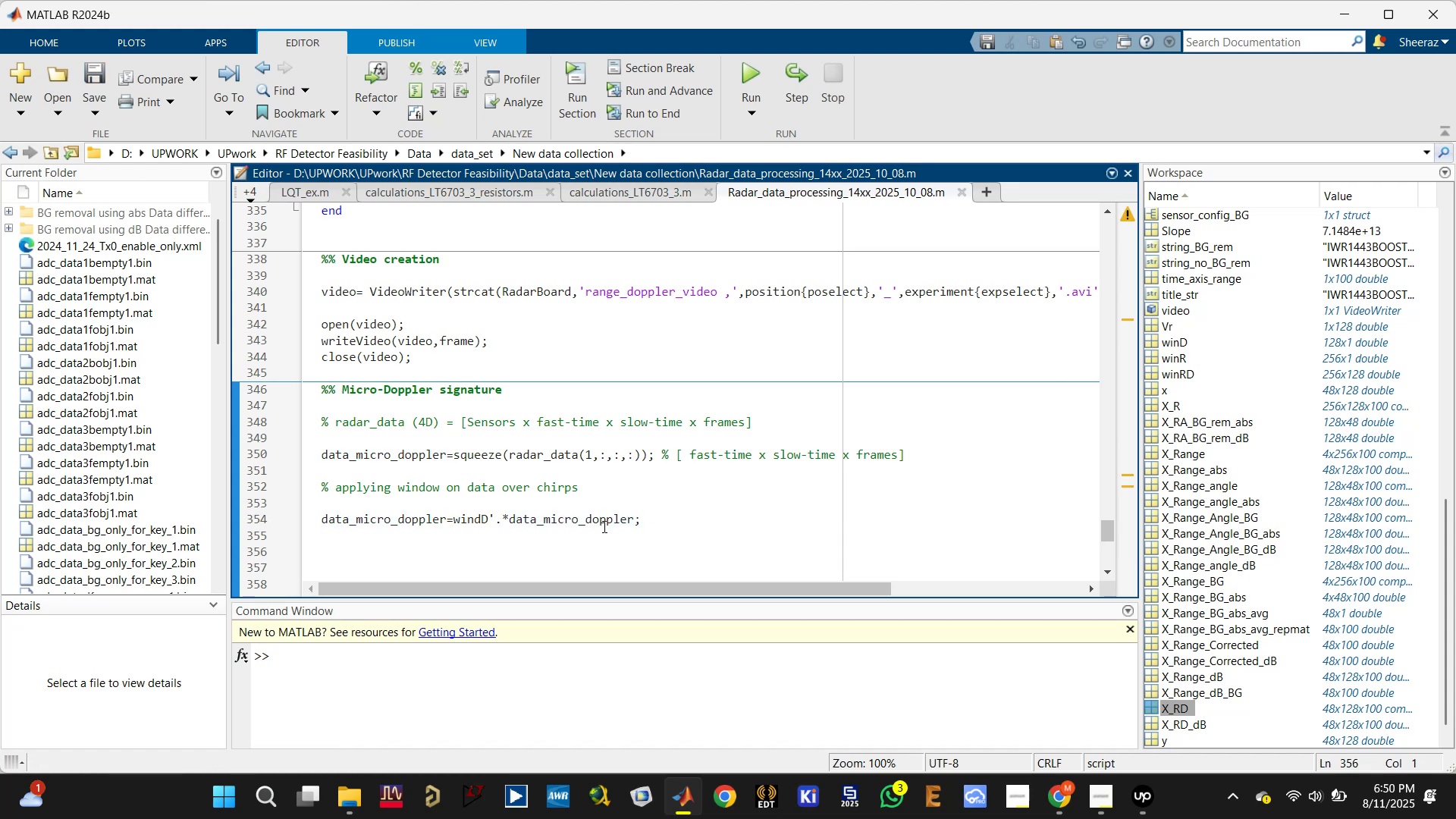 
scroll: coordinate [593, 523], scroll_direction: down, amount: 1.0
 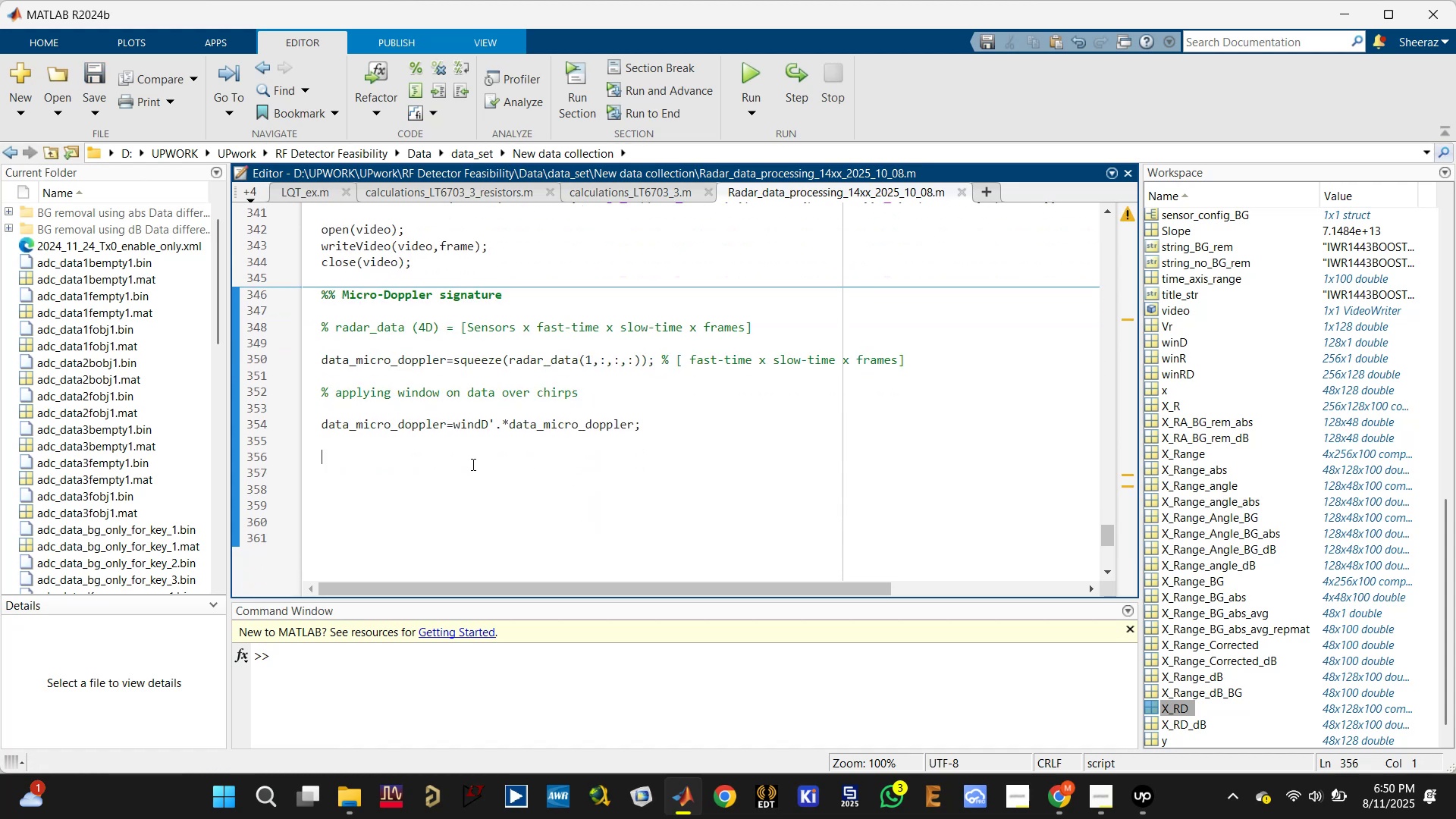 
type(% filterted)
key(Backspace)
key(Backspace)
key(Backspace)
type(ed mci)
key(Backspace)
key(Backspace)
type(icrow)
key(Backspace)
type( doppler singature;)
key(Backspace)
 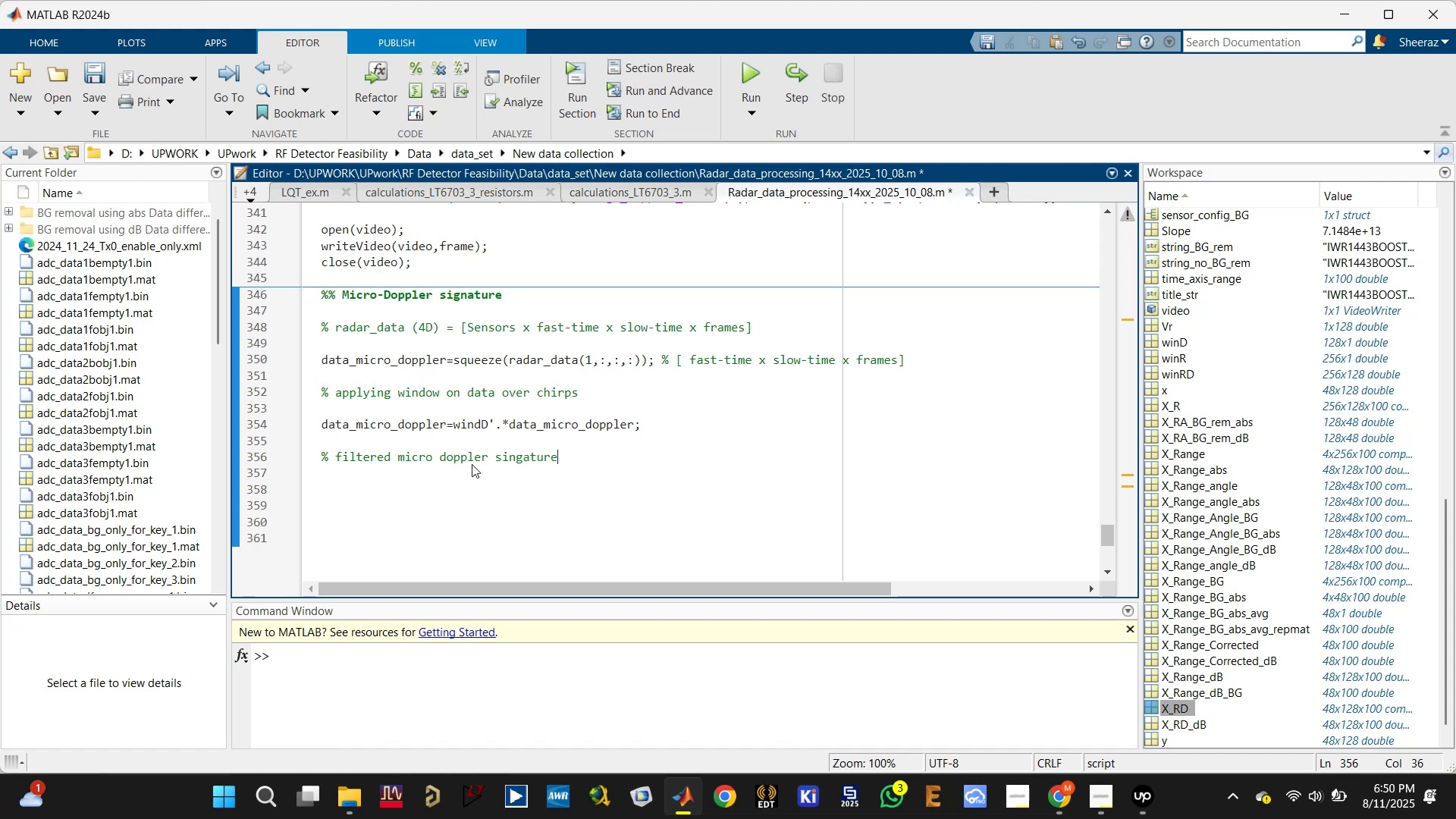 
key(Enter)
 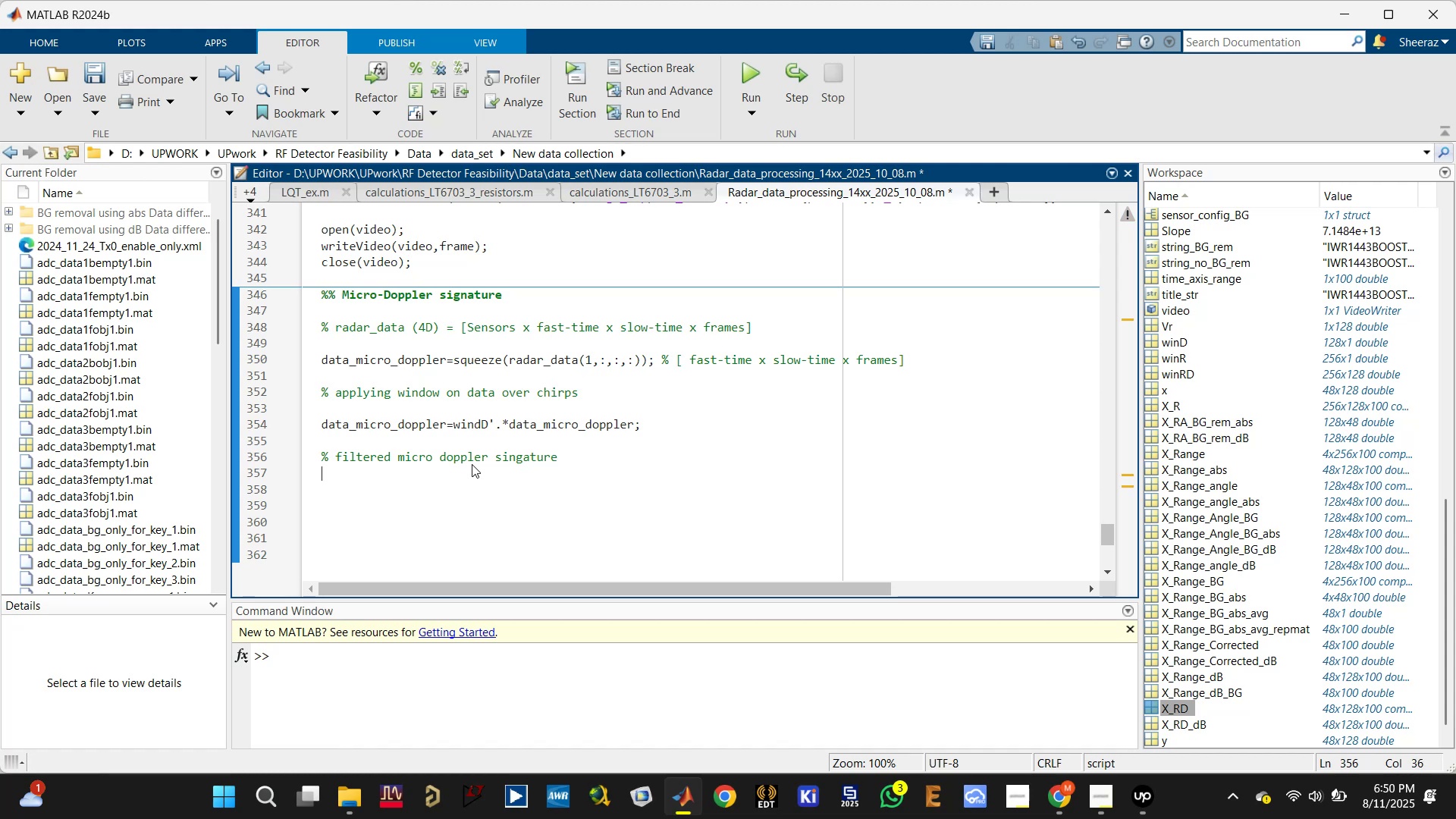 
key(Enter)
 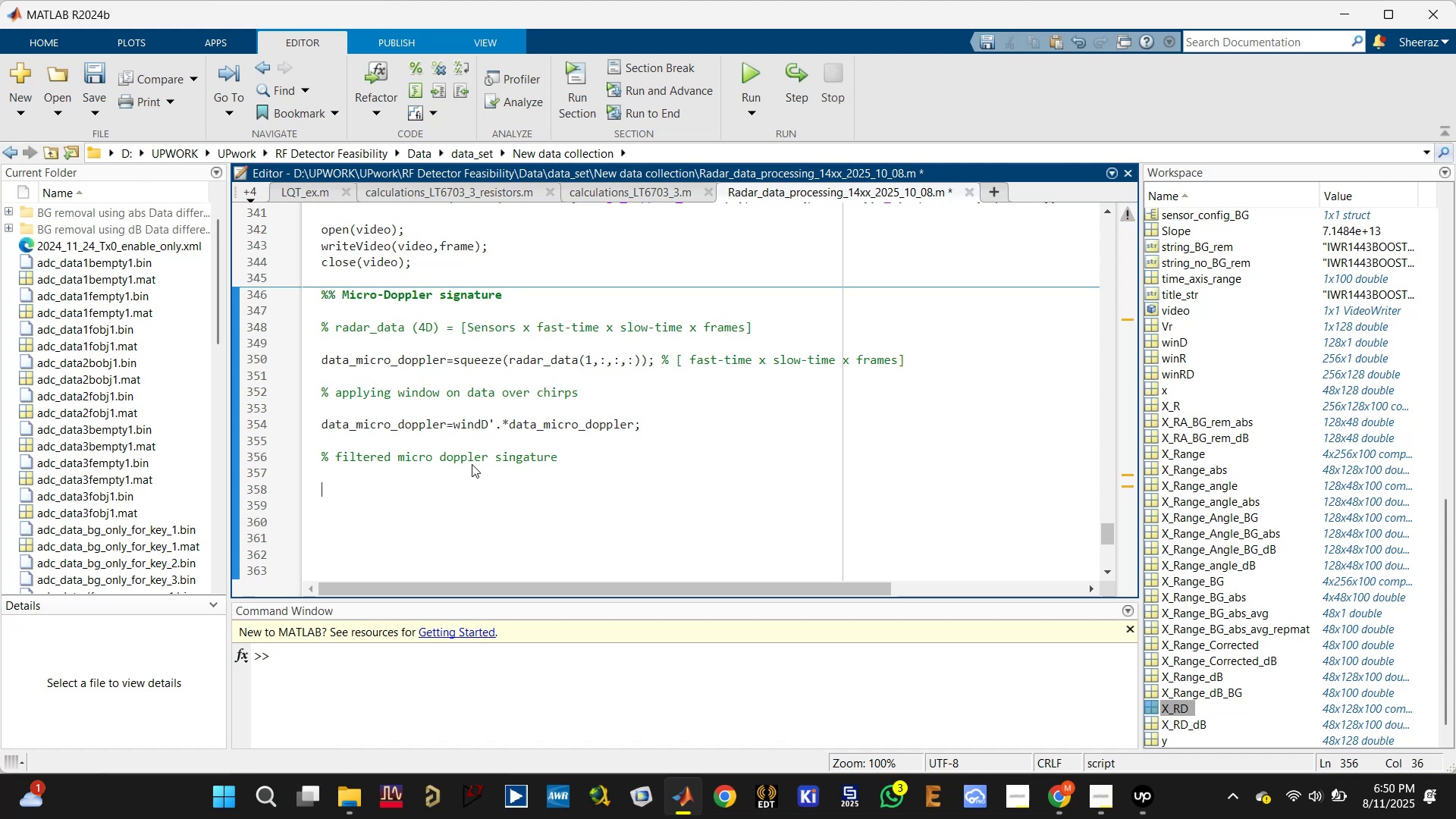 
key(Control+S)
 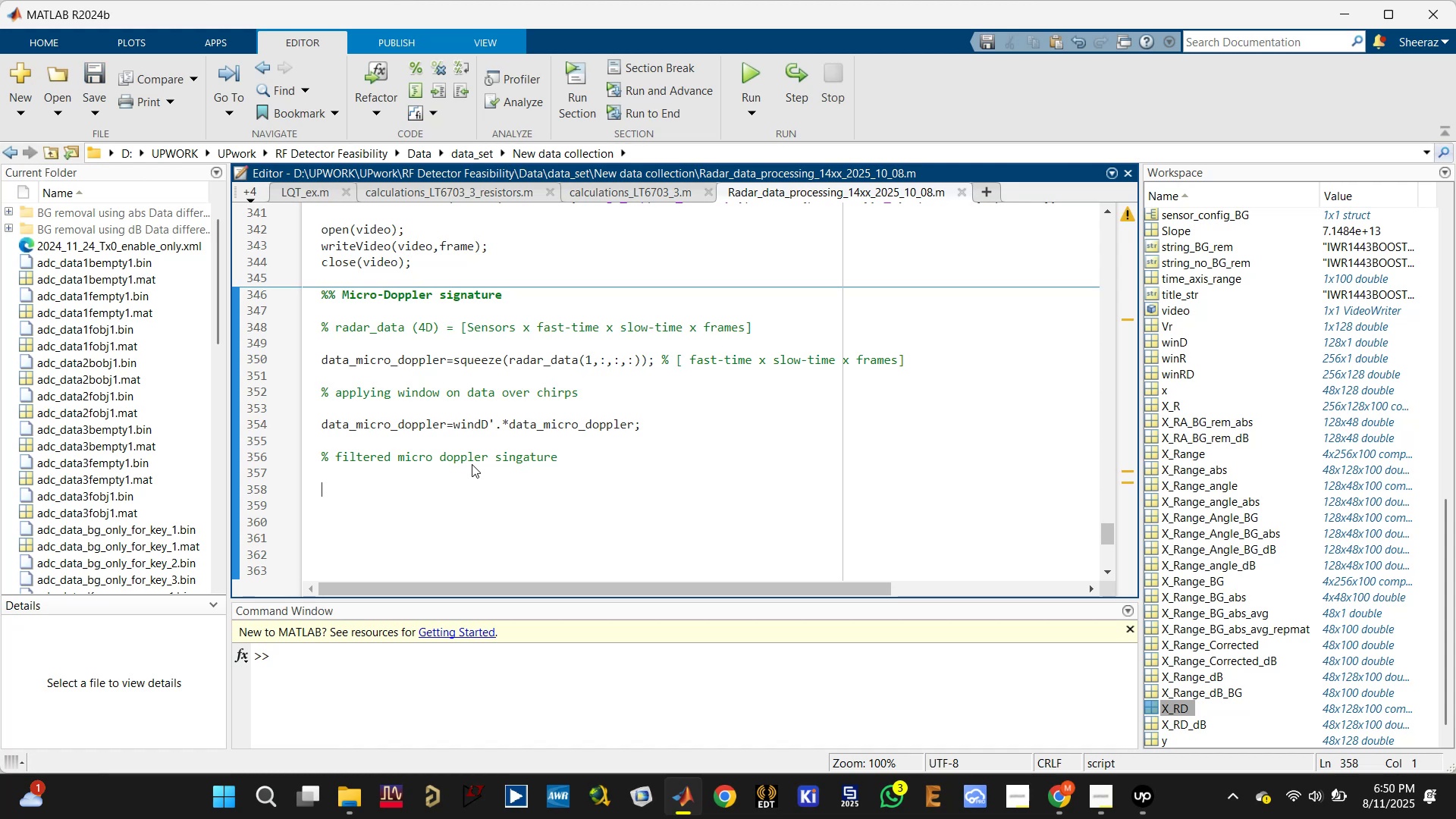 
key(BracketLeft)
 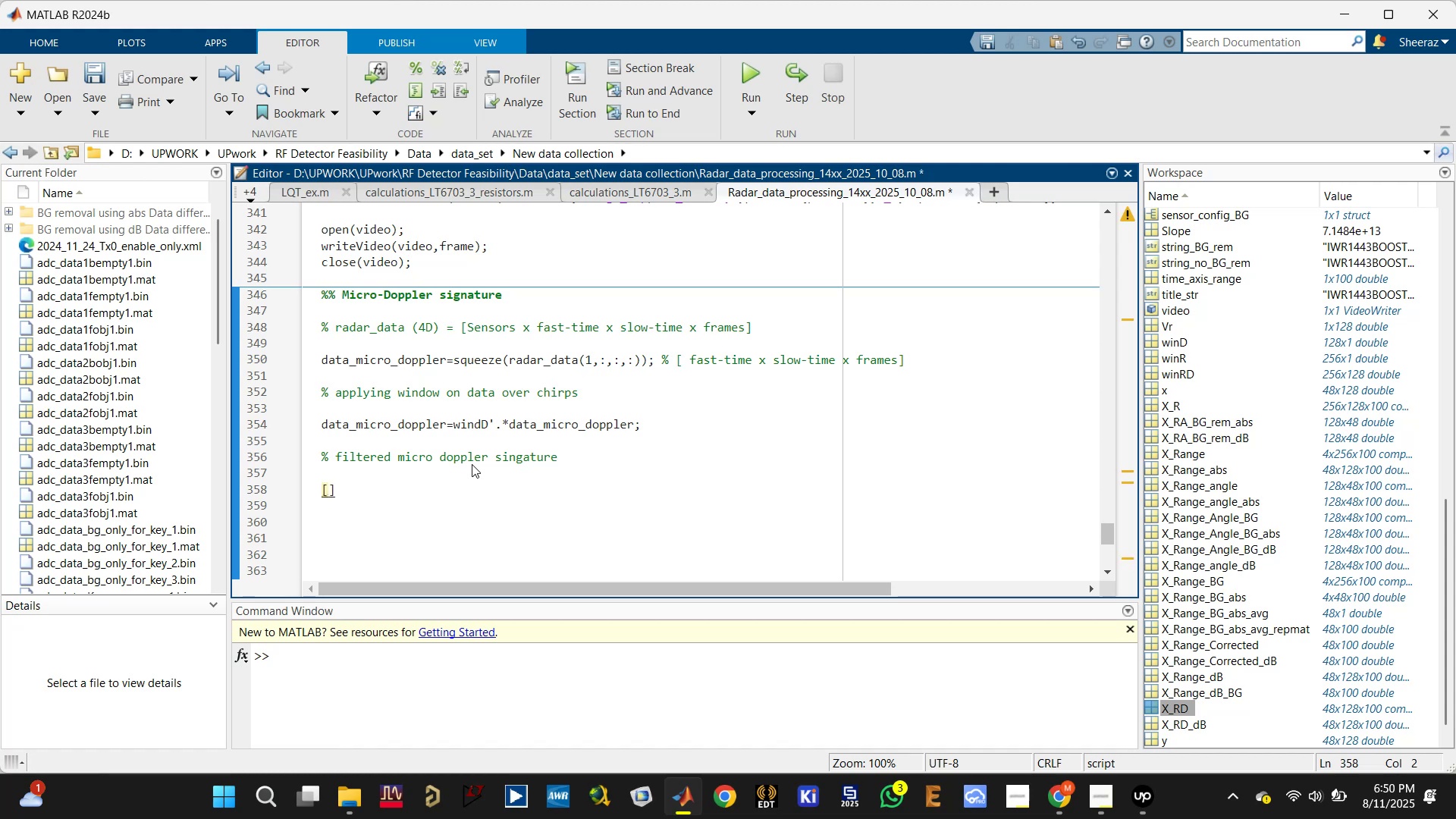 
key(B)
 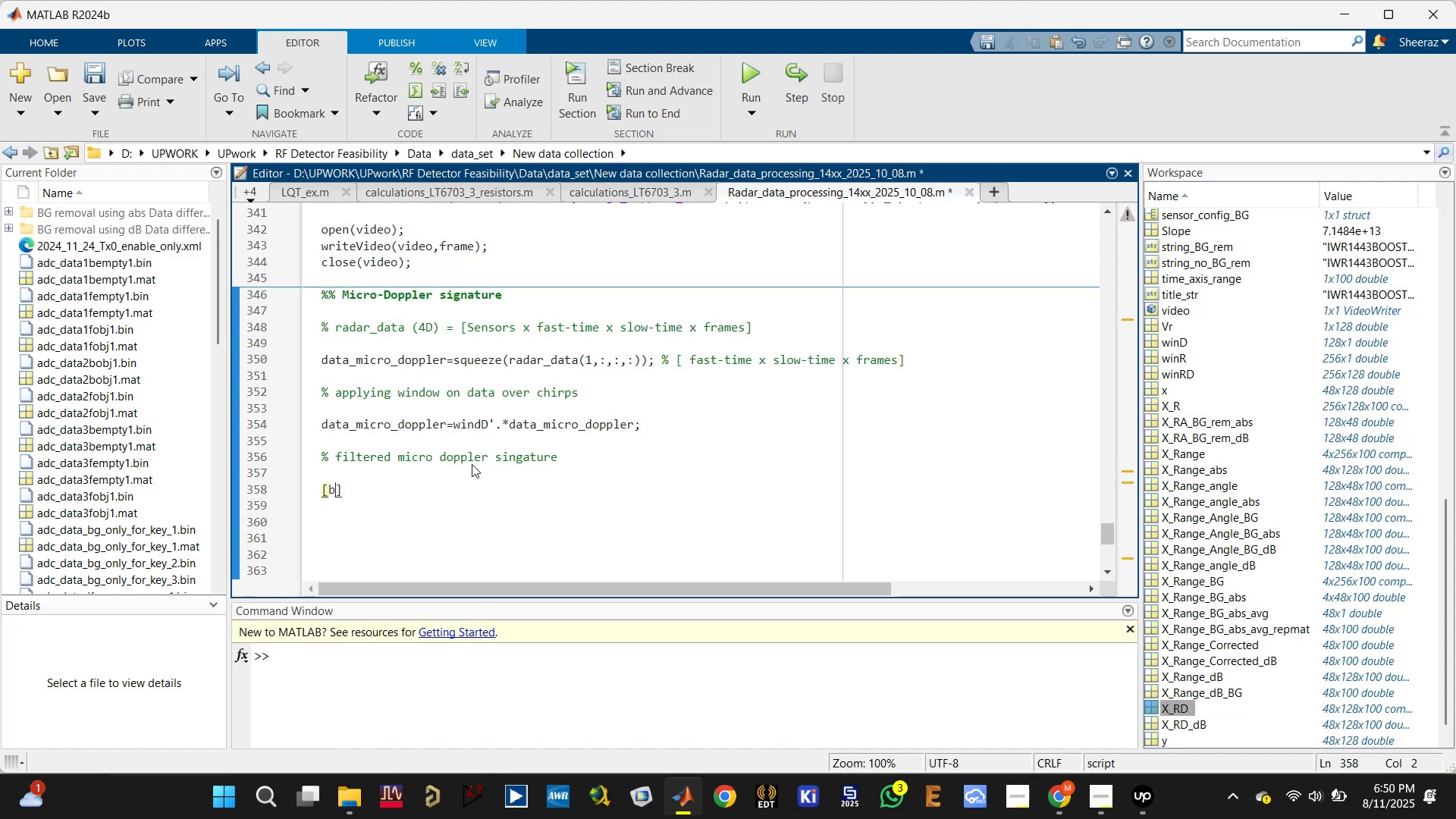 
key(Comma)
 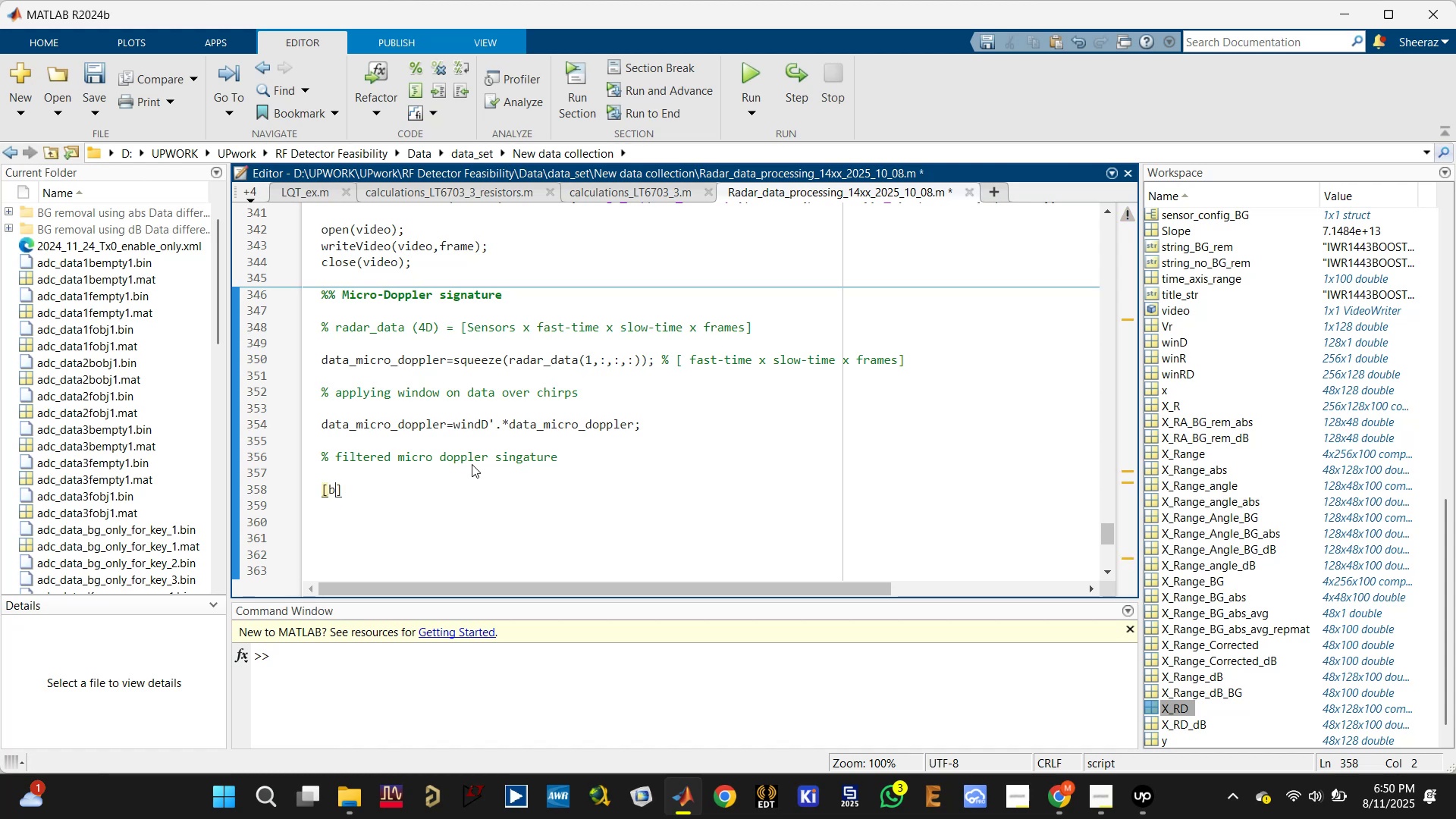 
key(A)
 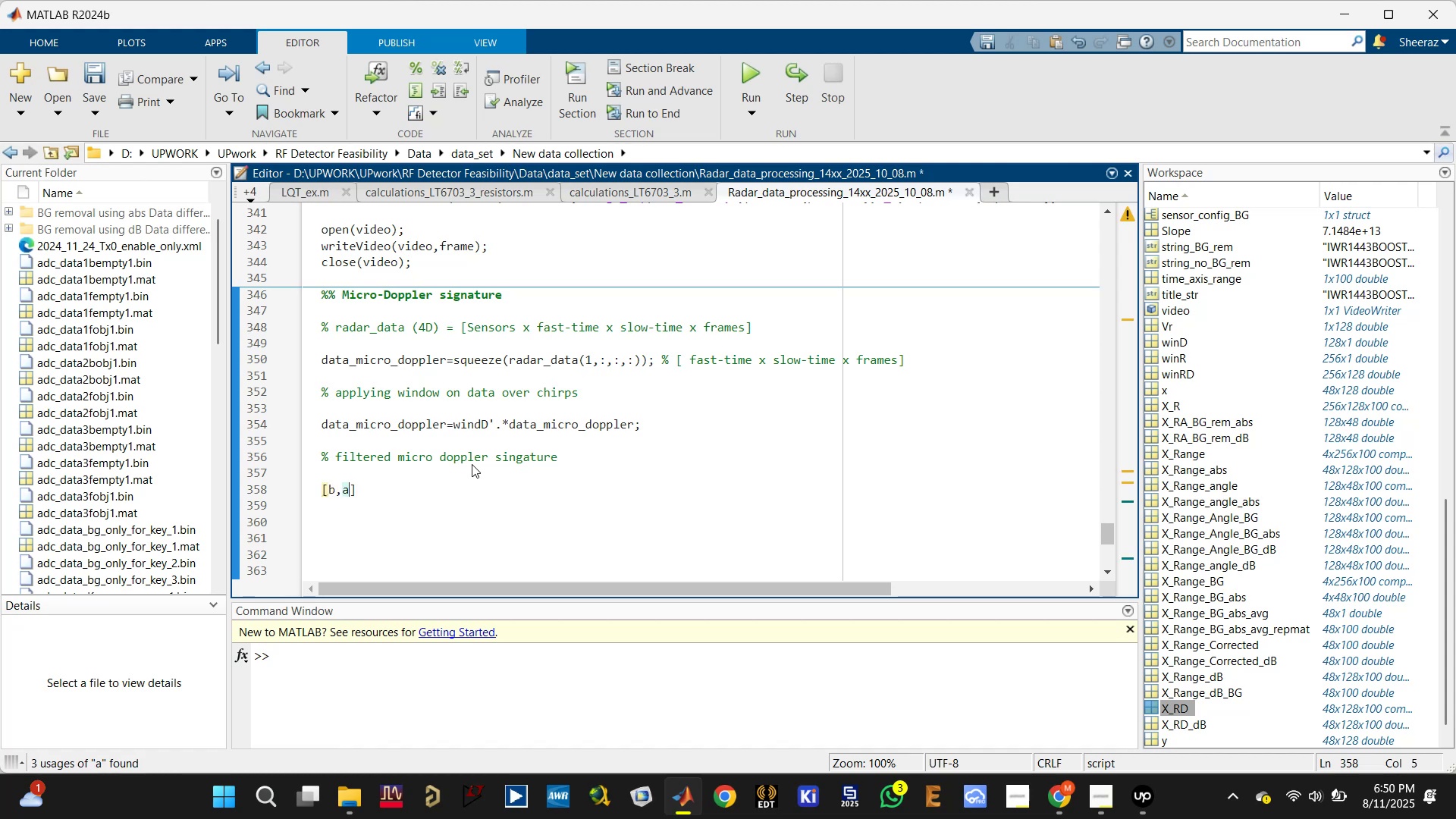 
key(ArrowRight)
 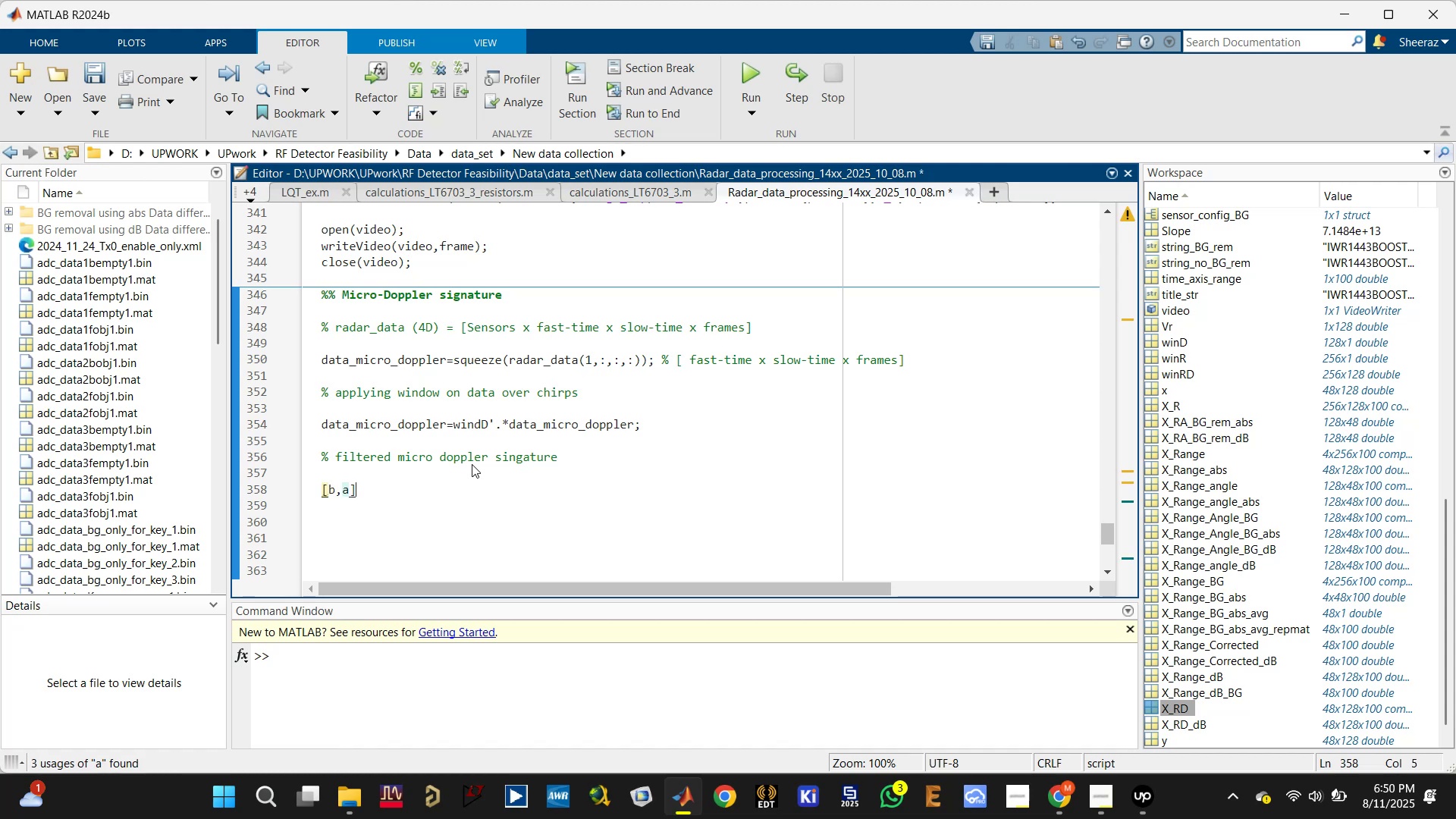 
type(= butter ())
 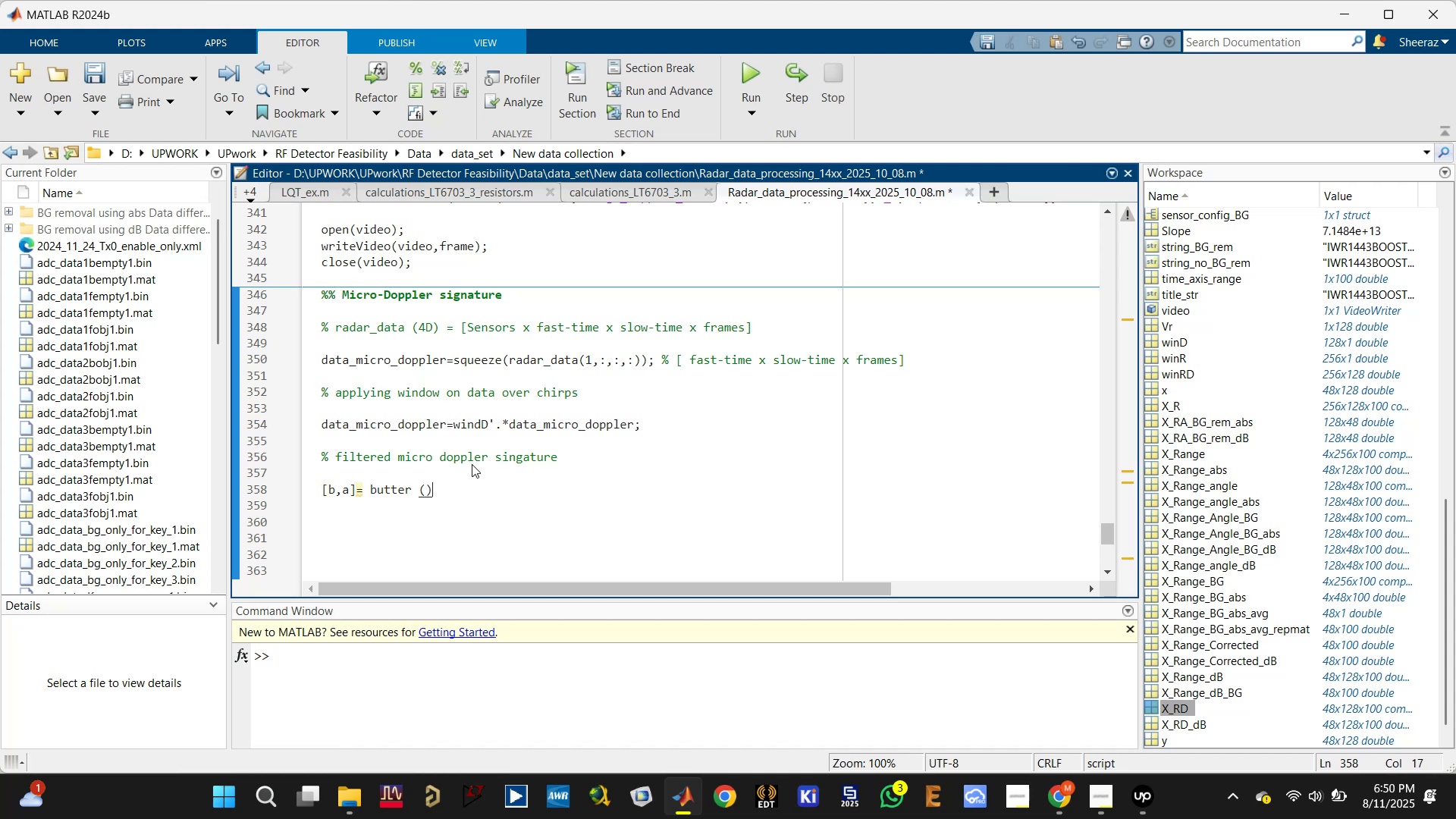 
 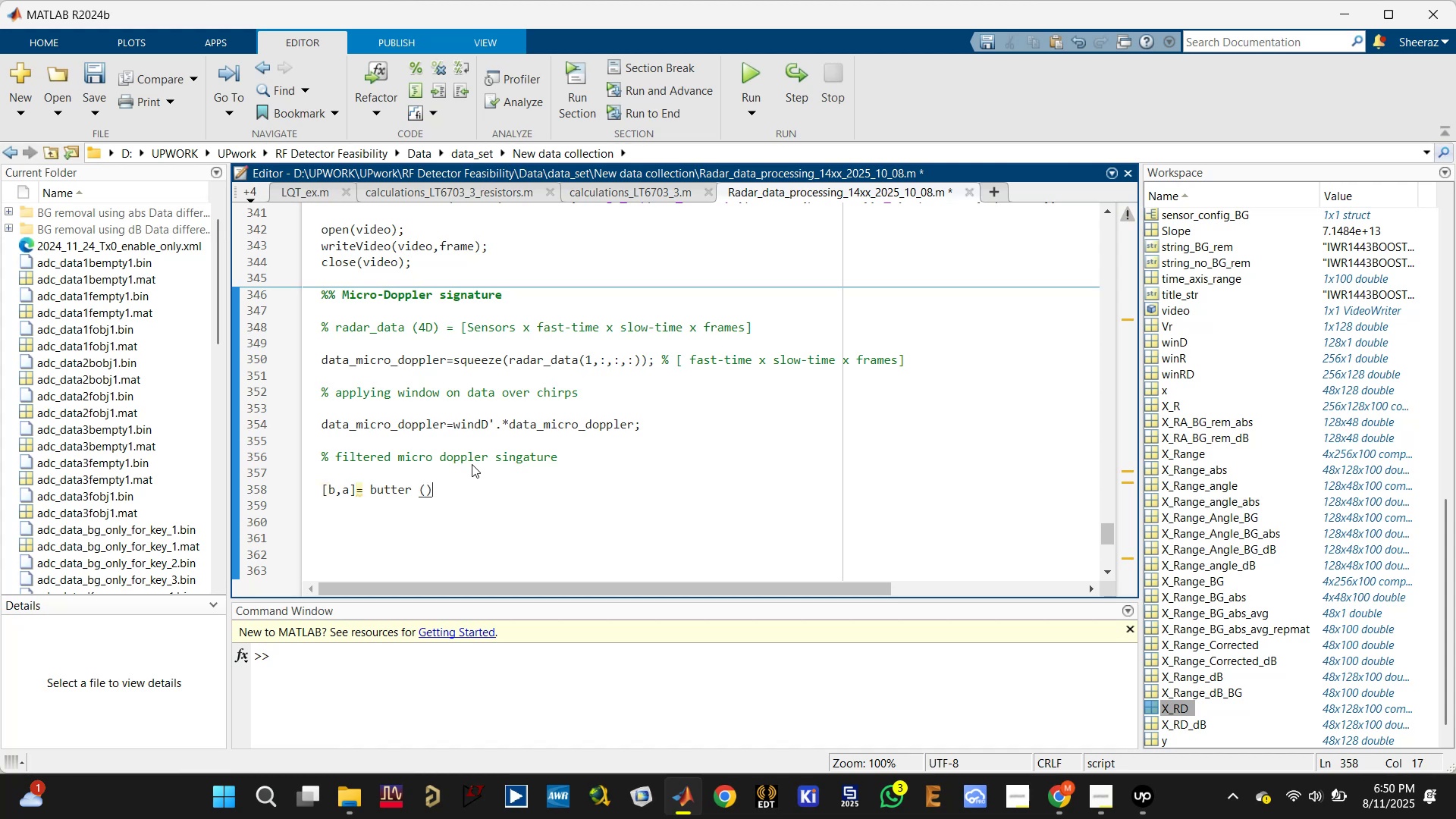 
key(ArrowLeft)
 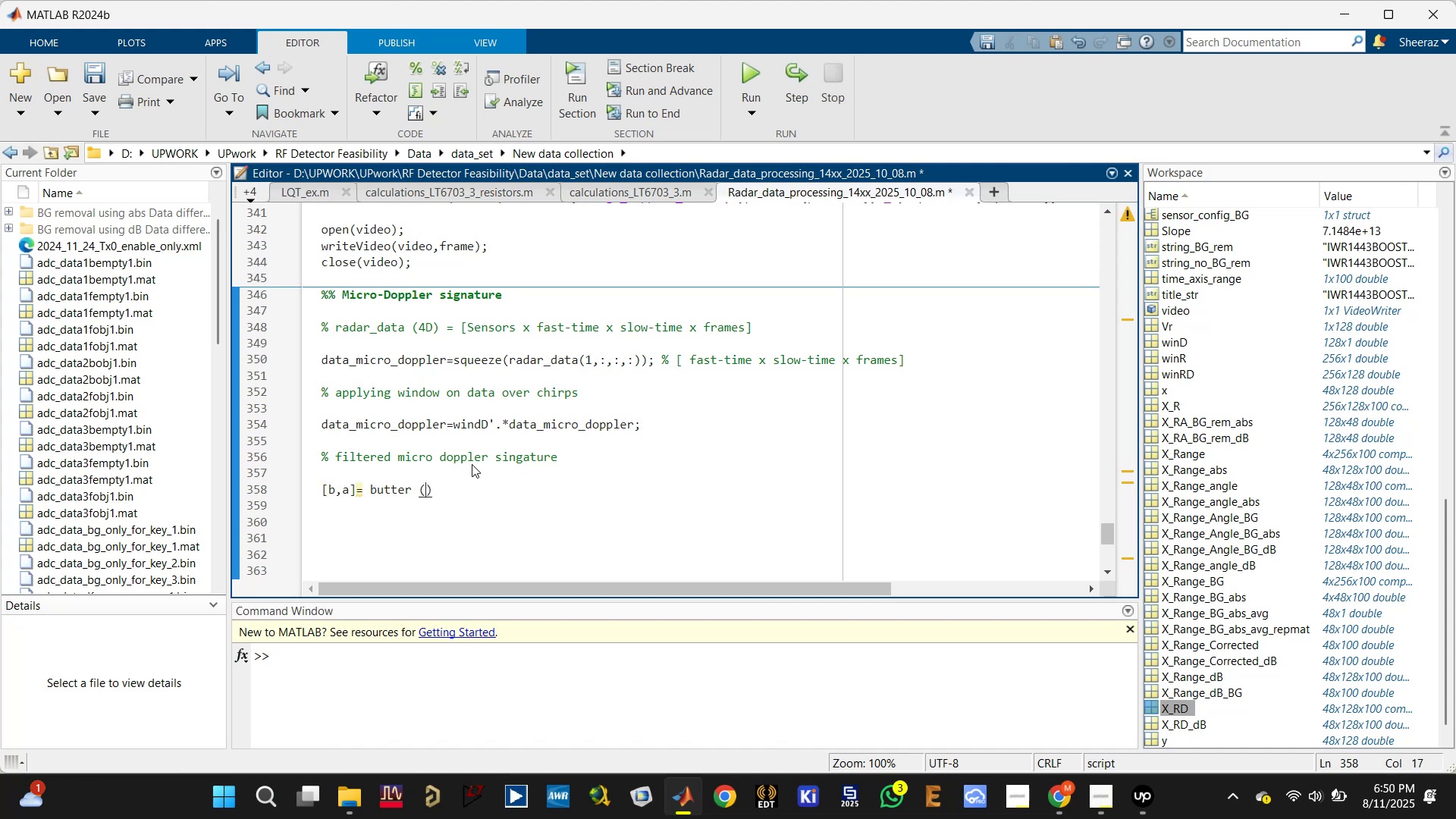 
type(1,0.1,'high)
 